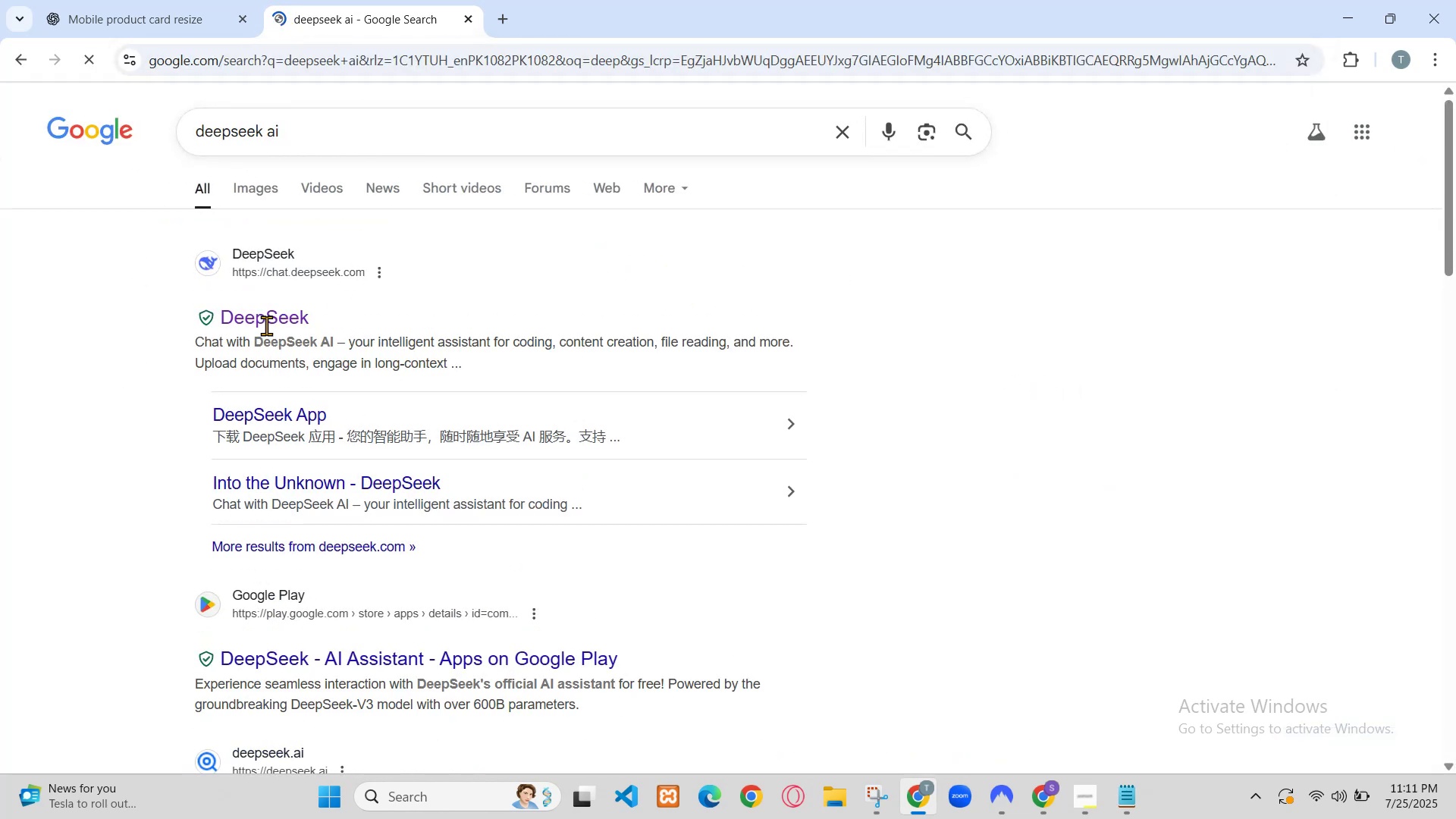 
scroll: coordinate [981, 780], scroll_direction: down, amount: 6.0
 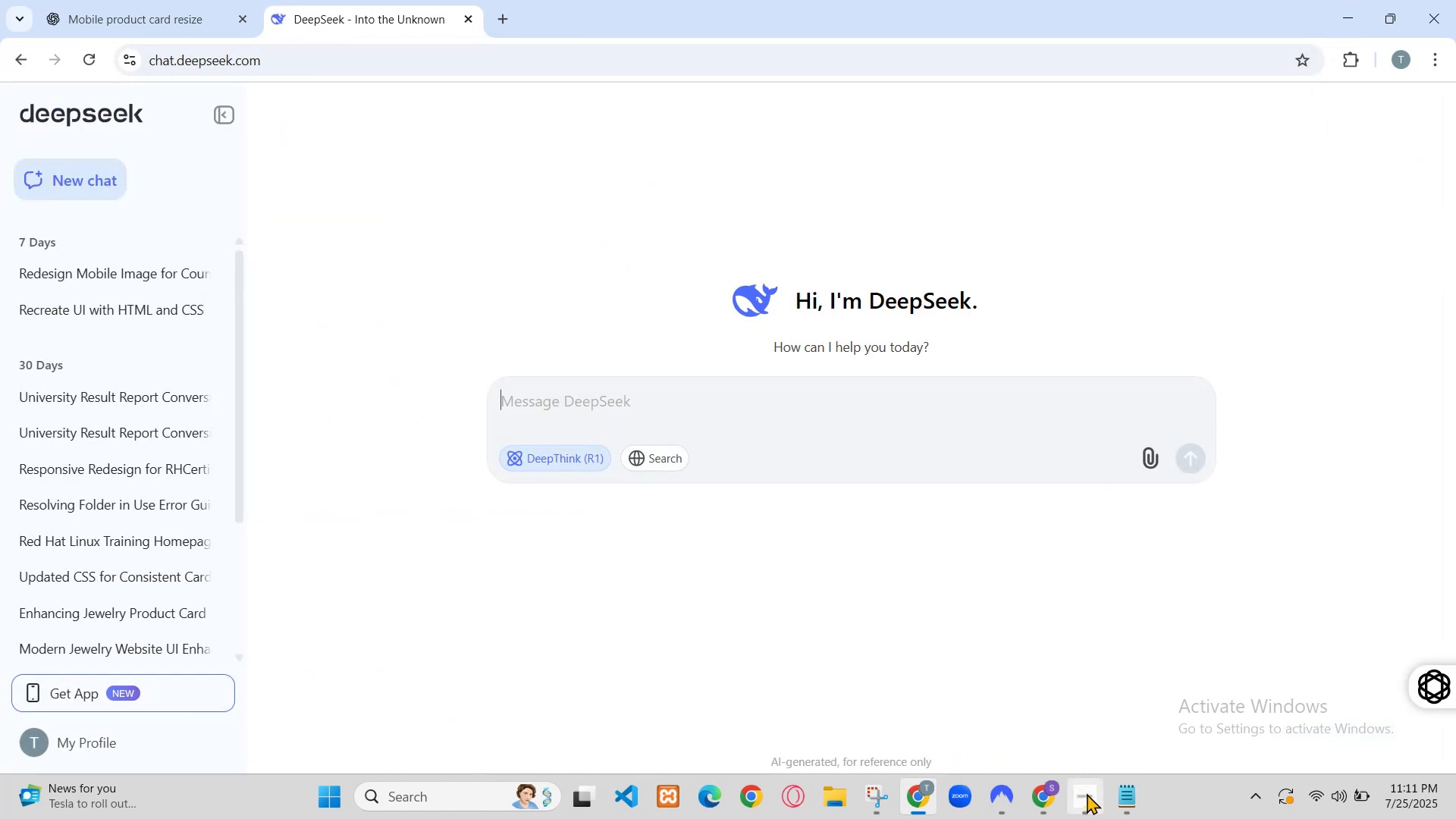 
left_click([1036, 580])
 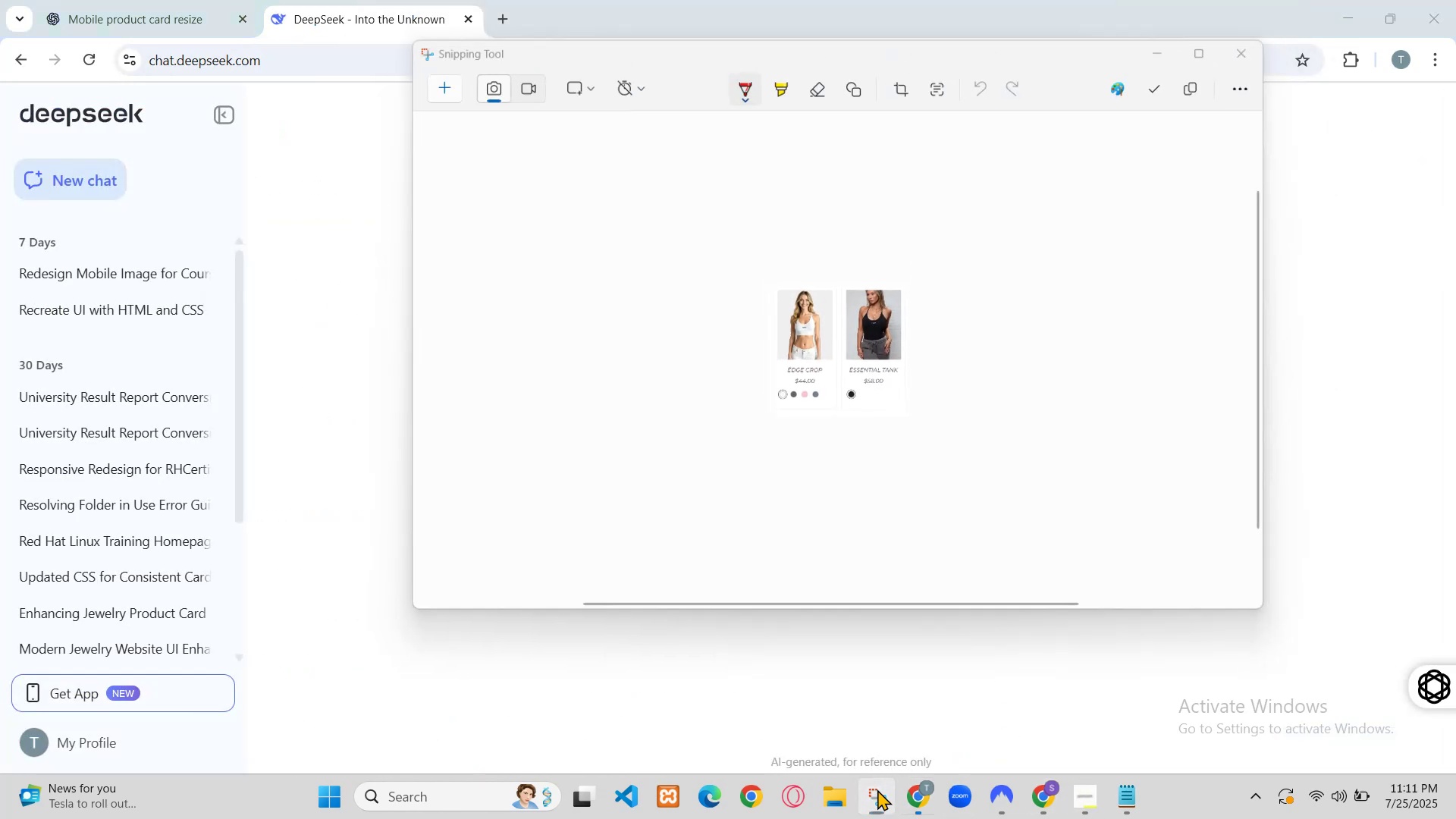 
scroll: coordinate [952, 595], scroll_direction: down, amount: 2.0
 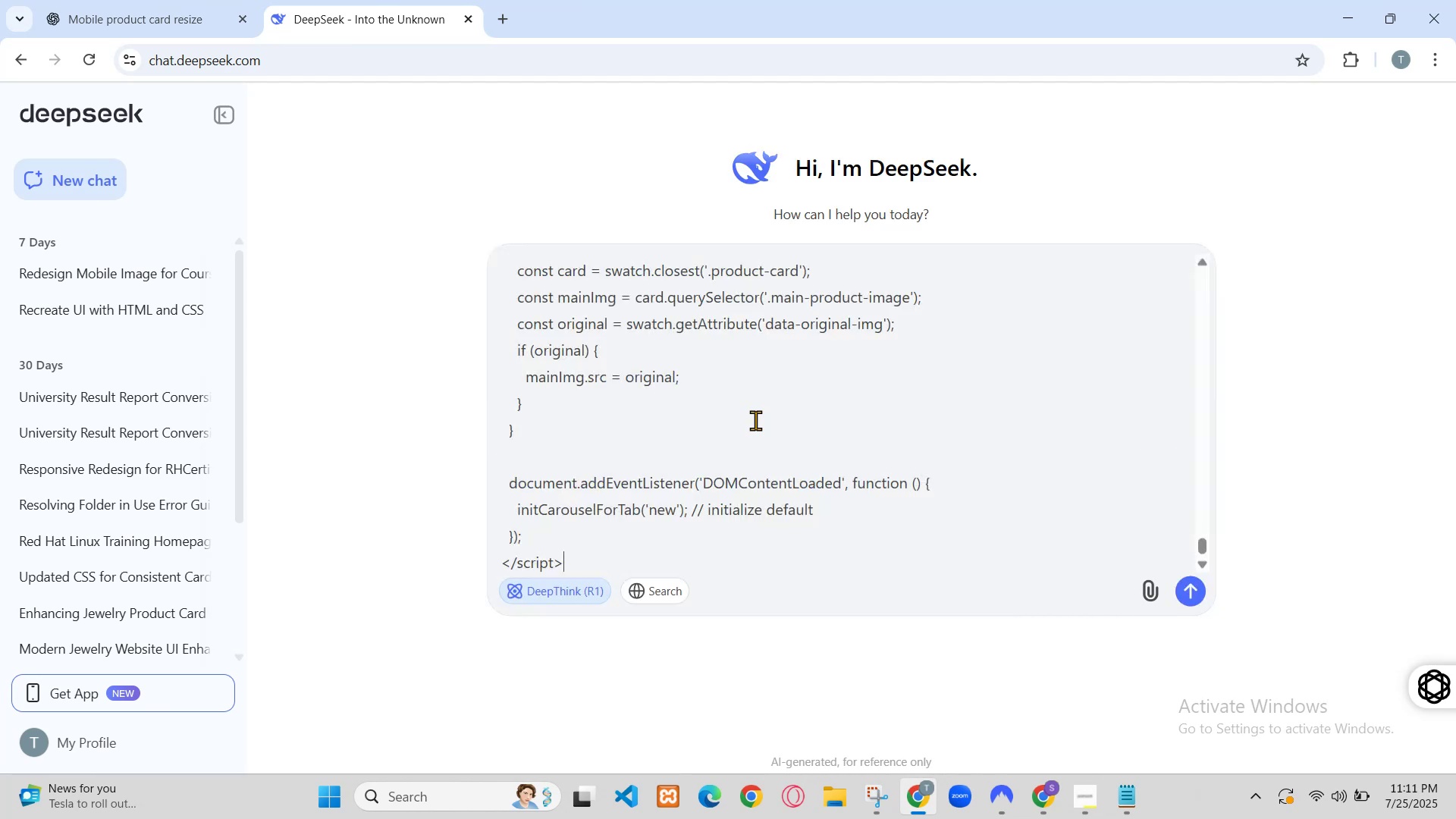 
left_click([653, 112])
 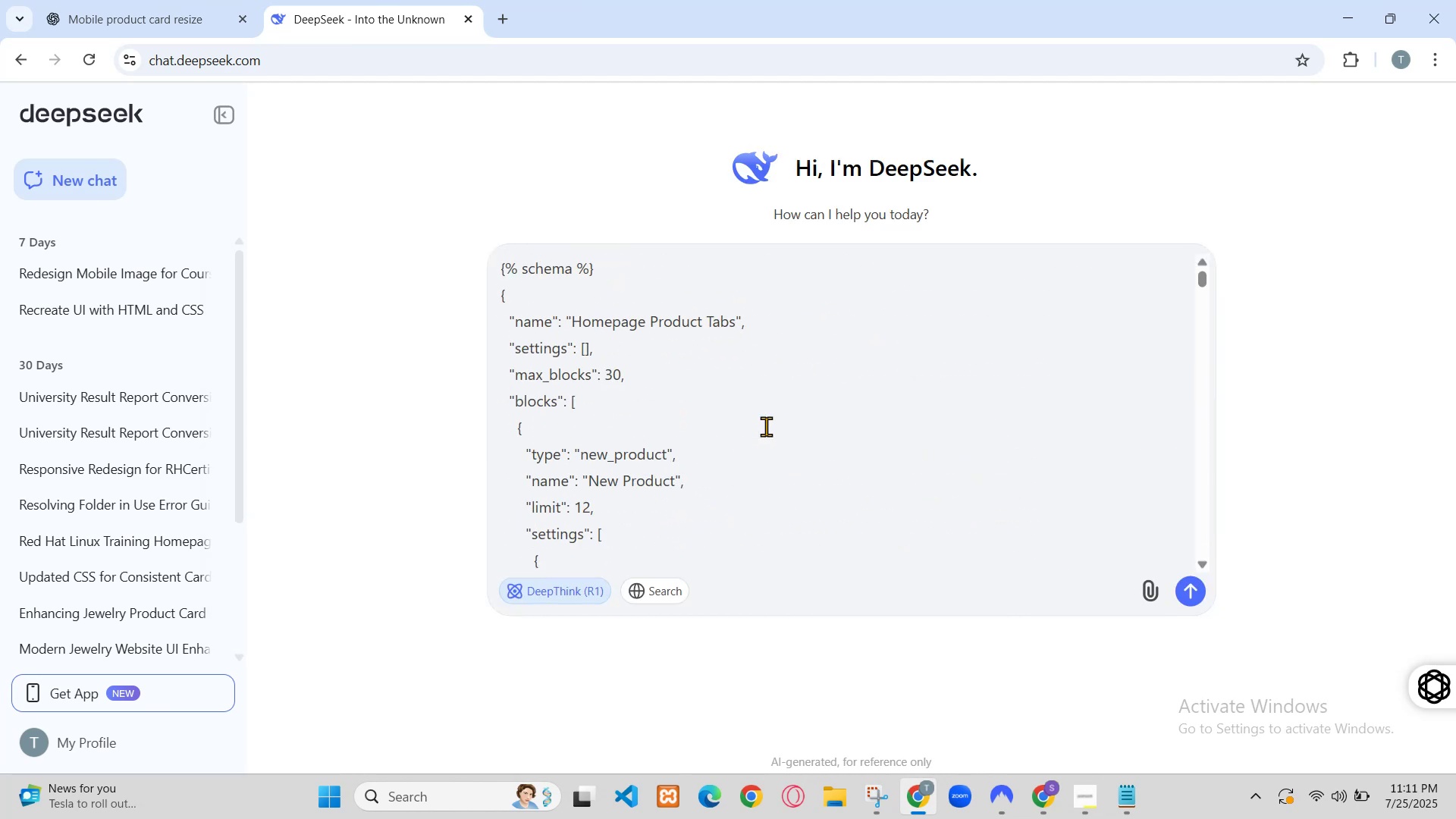 
left_click([184, 110])
 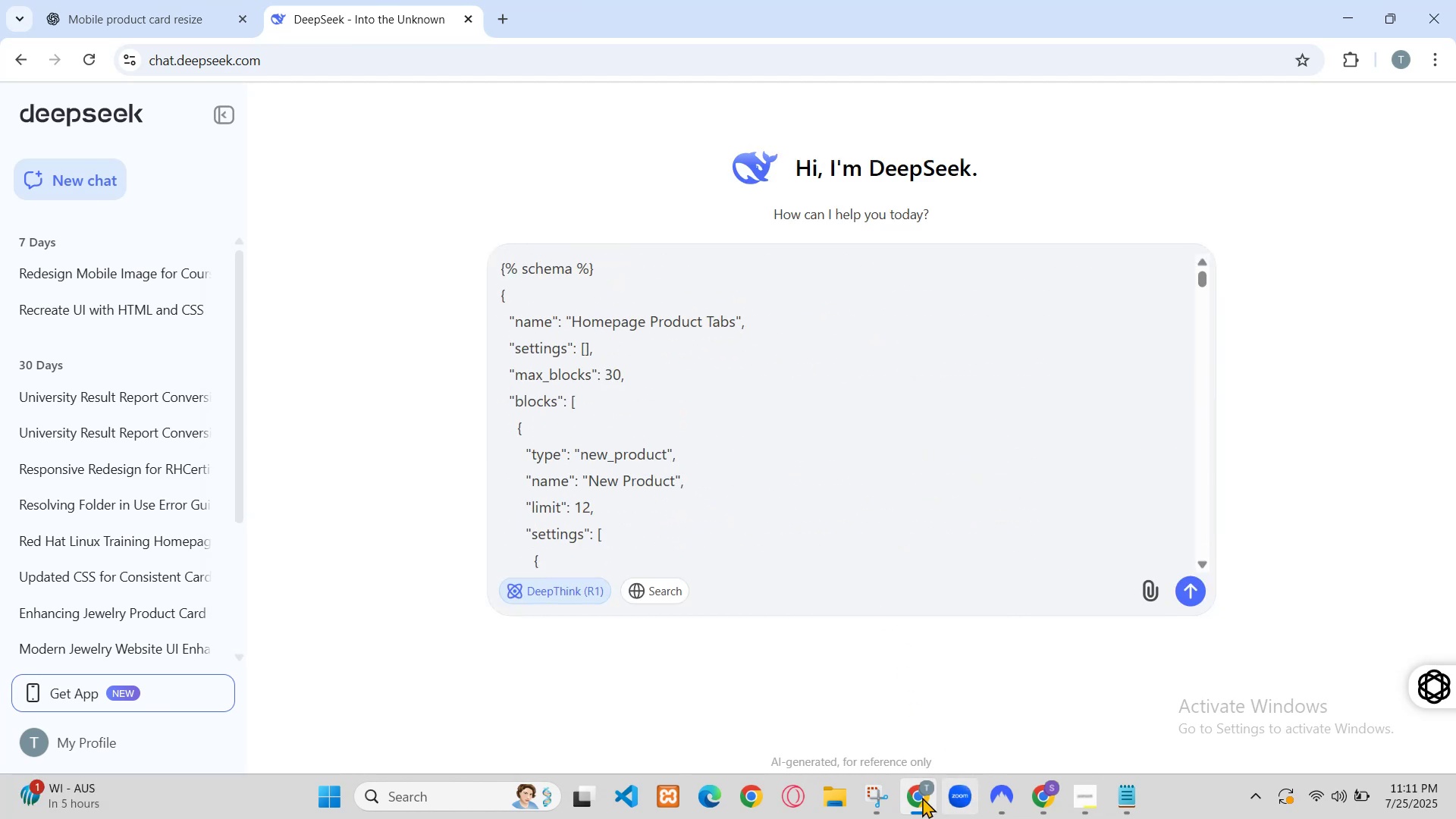 
hold_key(key=ControlLeft, duration=1.93)
left_click([70, 290])
 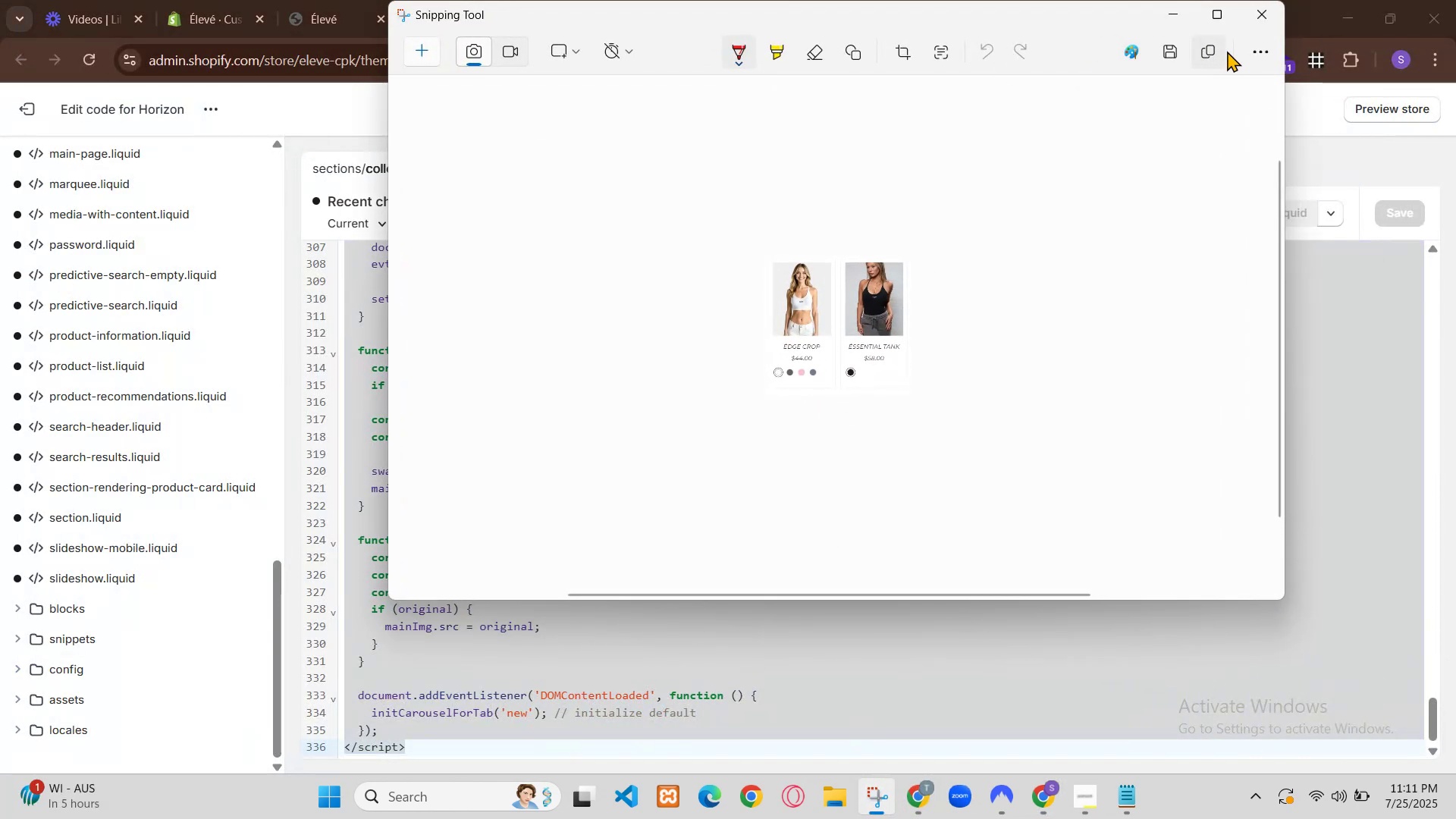 
left_click([290, 0])
 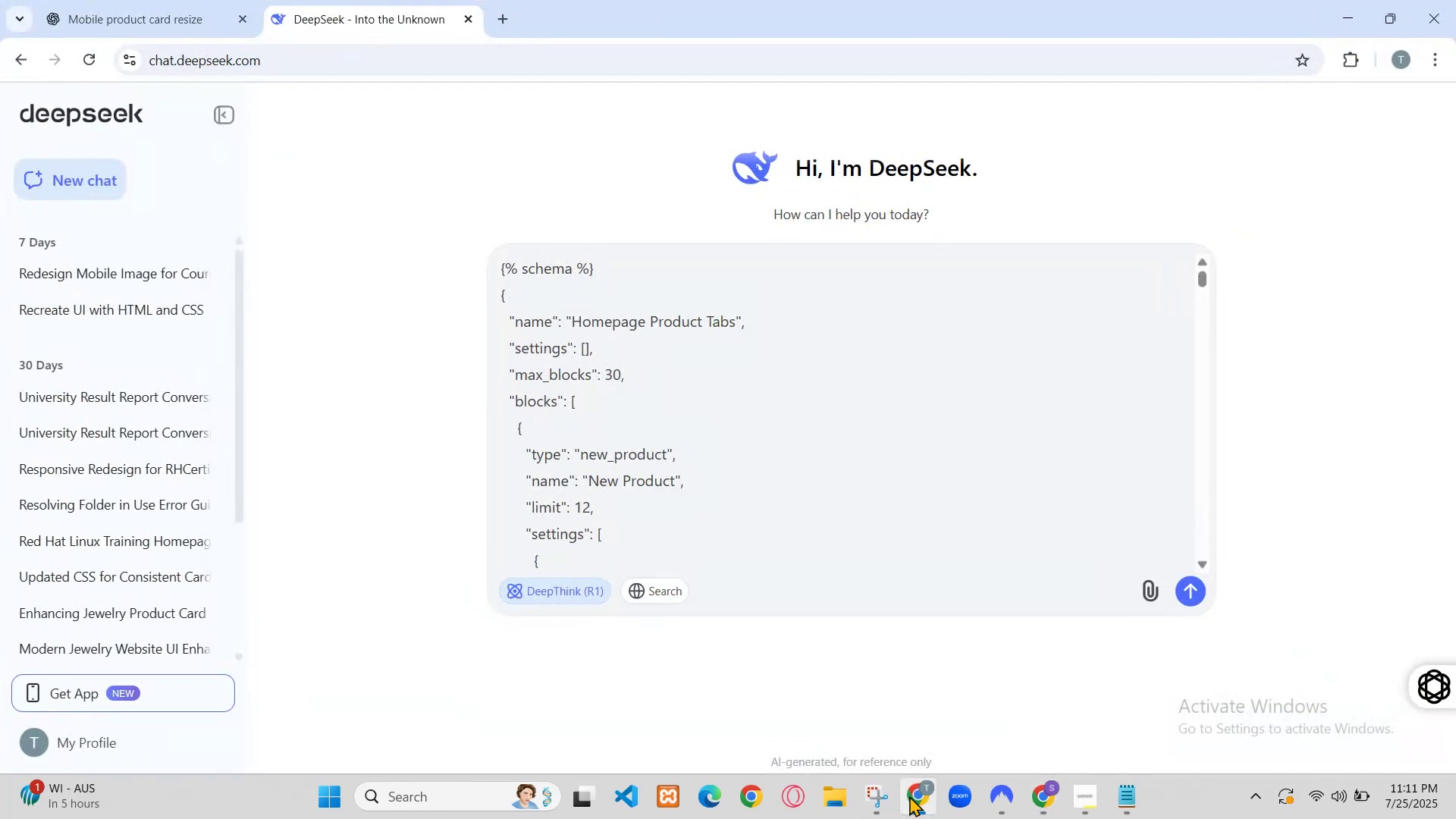 
scroll: coordinate [855, 428], scroll_direction: down, amount: 22.0
 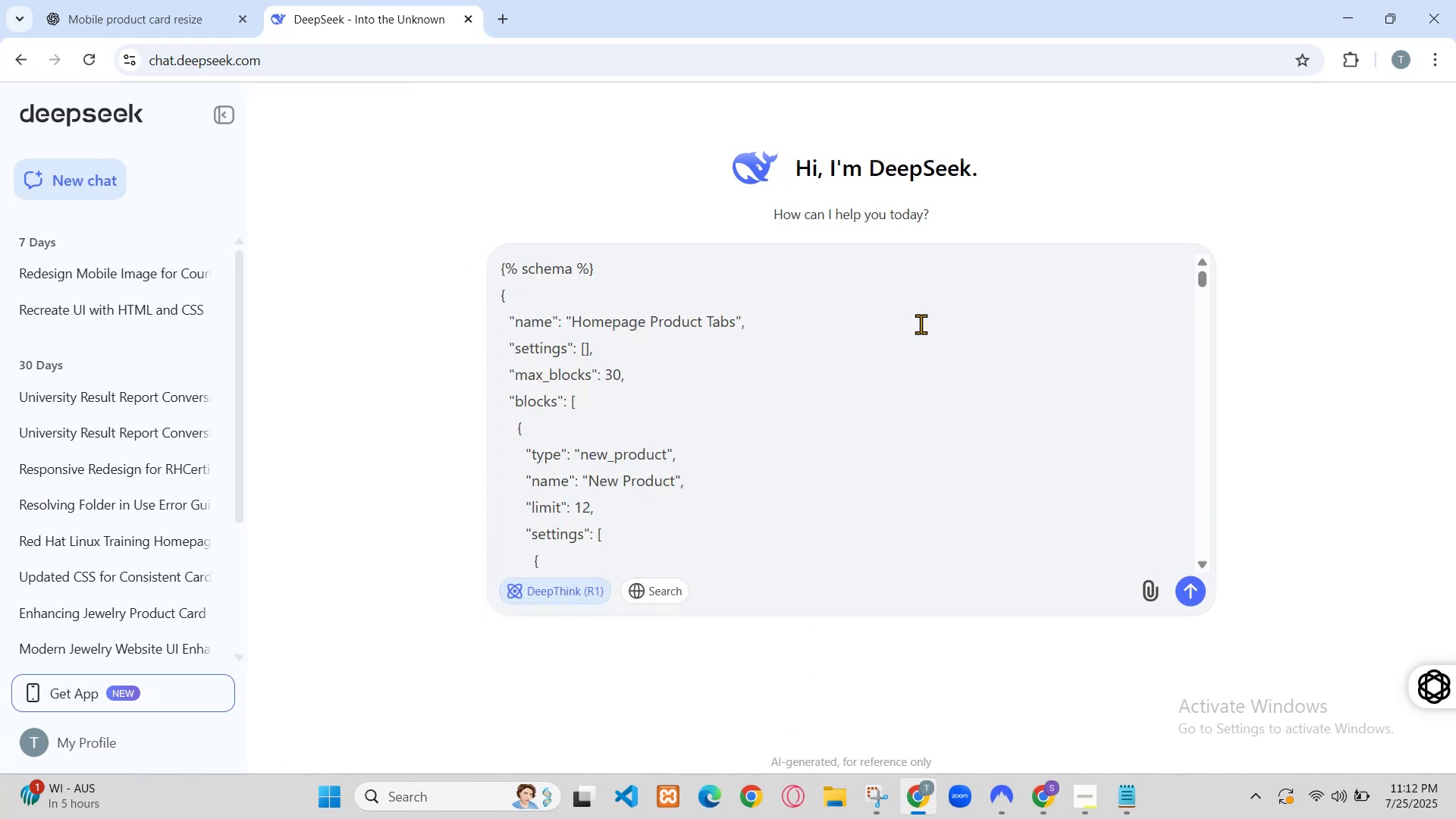 
right_click([853, 568])
 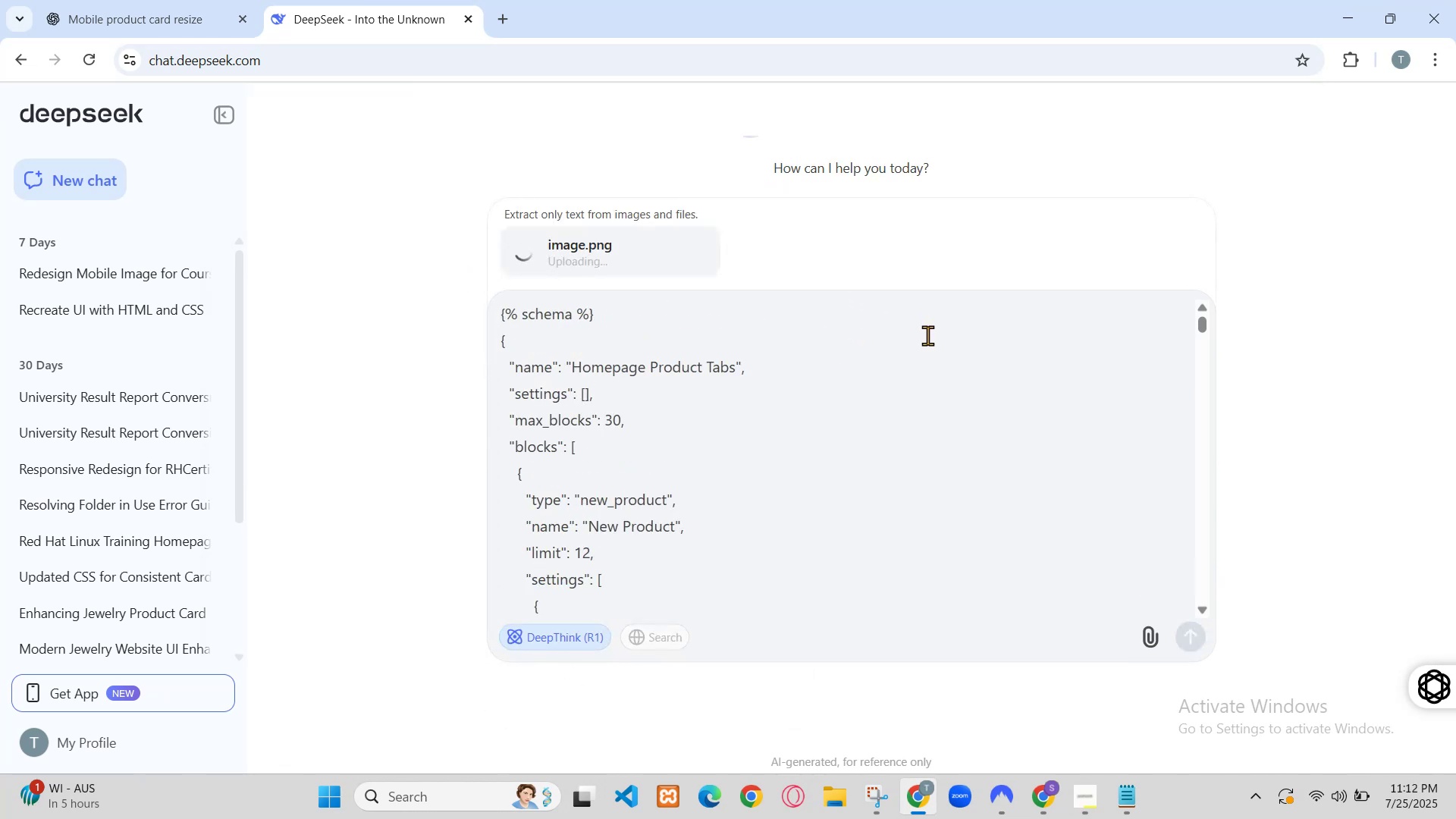 
right_click([1008, 592])
 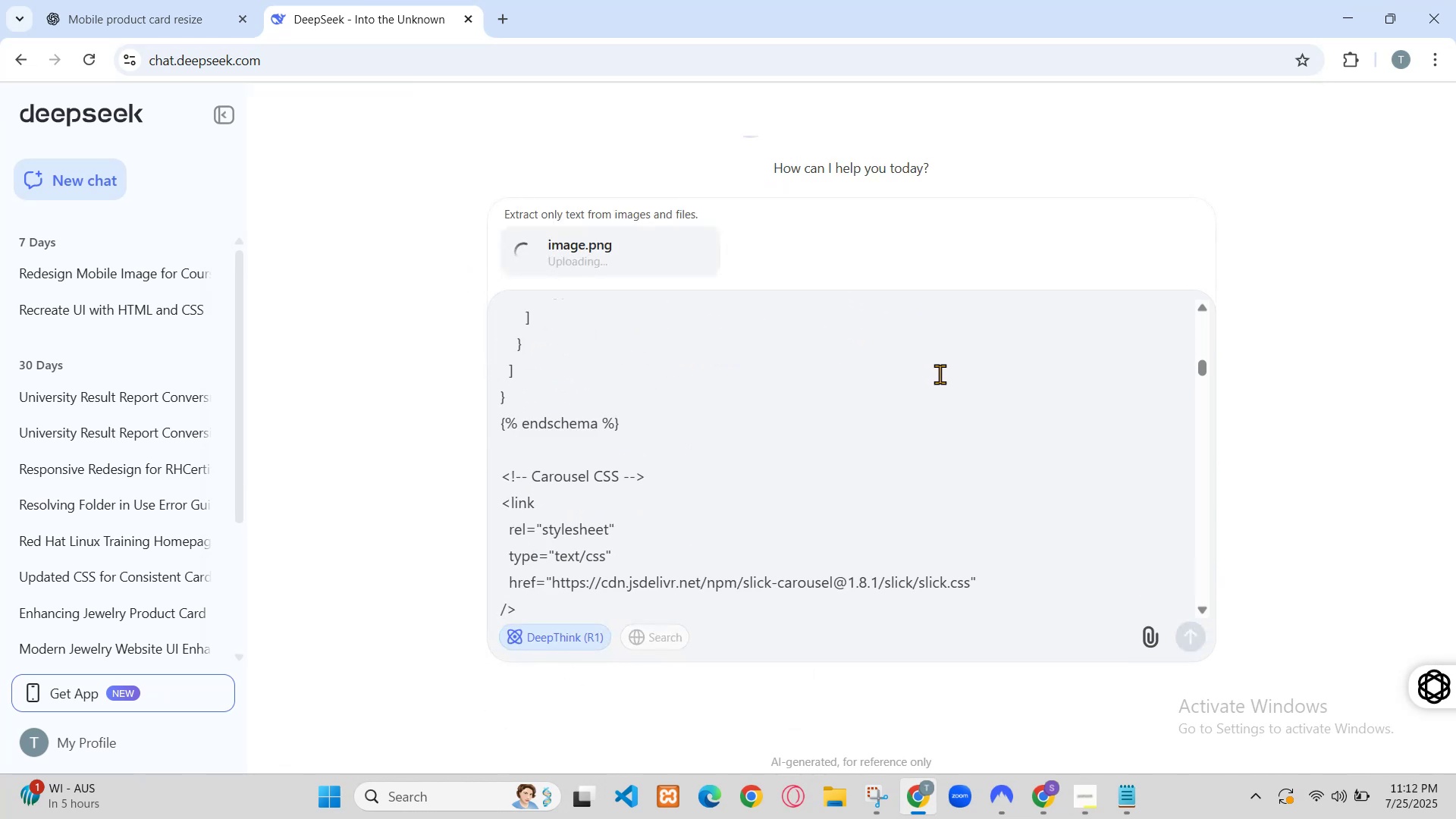 
right_click([1024, 531])
 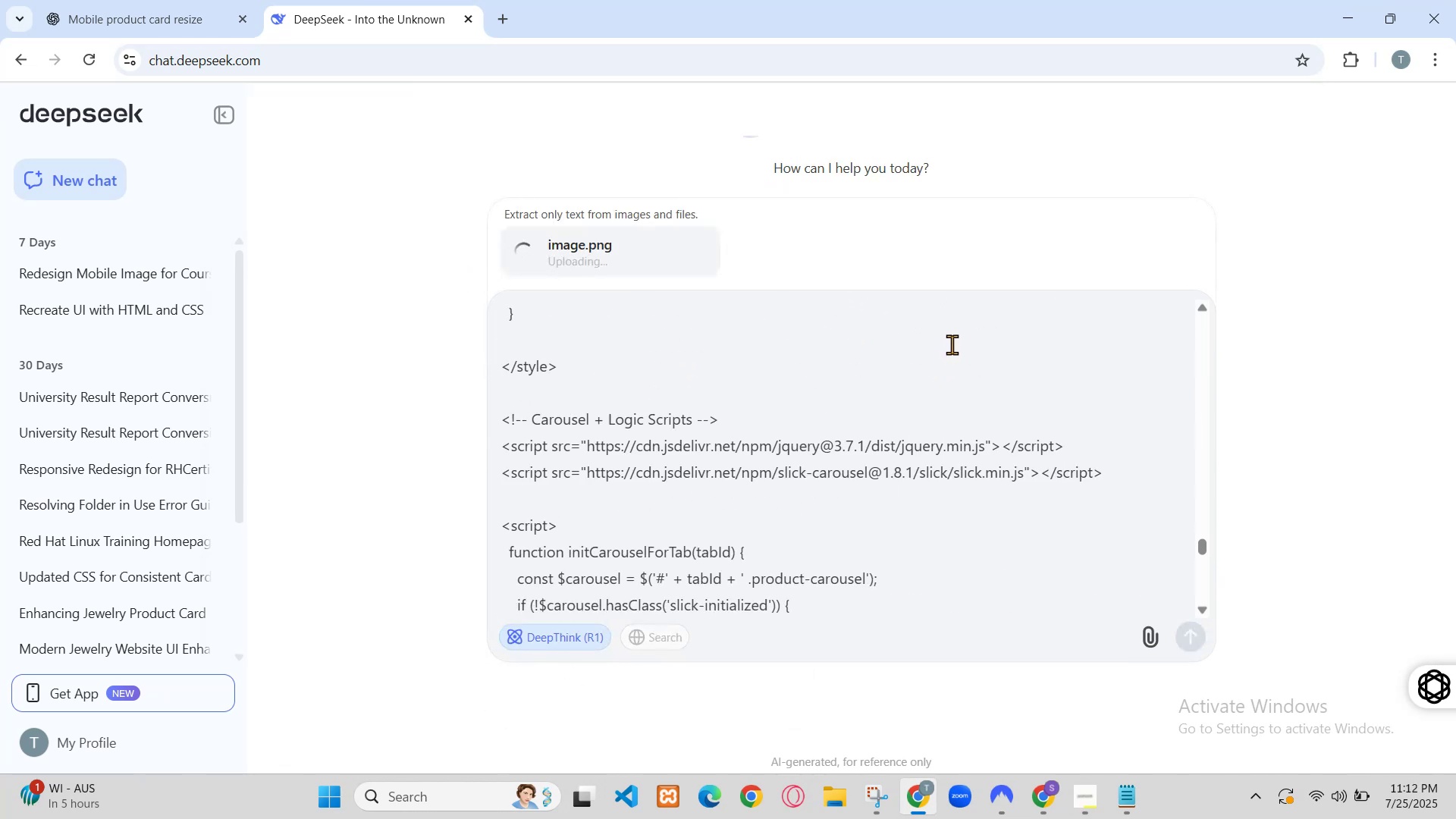 
right_click([230, 543])
 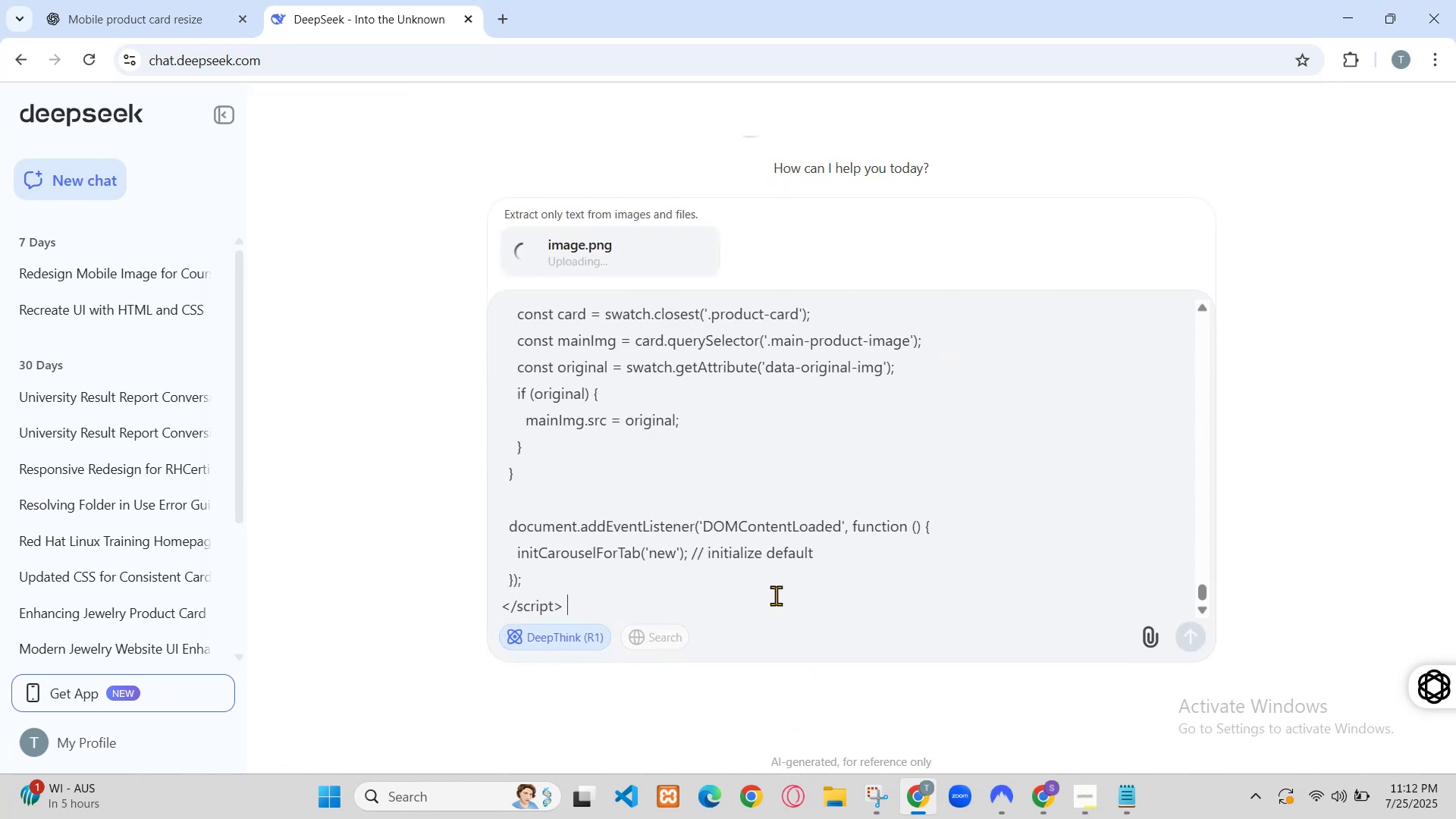 
double_click([709, 497])
 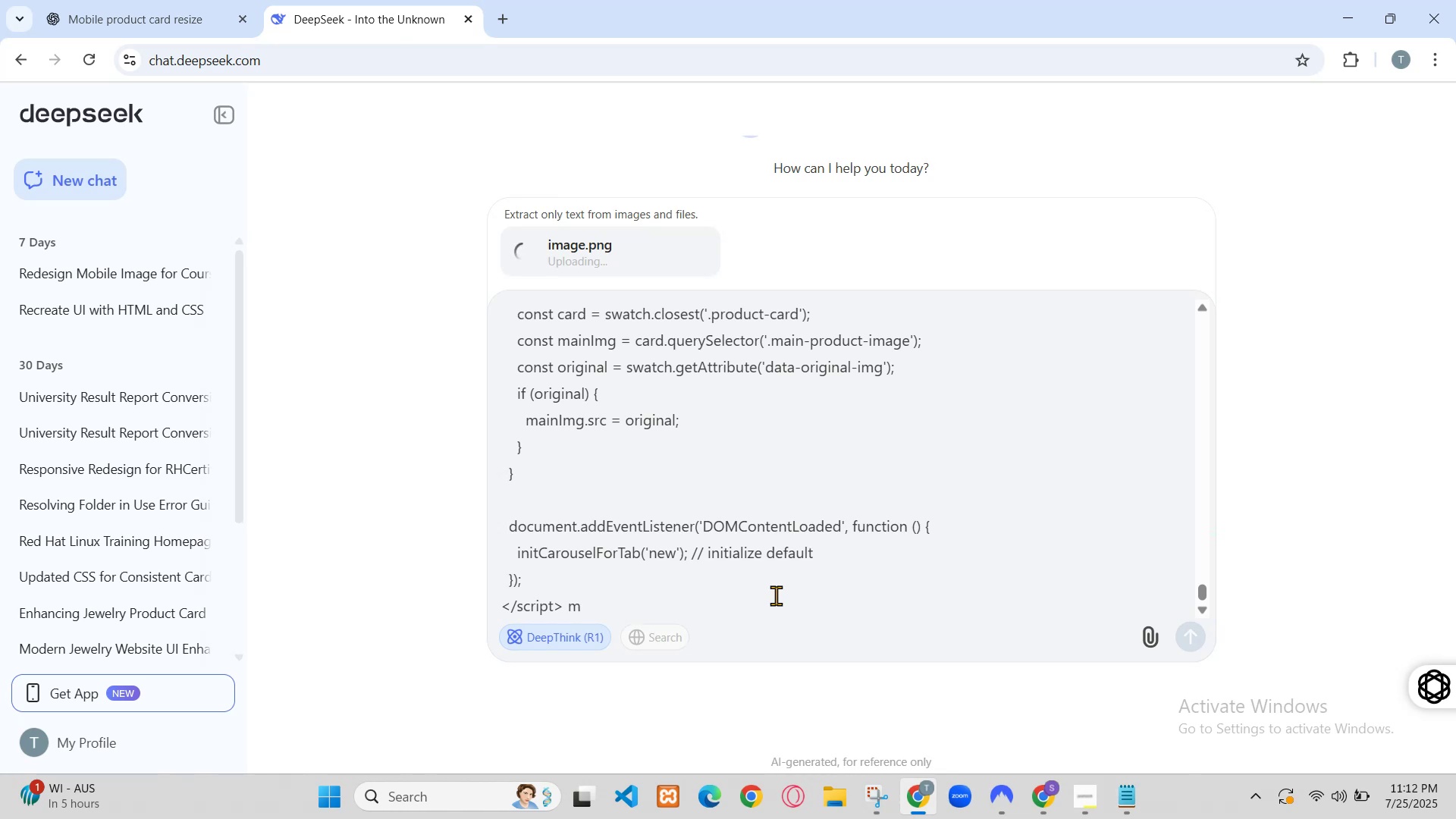 
left_click([575, 513])
 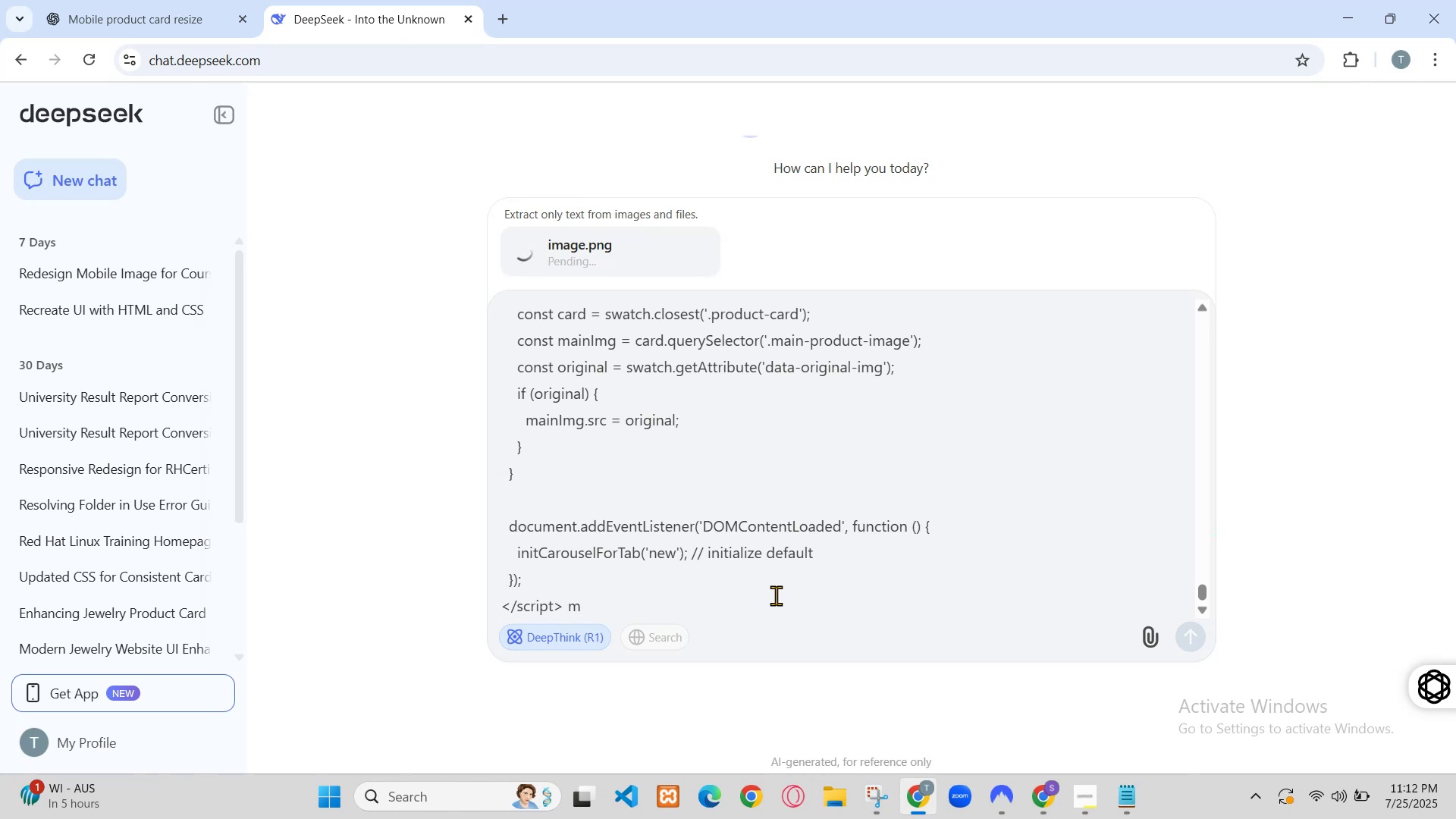 
scroll: coordinate [300, 441], scroll_direction: up, amount: 2.0
 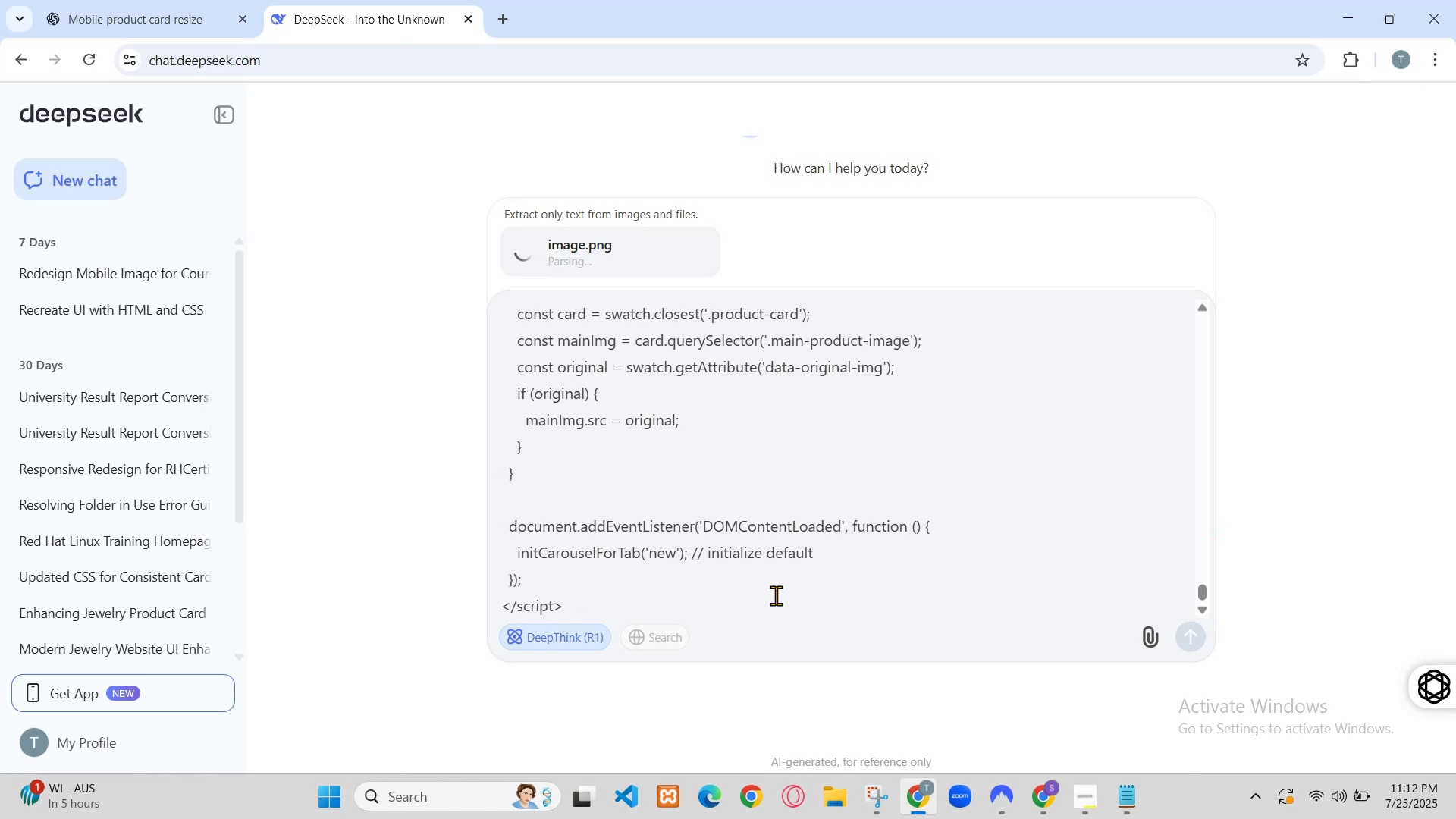 
left_click([421, 22])
 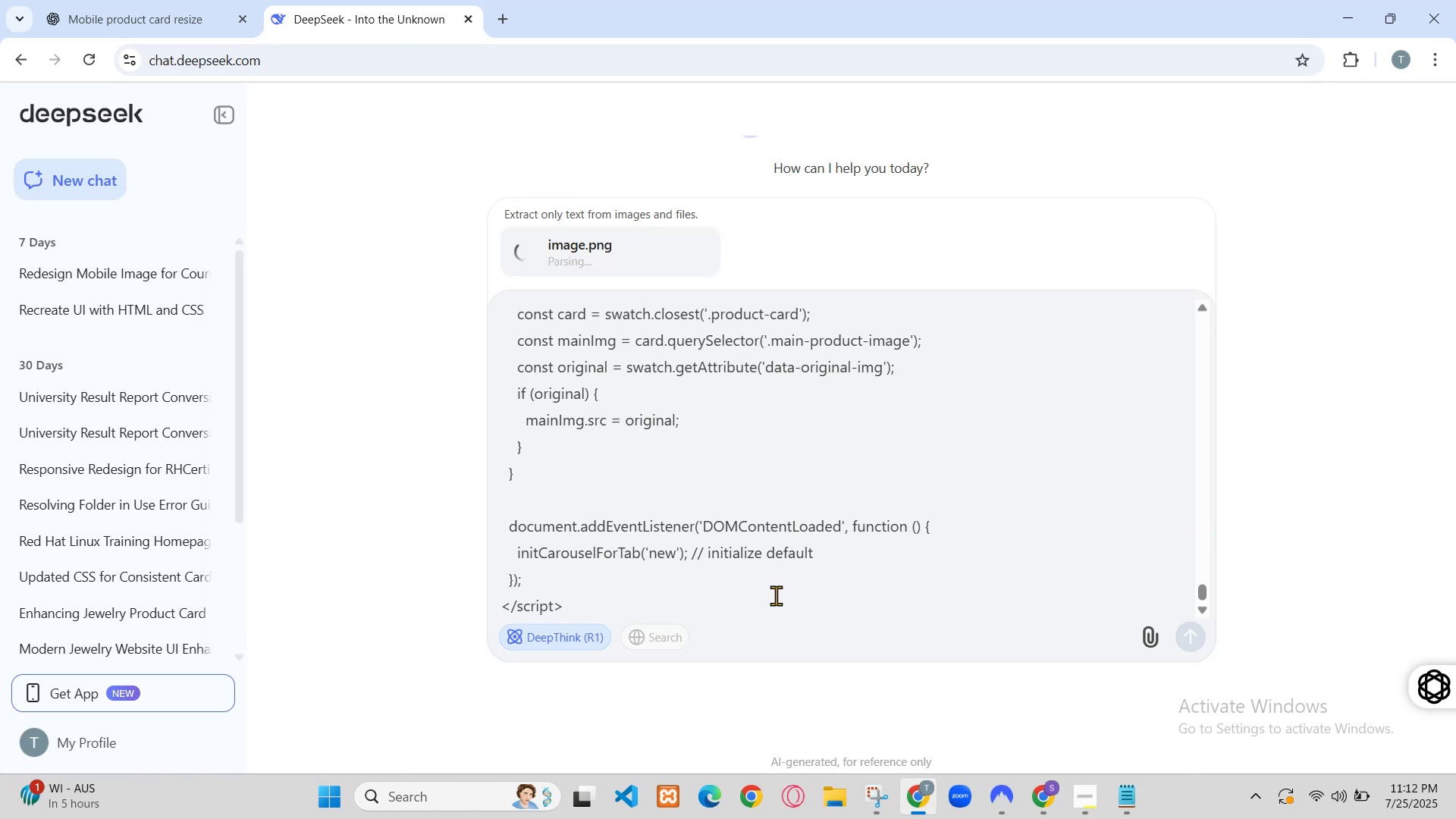 
left_click([293, 7])
 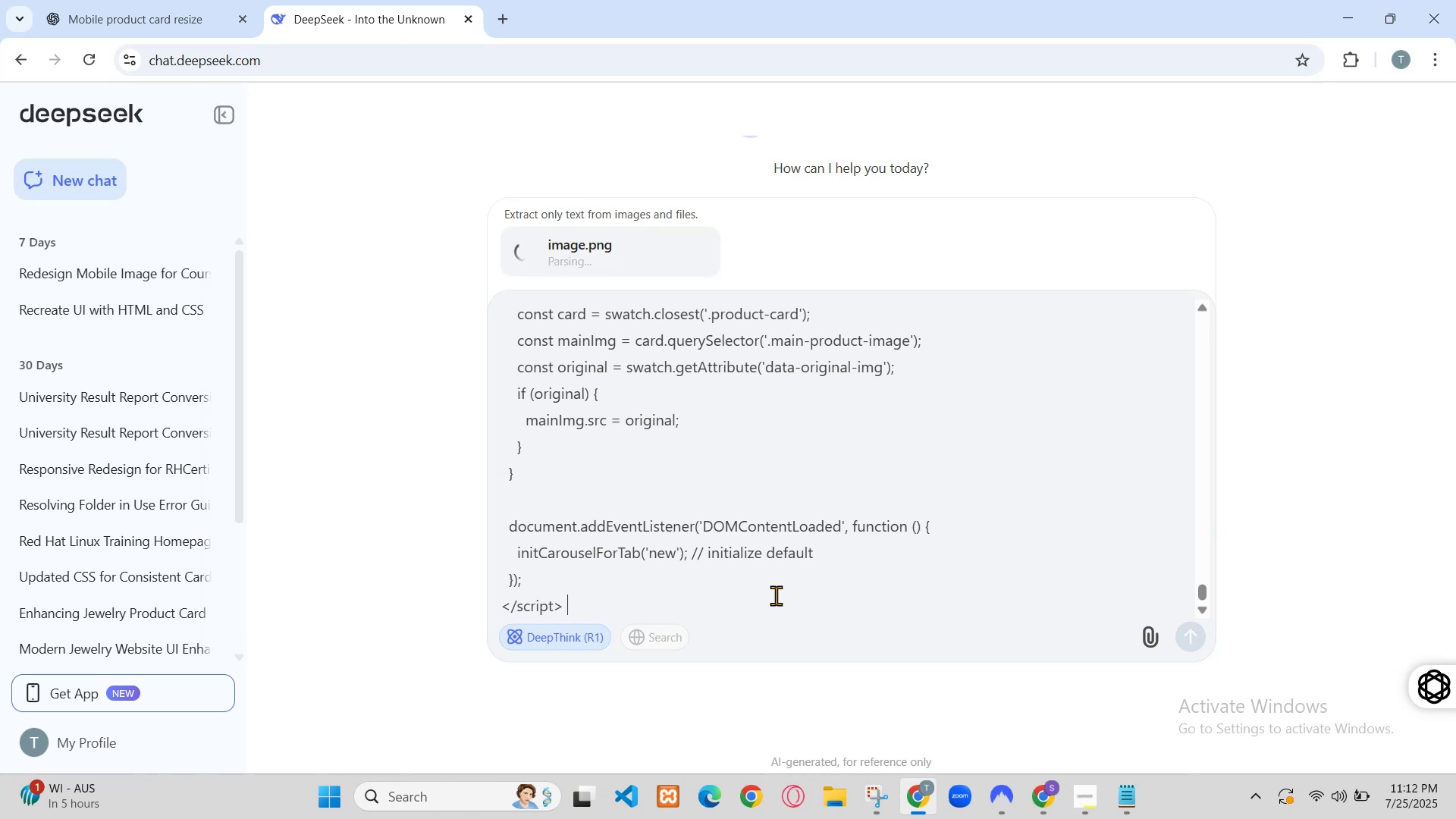 
scroll: coordinate [469, 406], scroll_direction: down, amount: 4.0
 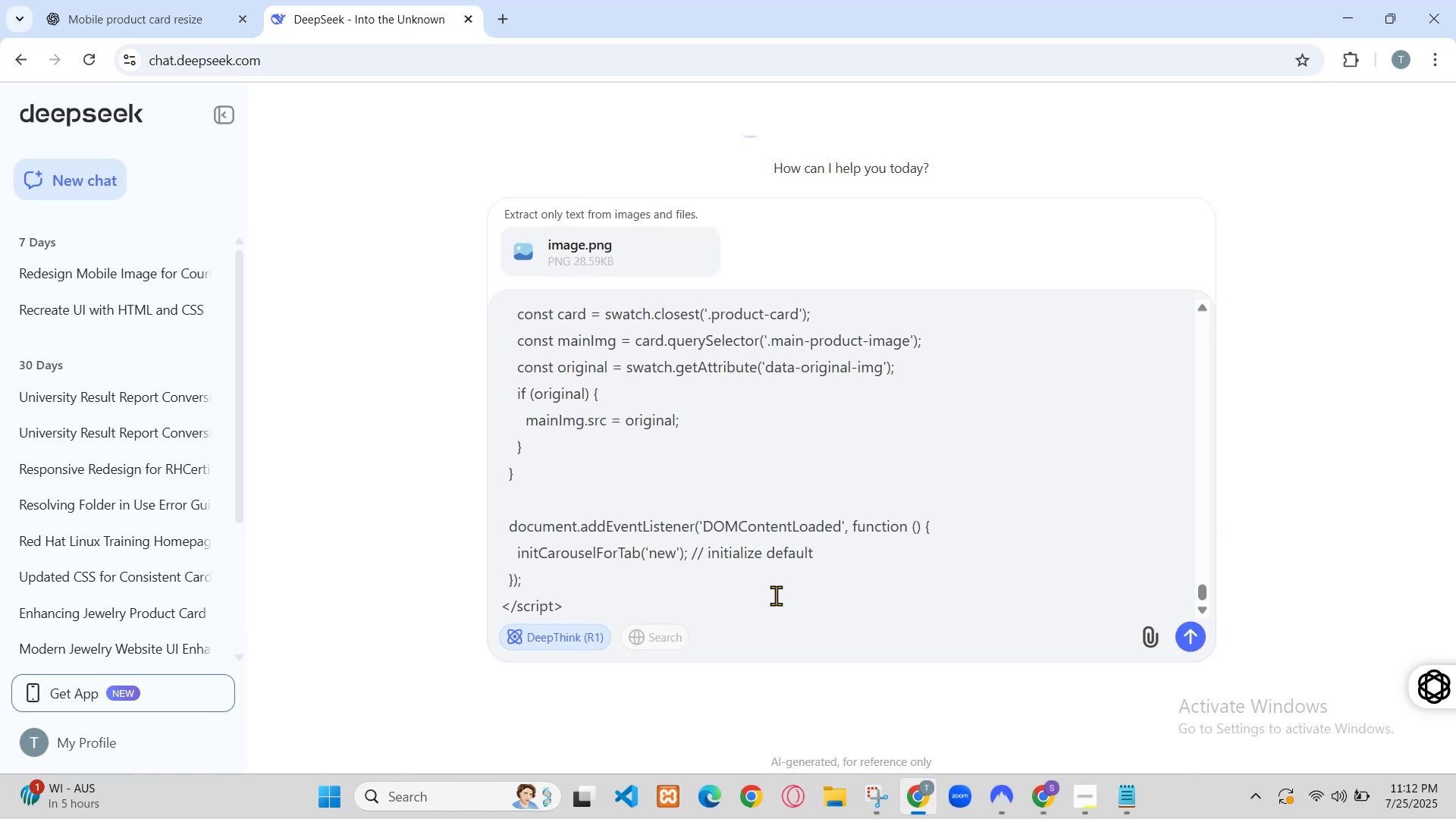 
right_click([413, 565])
 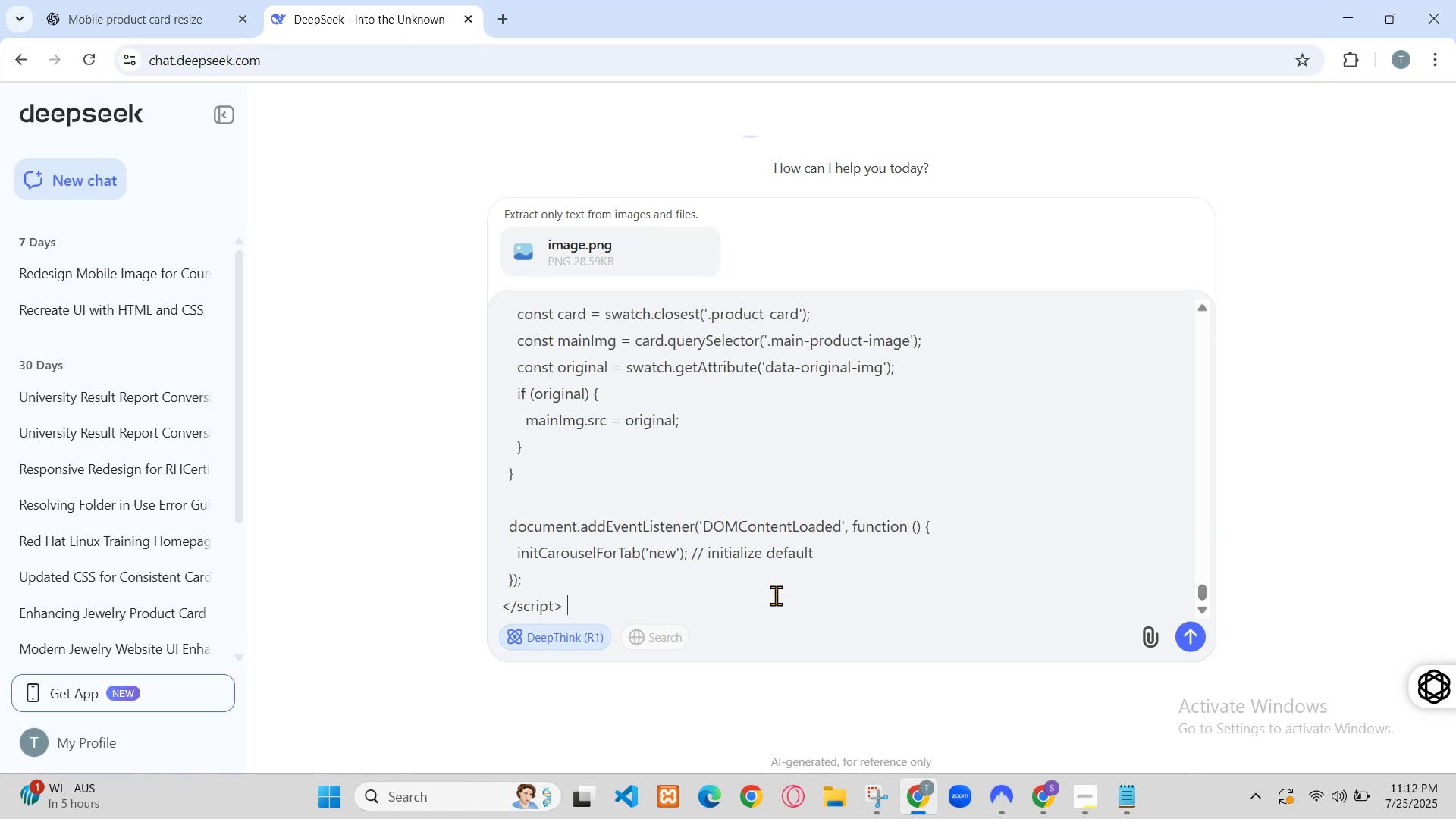 
left_click([459, 542])
 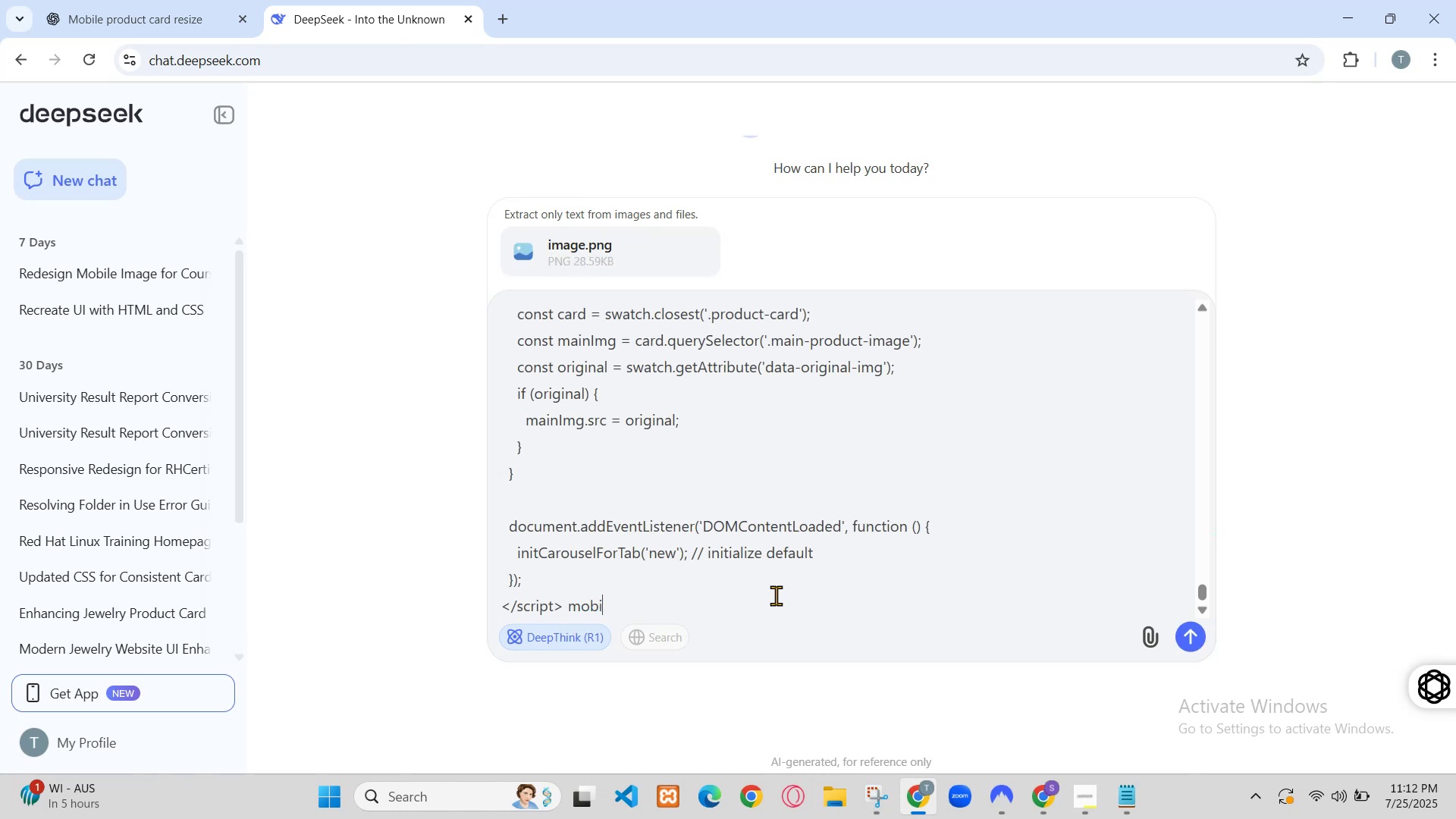 
scroll: coordinate [756, 295], scroll_direction: up, amount: 1.0
 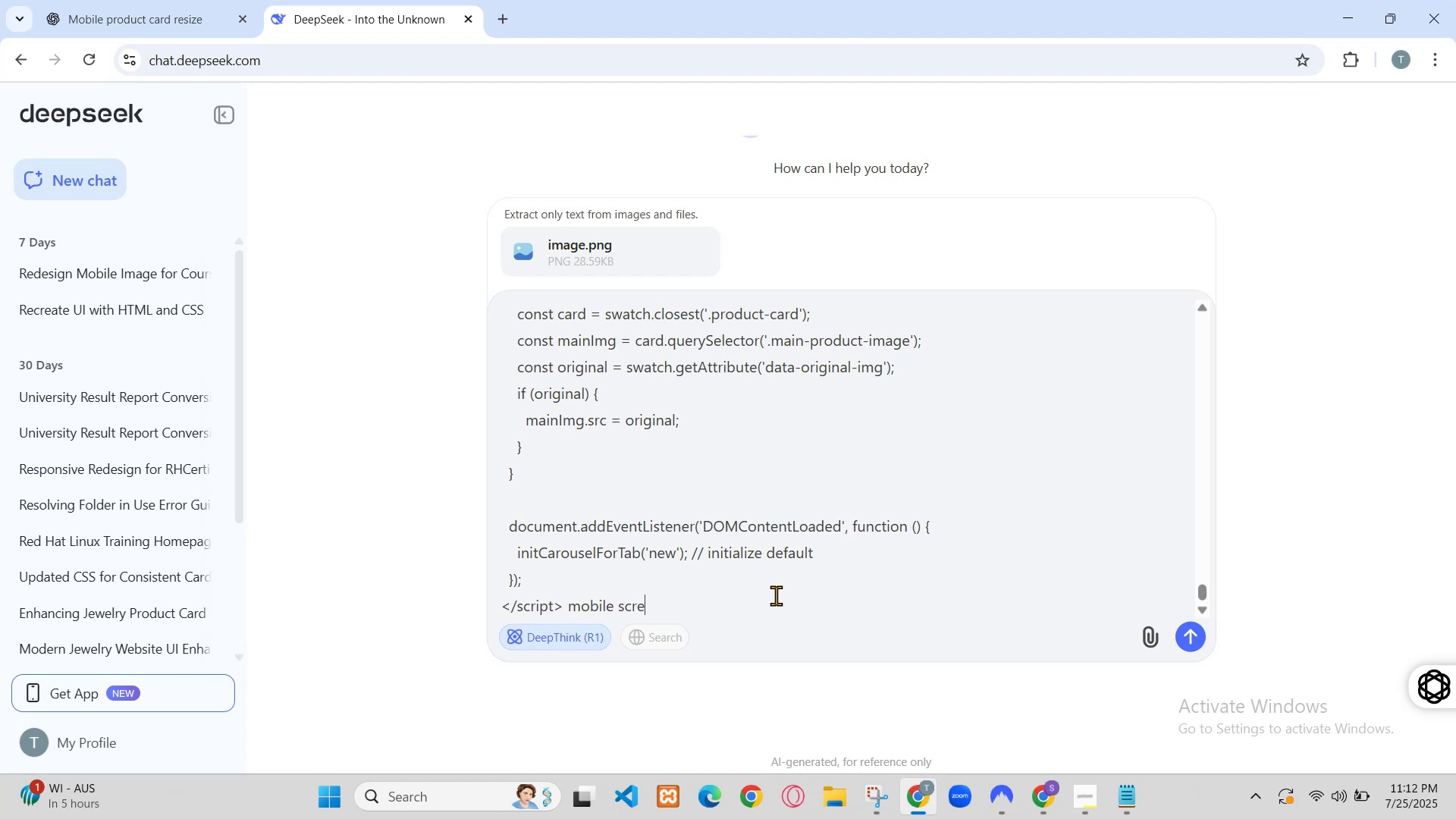 
scroll: coordinate [755, 343], scroll_direction: down, amount: 1.0
 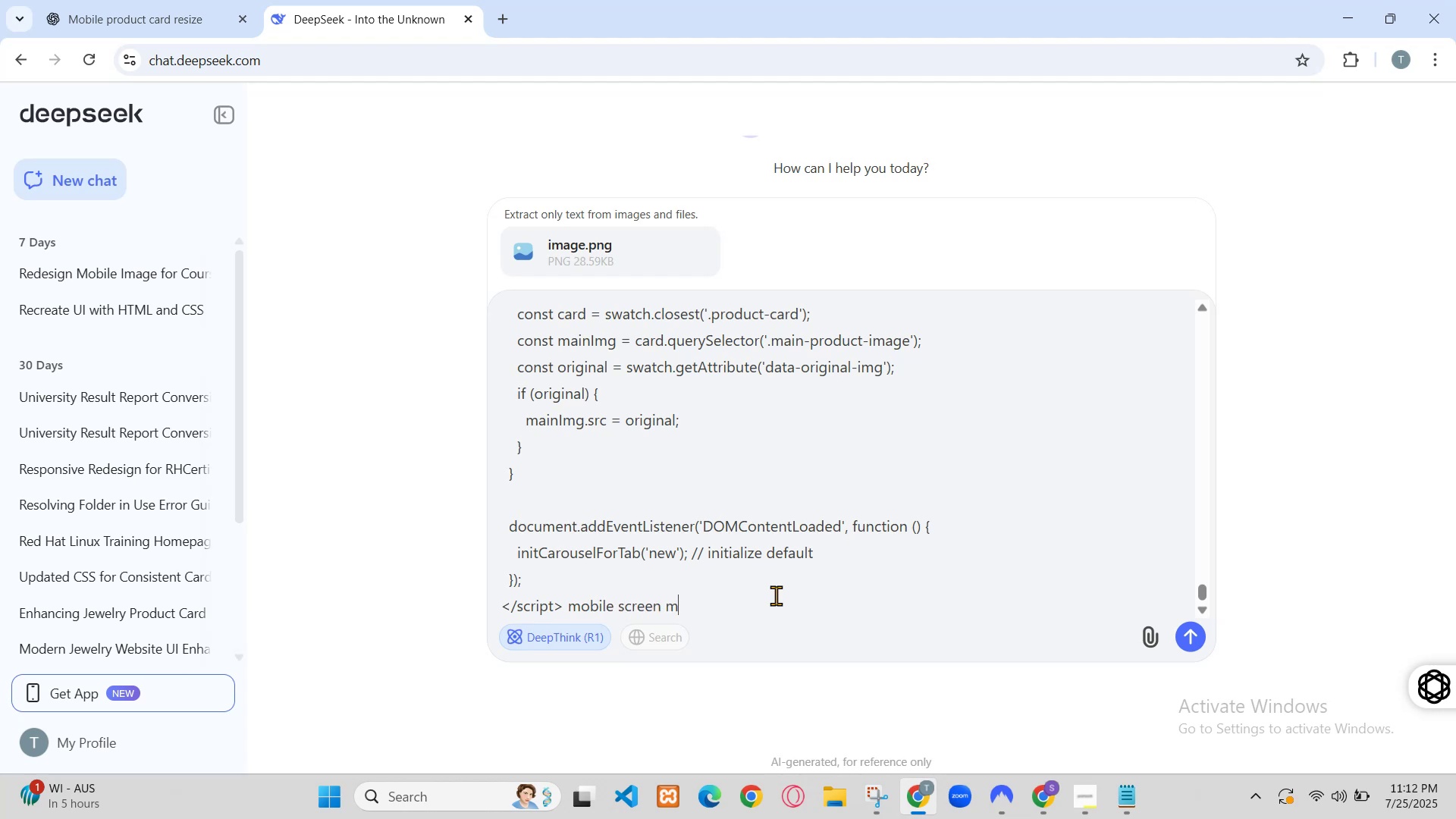 
scroll: coordinate [755, 343], scroll_direction: up, amount: 1.0
 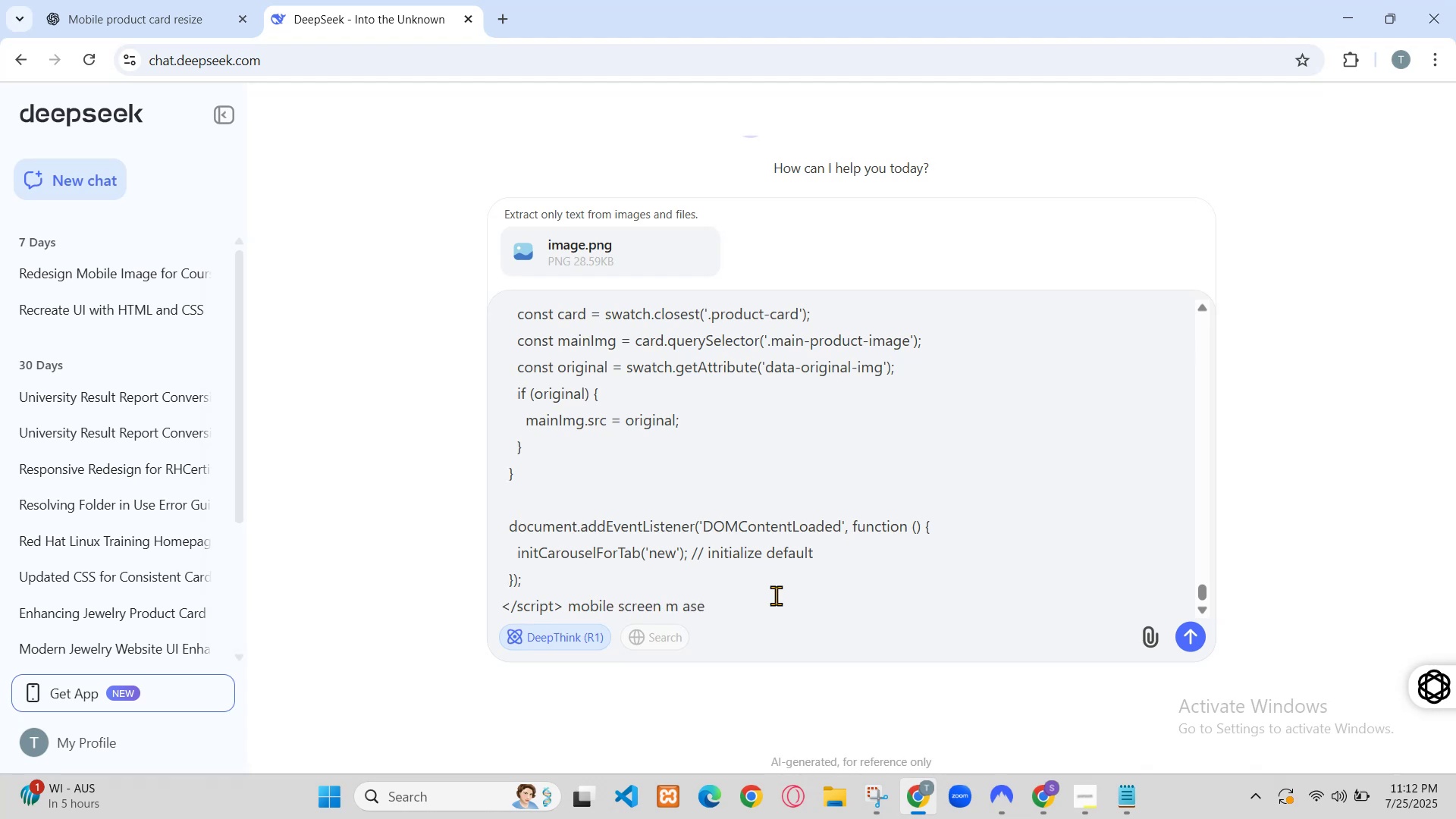 
scroll: coordinate [701, 388], scroll_direction: down, amount: 1.0
 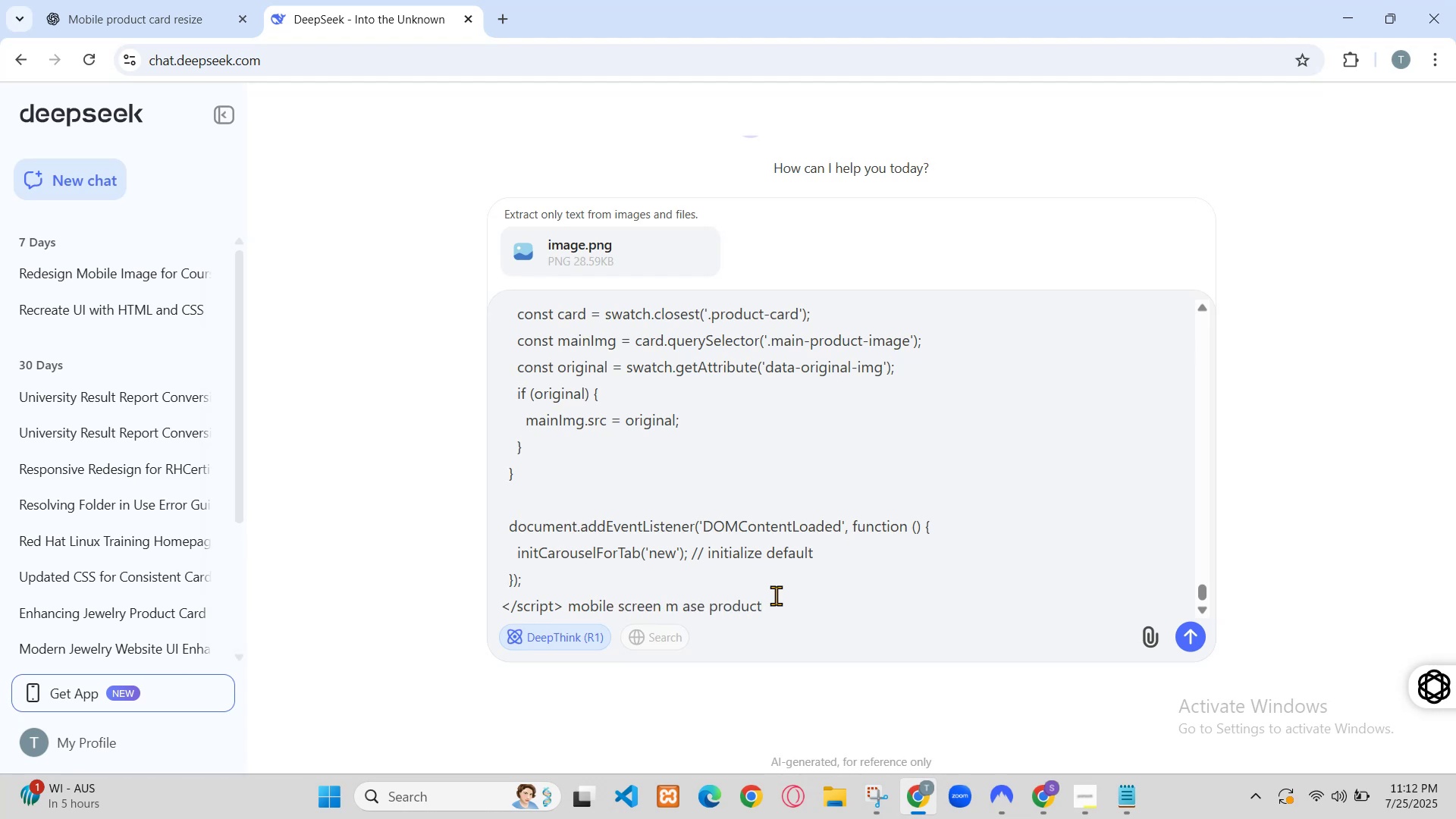 
left_click([652, 94])
 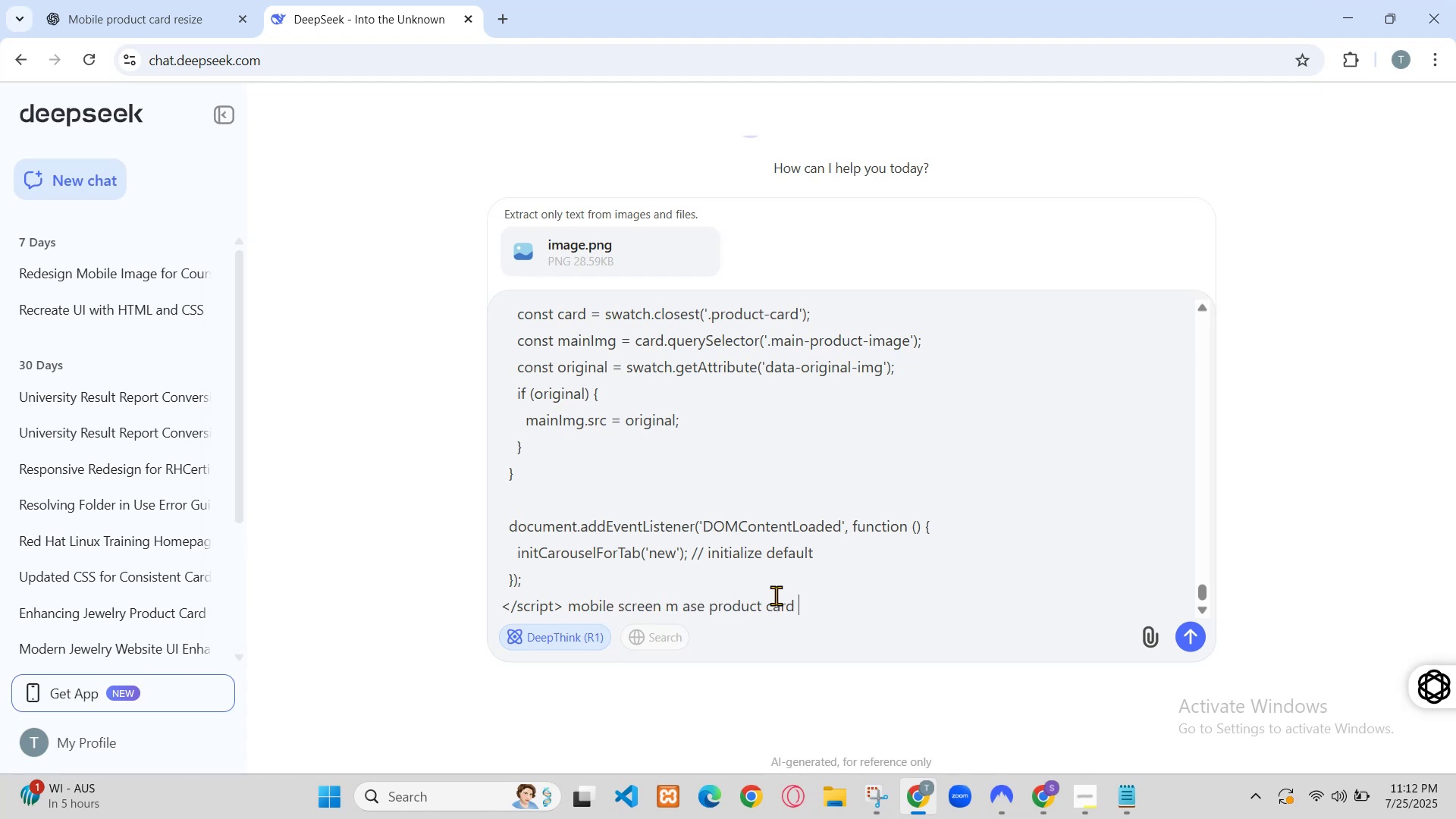 
left_click([723, 350])
 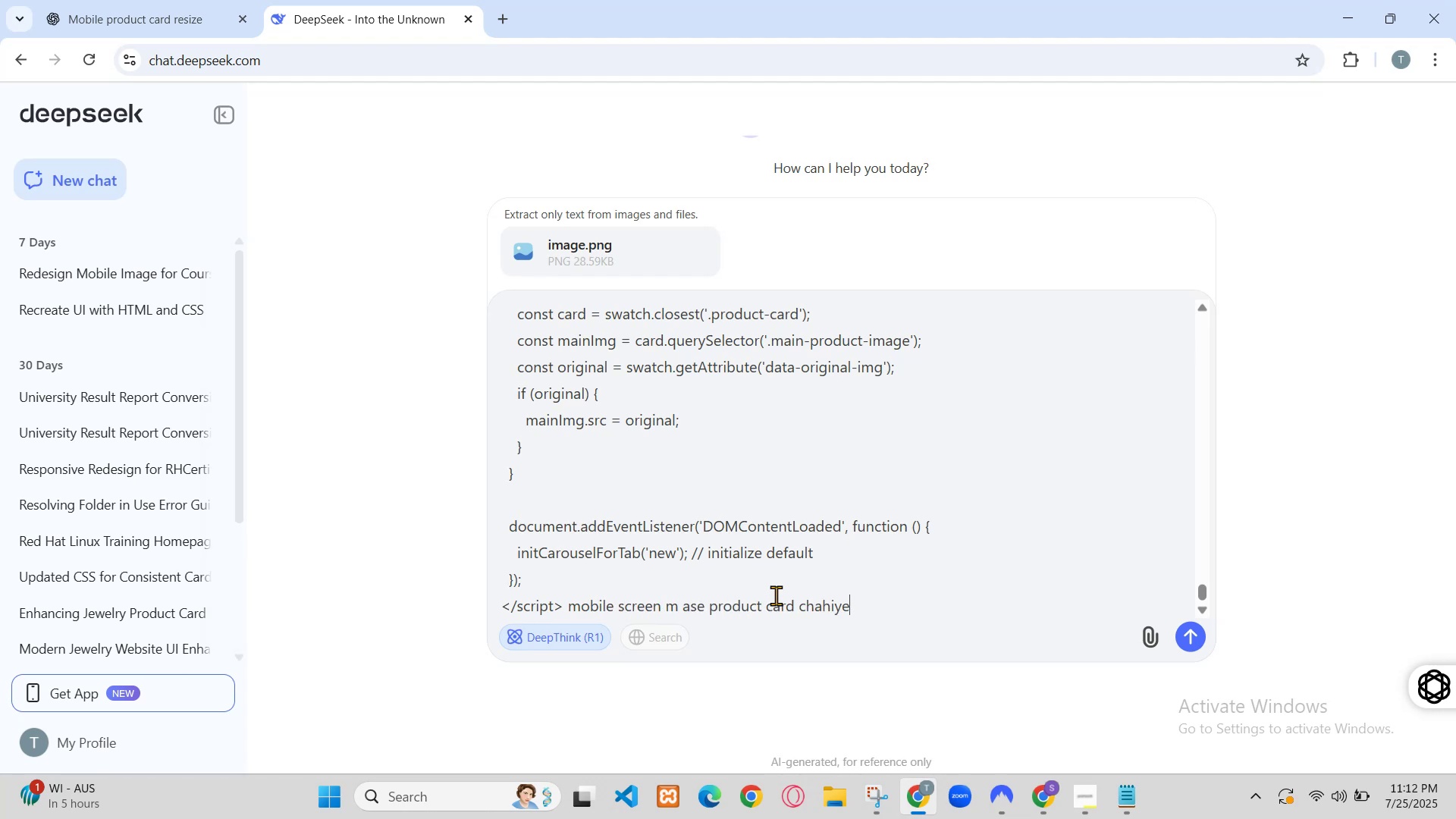 
left_click_drag(start_coordinate=[763, 284], to_coordinate=[592, 260])
 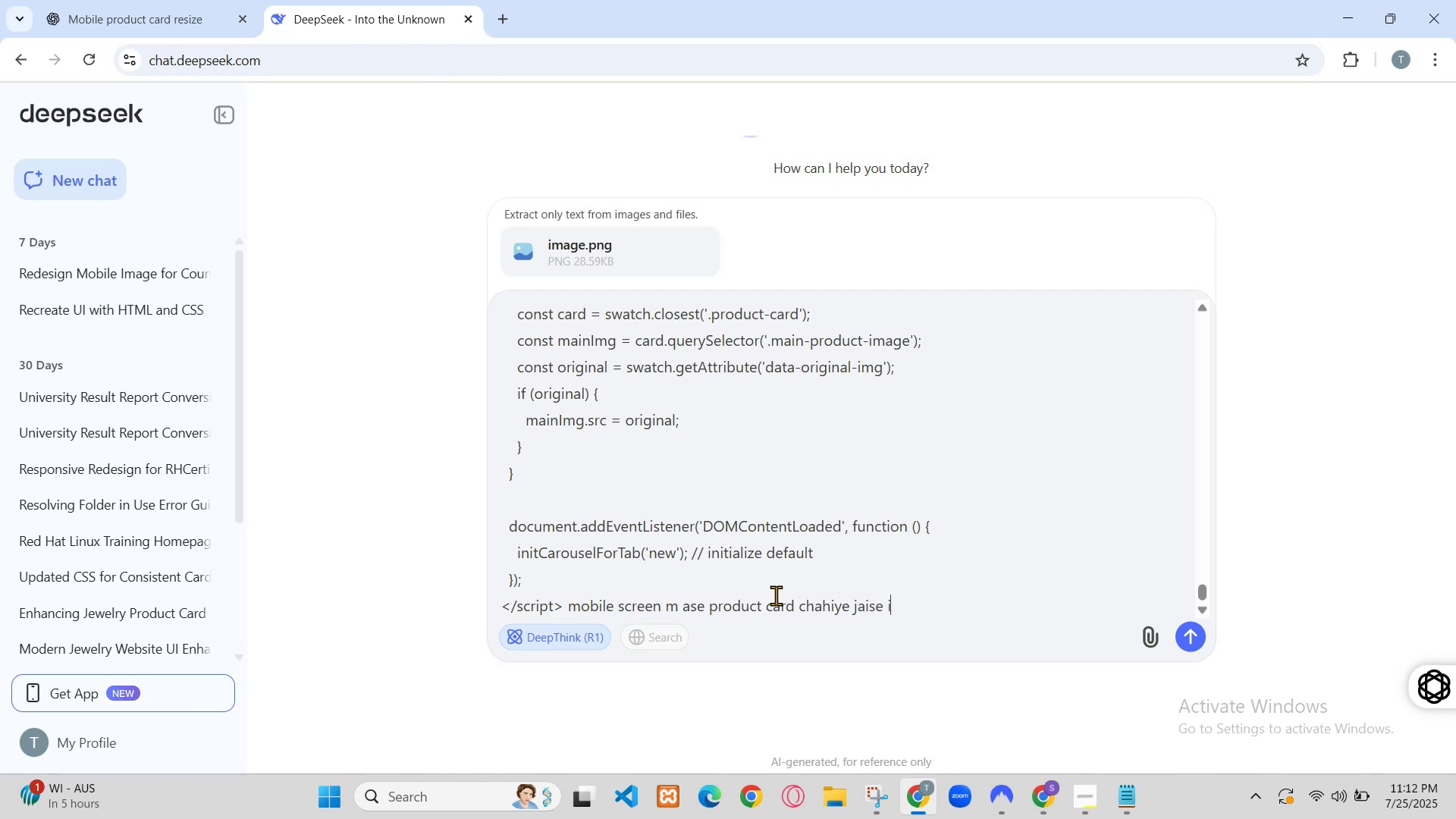 
left_click([618, 93])
 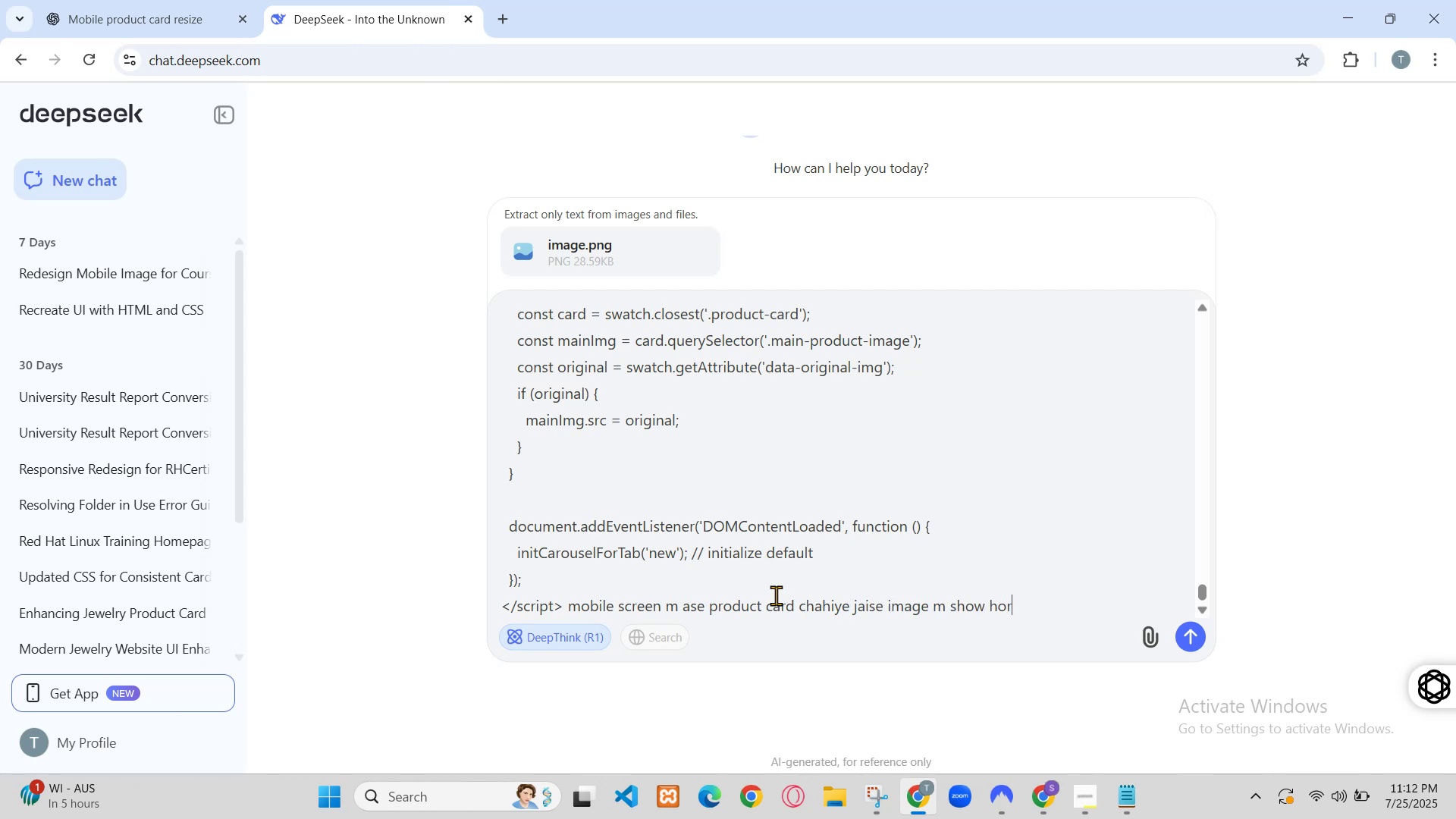 
left_click([778, 112])
 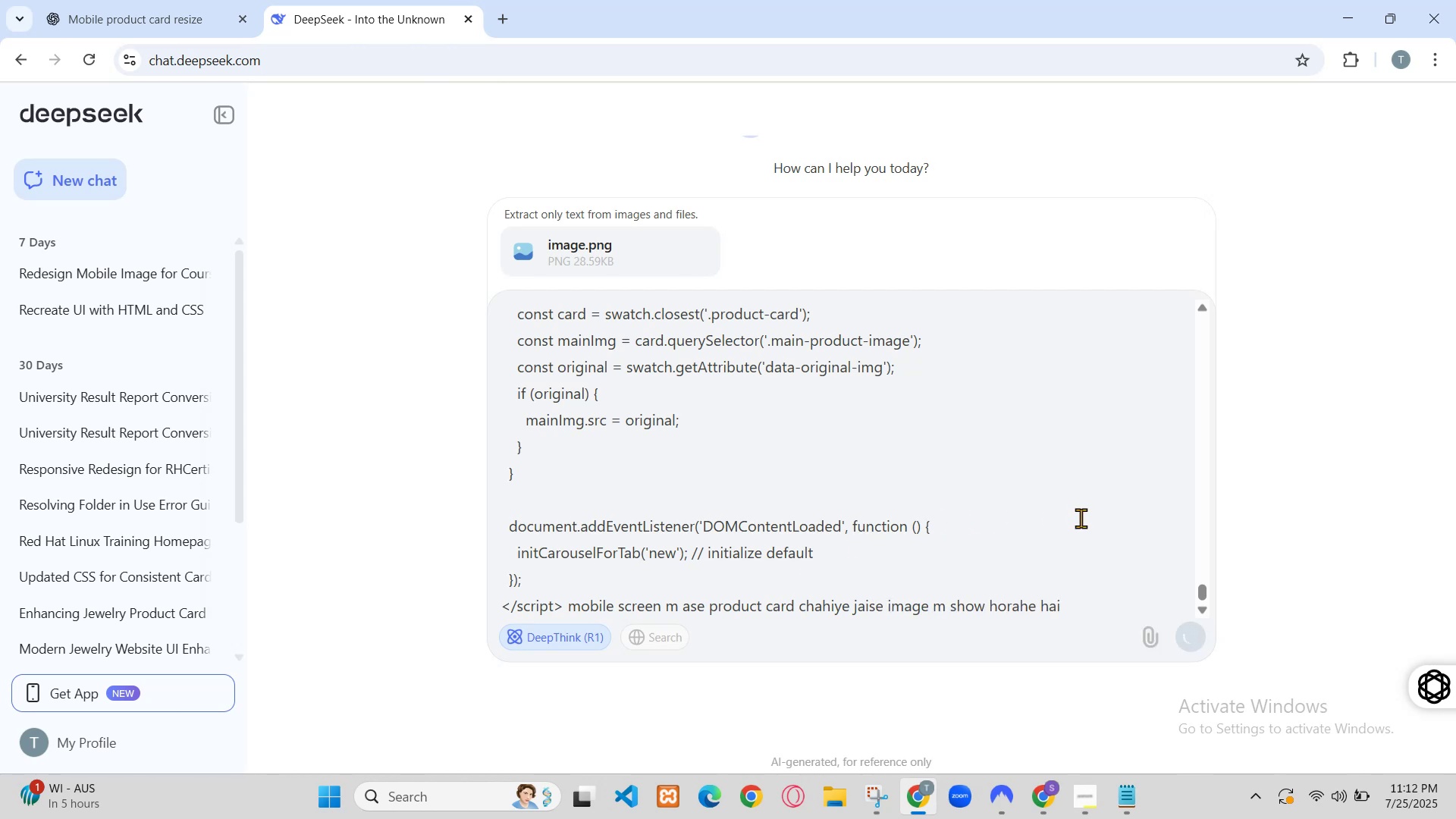 
left_click_drag(start_coordinate=[893, 318], to_coordinate=[1125, 349])
 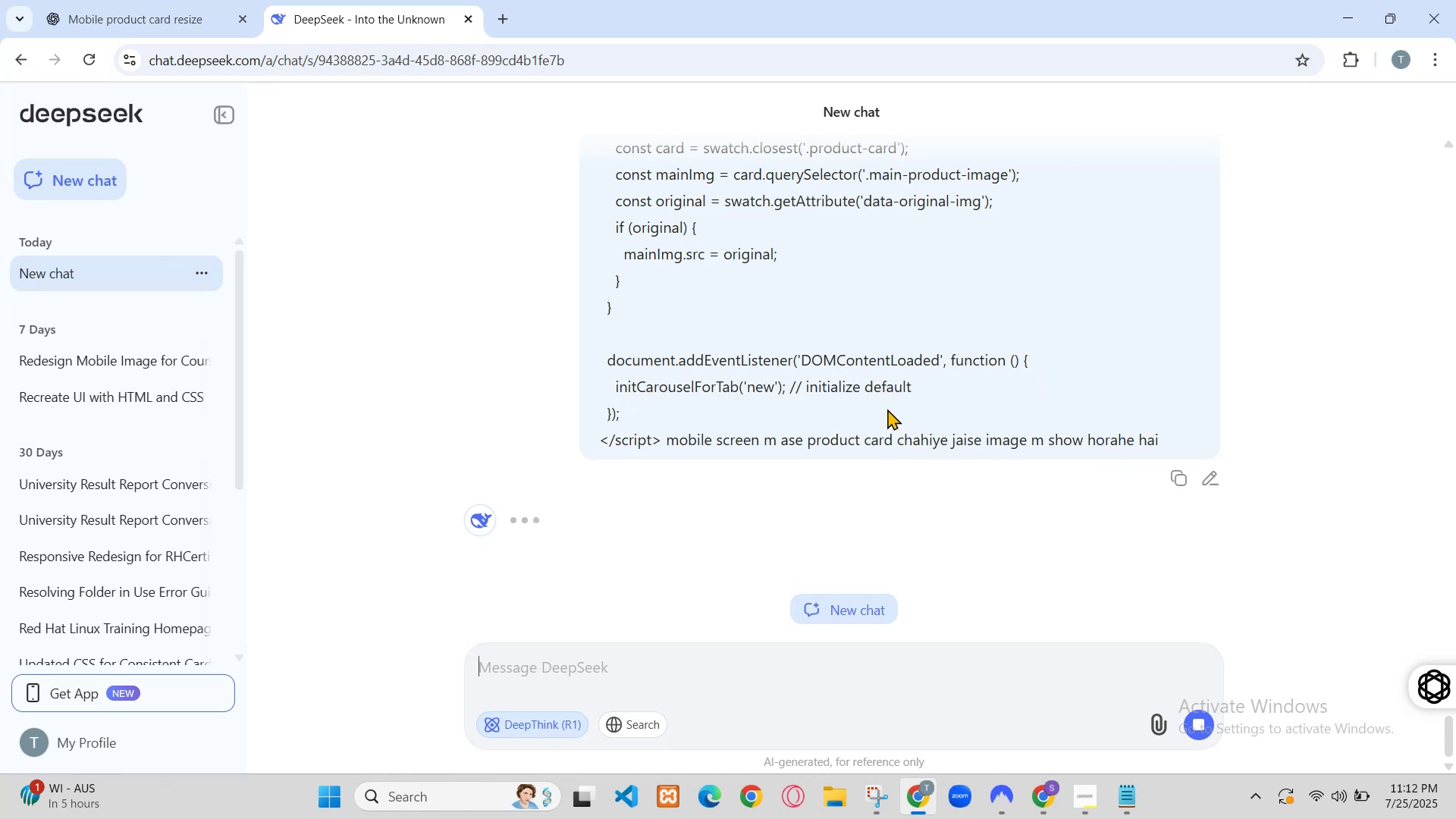 
scroll: coordinate [951, 347], scroll_direction: up, amount: 2.0
 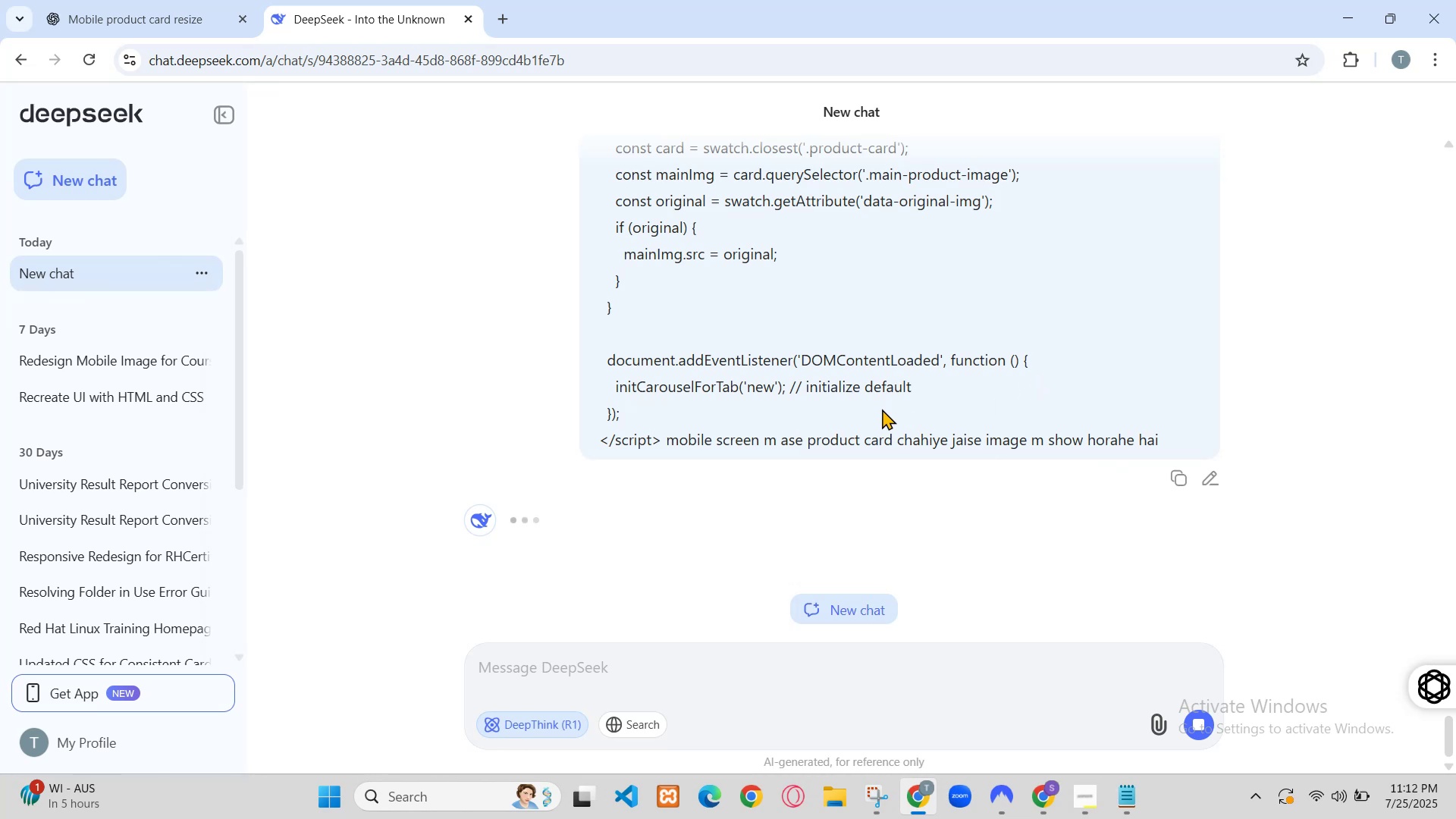 
scroll: coordinate [1029, 356], scroll_direction: down, amount: 2.0
 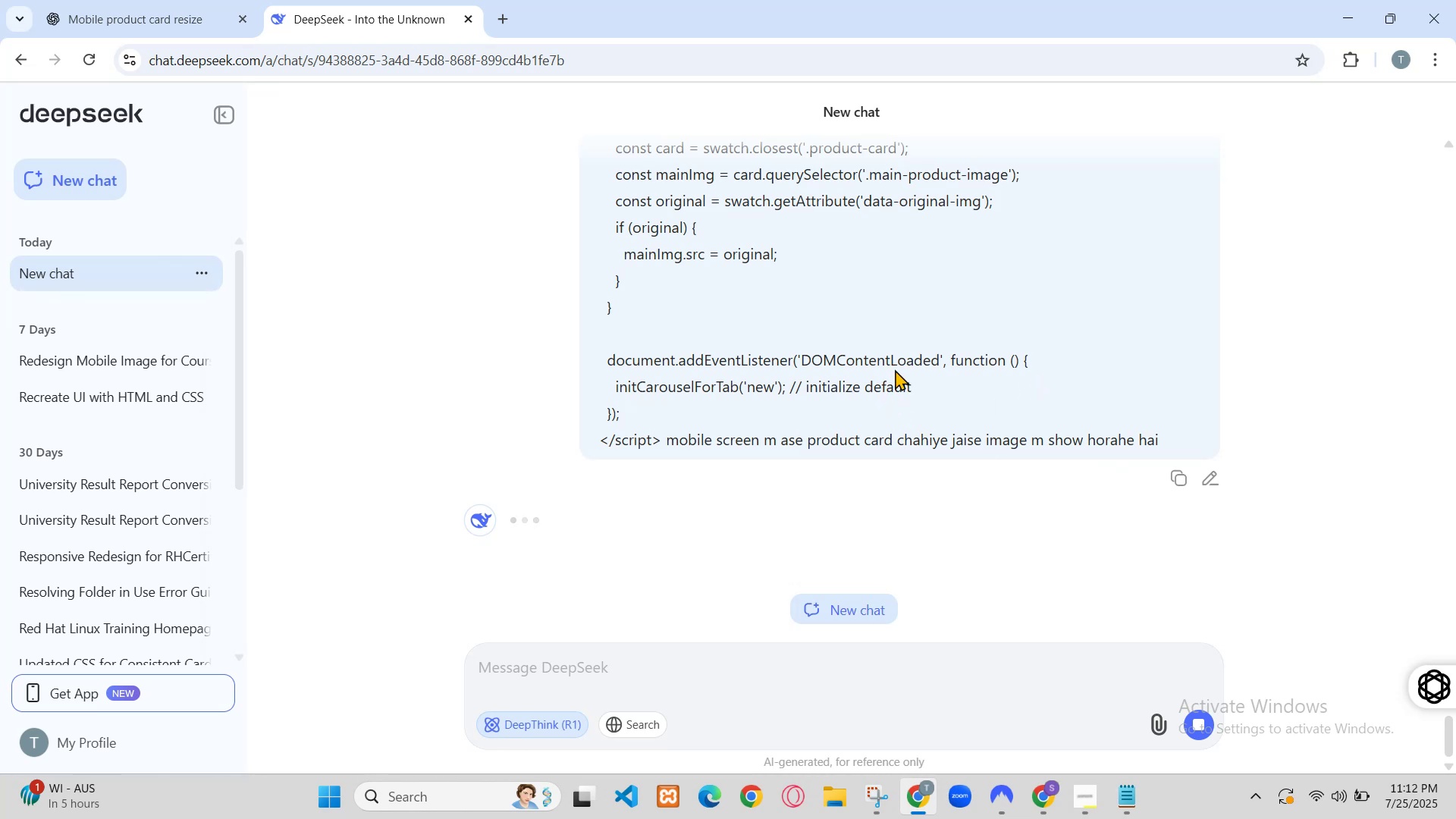 
scroll: coordinate [1030, 356], scroll_direction: up, amount: 1.0
 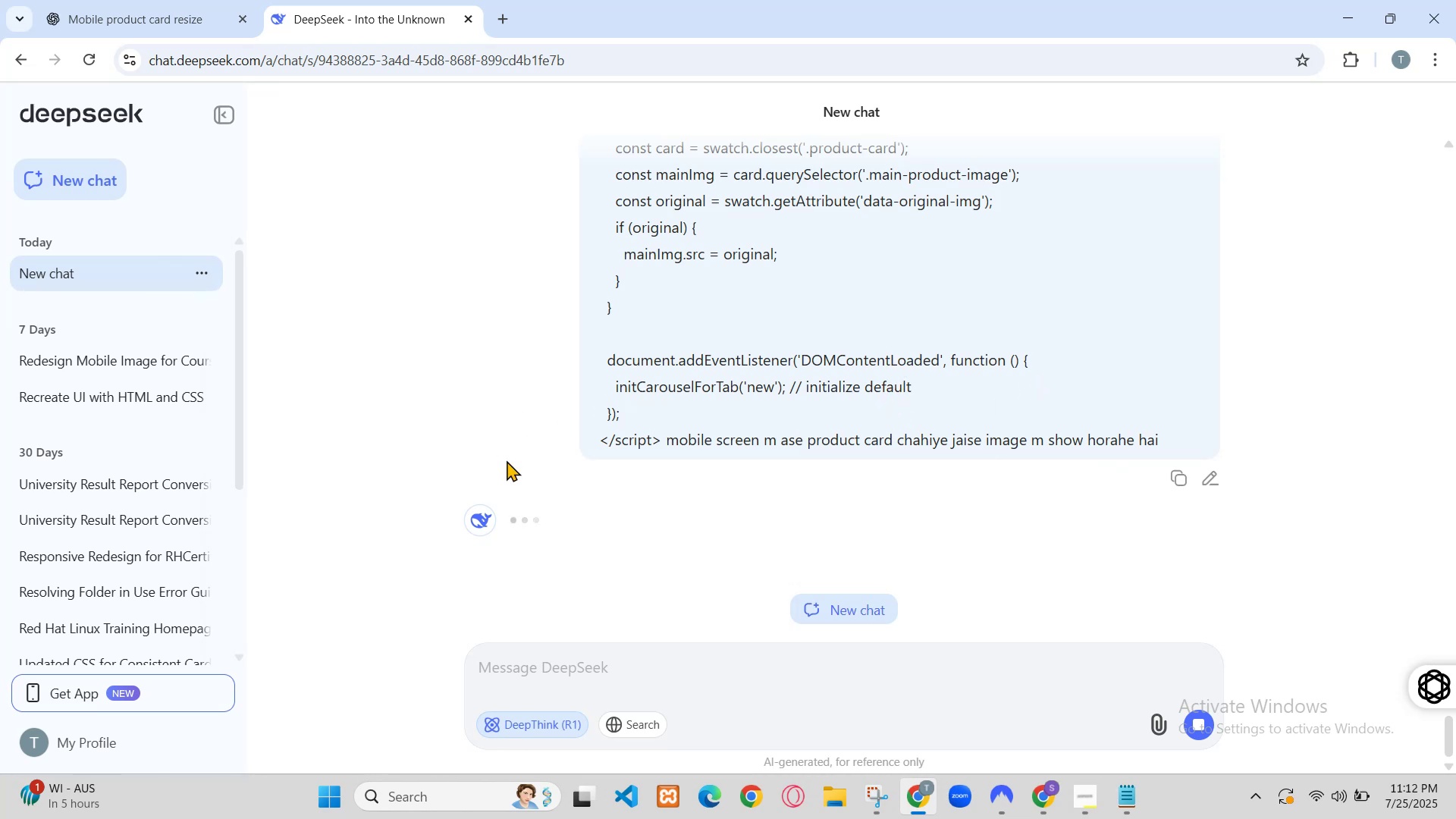 
left_click_drag(start_coordinate=[1123, 312], to_coordinate=[1358, 352])
 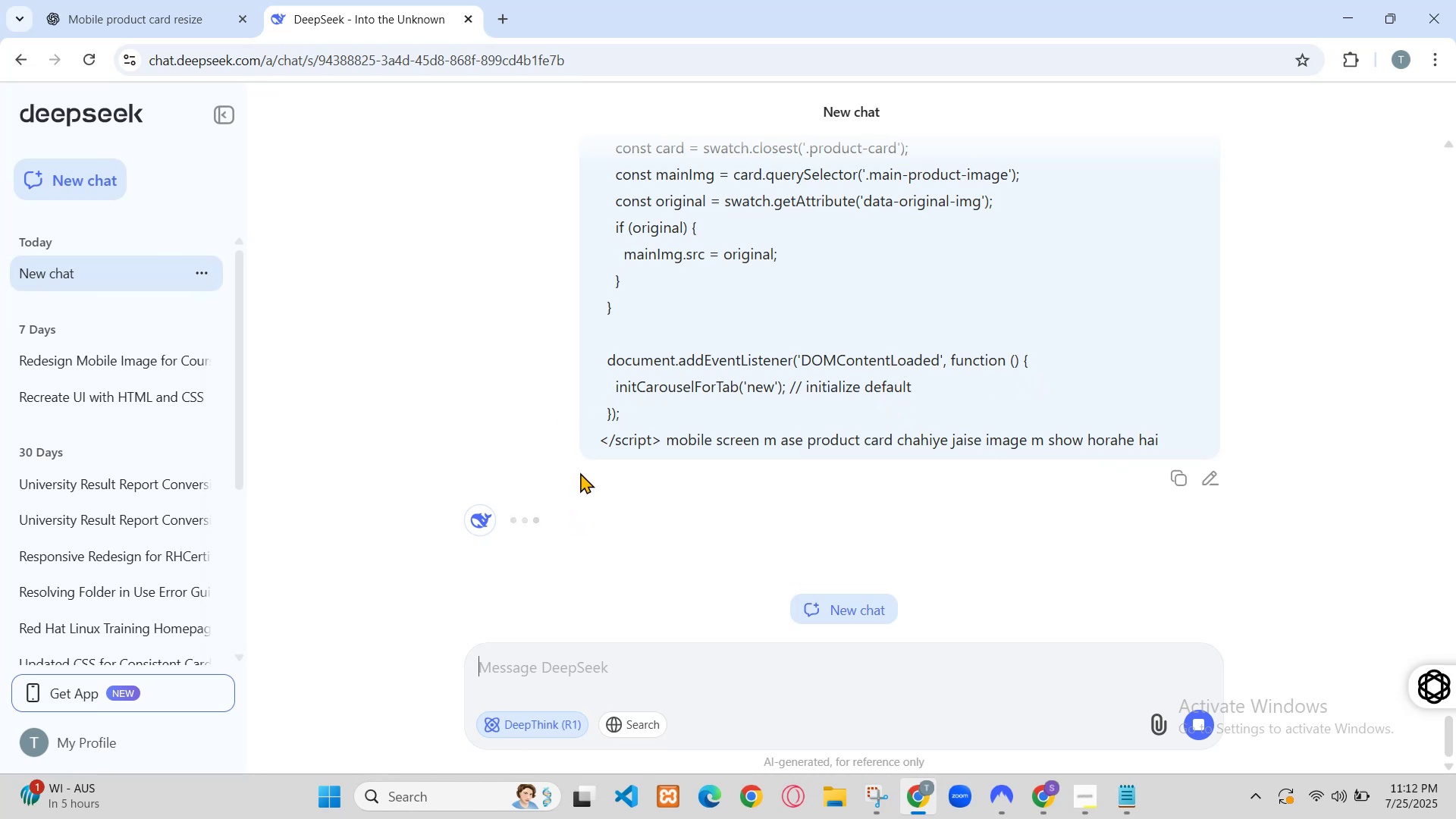 
scroll: coordinate [1295, 332], scroll_direction: down, amount: 2.0
 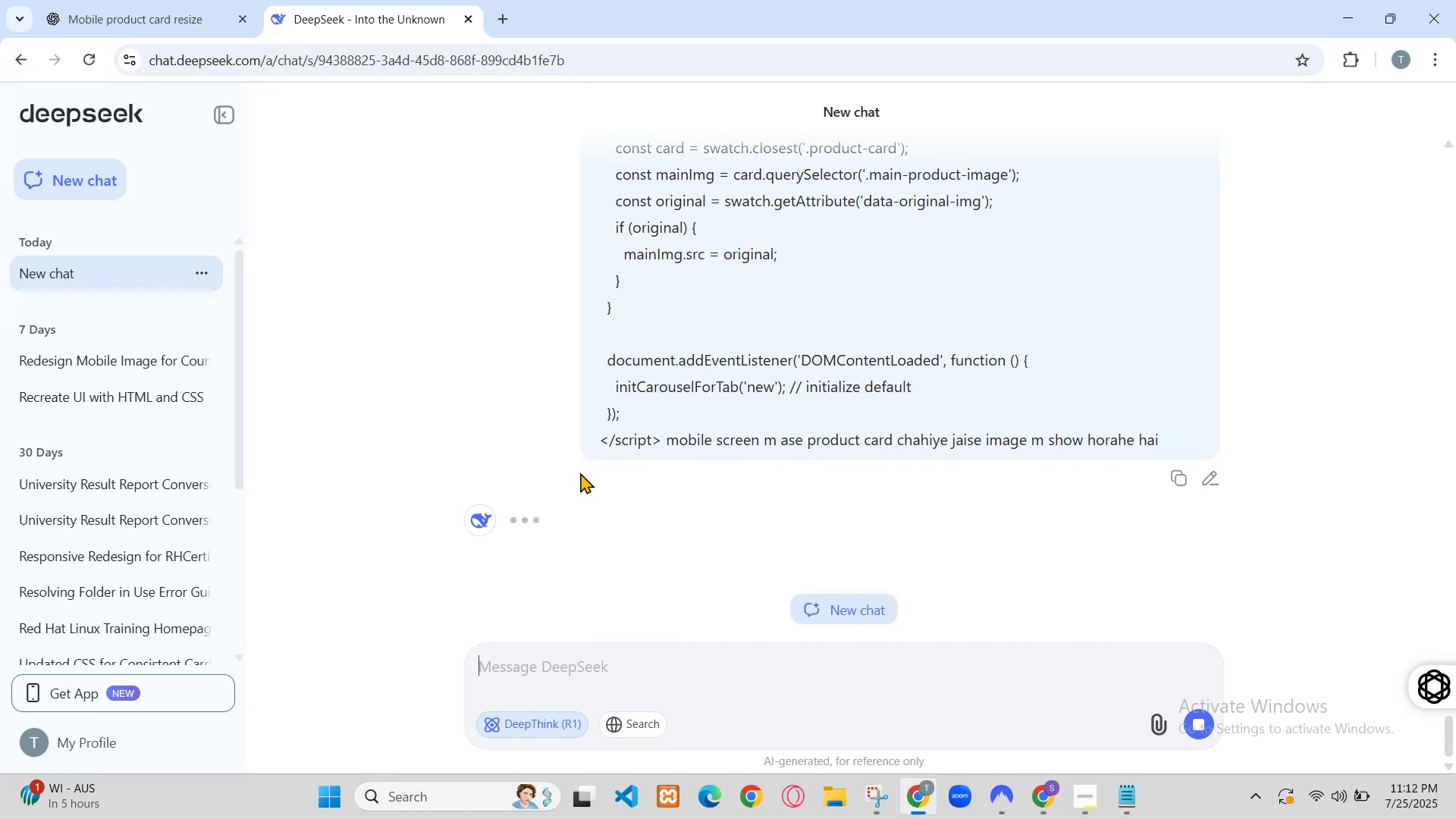 
left_click_drag(start_coordinate=[1363, 322], to_coordinate=[876, 354])
 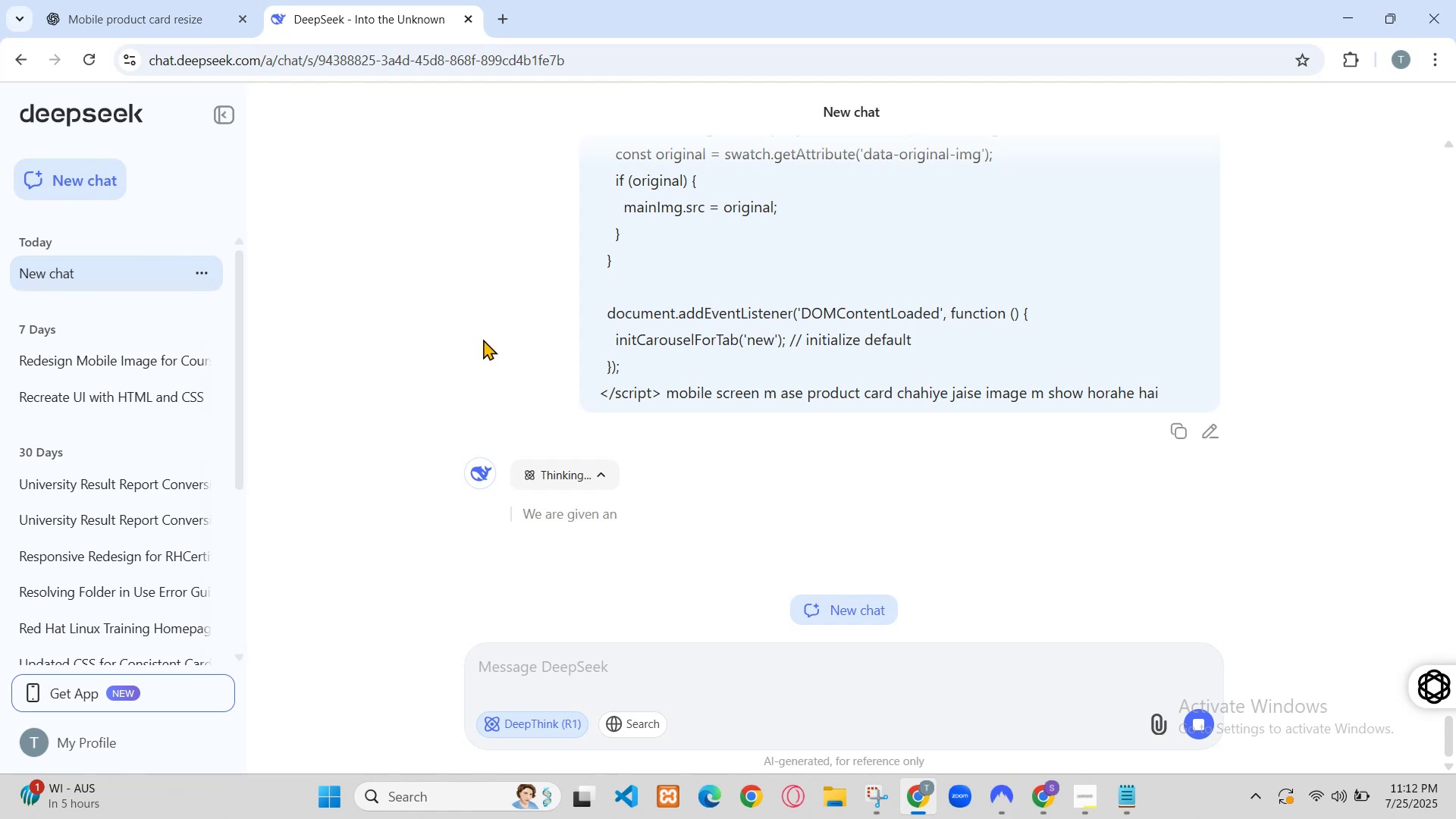 
scroll: coordinate [753, 306], scroll_direction: up, amount: 8.0
 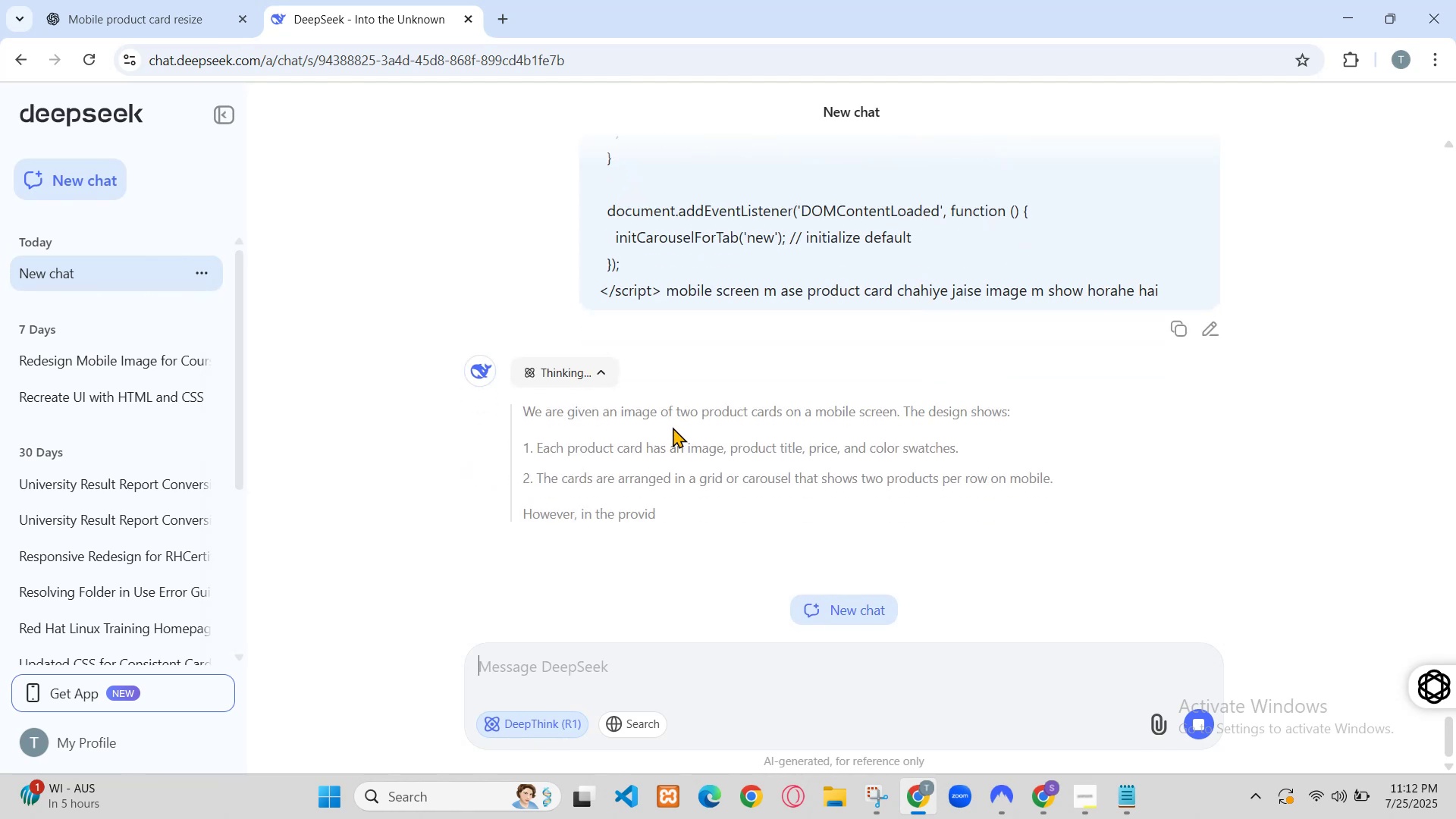 
scroll: coordinate [753, 306], scroll_direction: down, amount: 12.0
 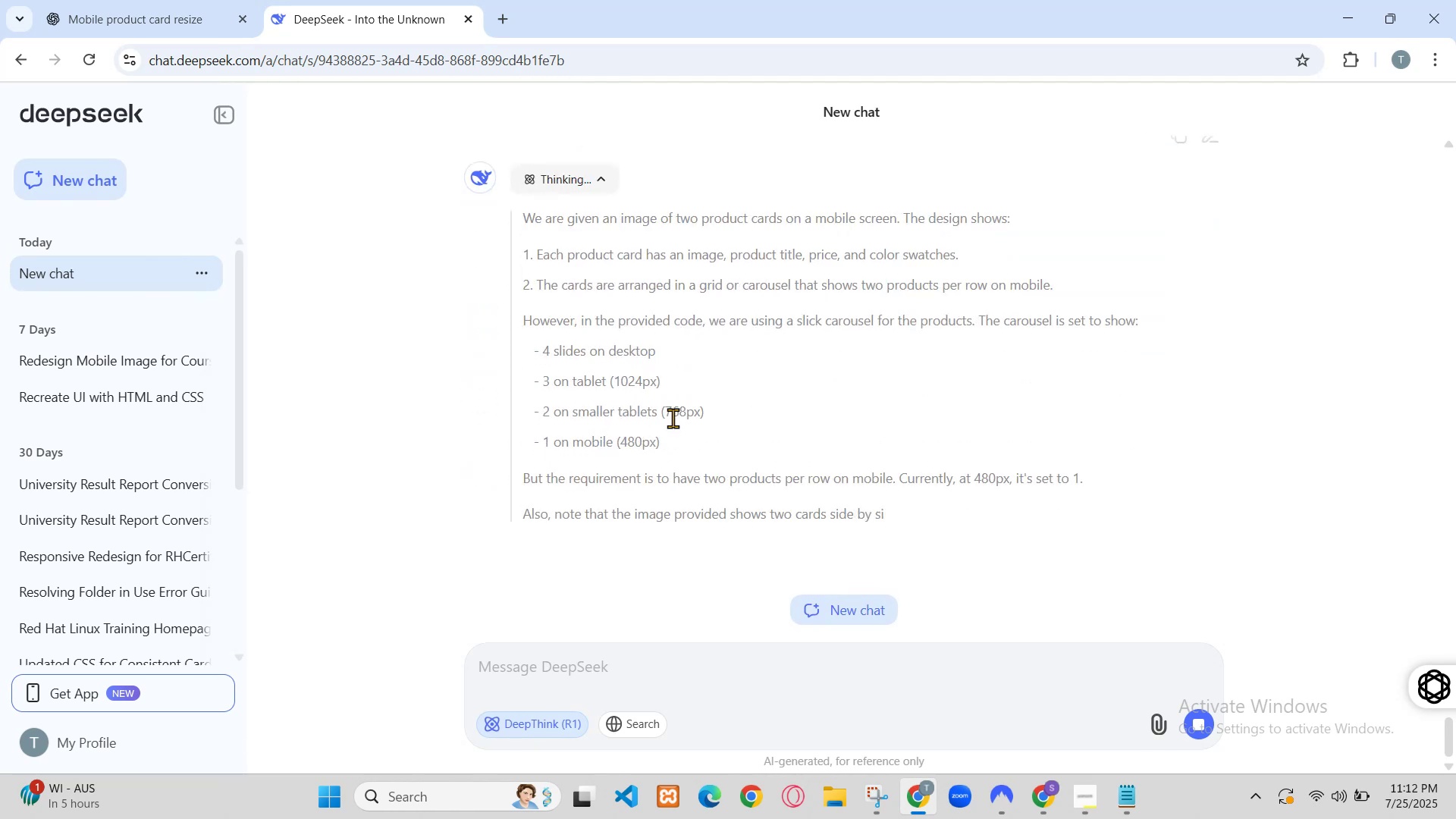 
left_click([839, 0])
 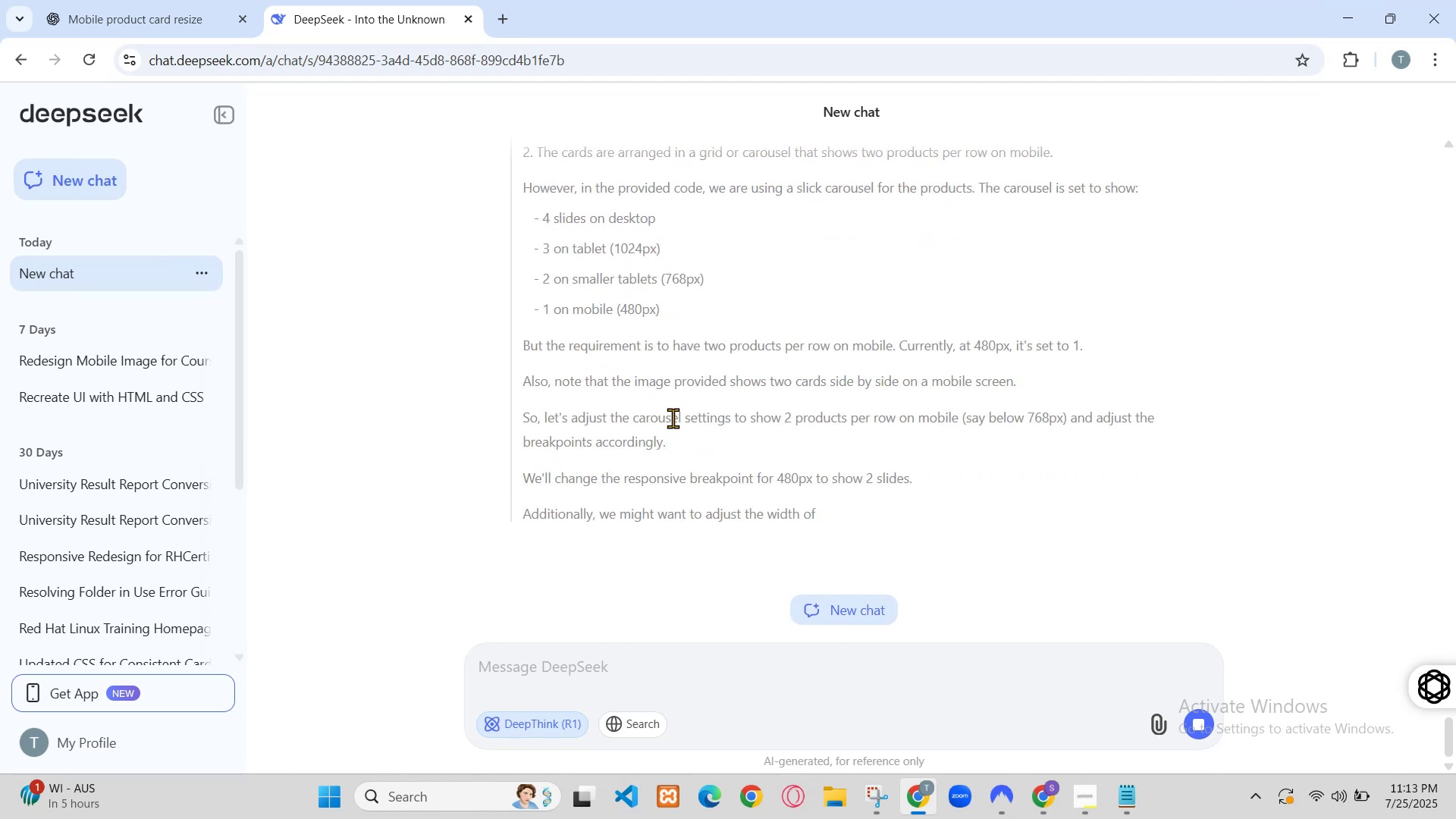 
left_click([908, 790])
 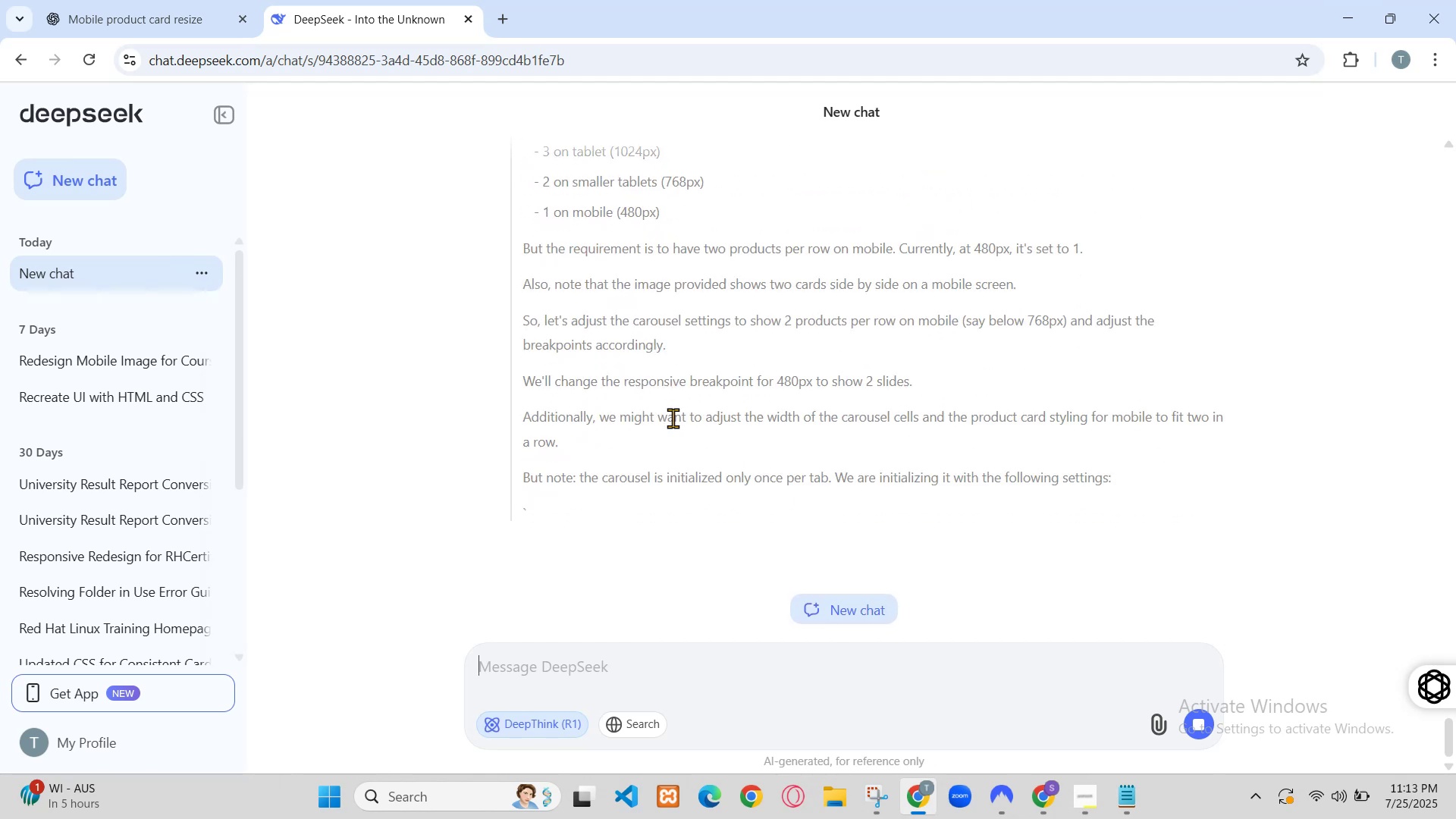 
left_click([1049, 794])
 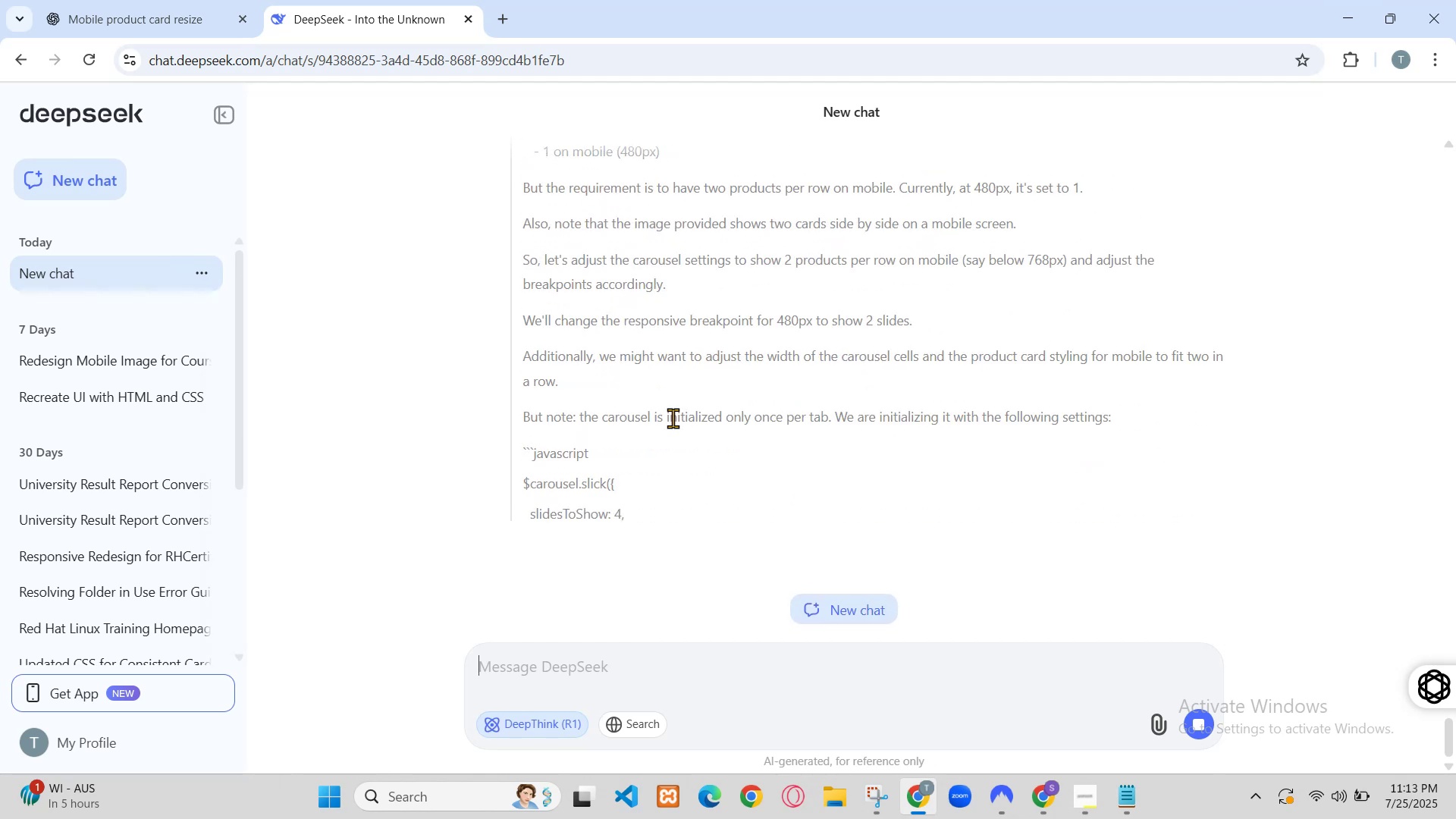 
left_click([977, 704])
 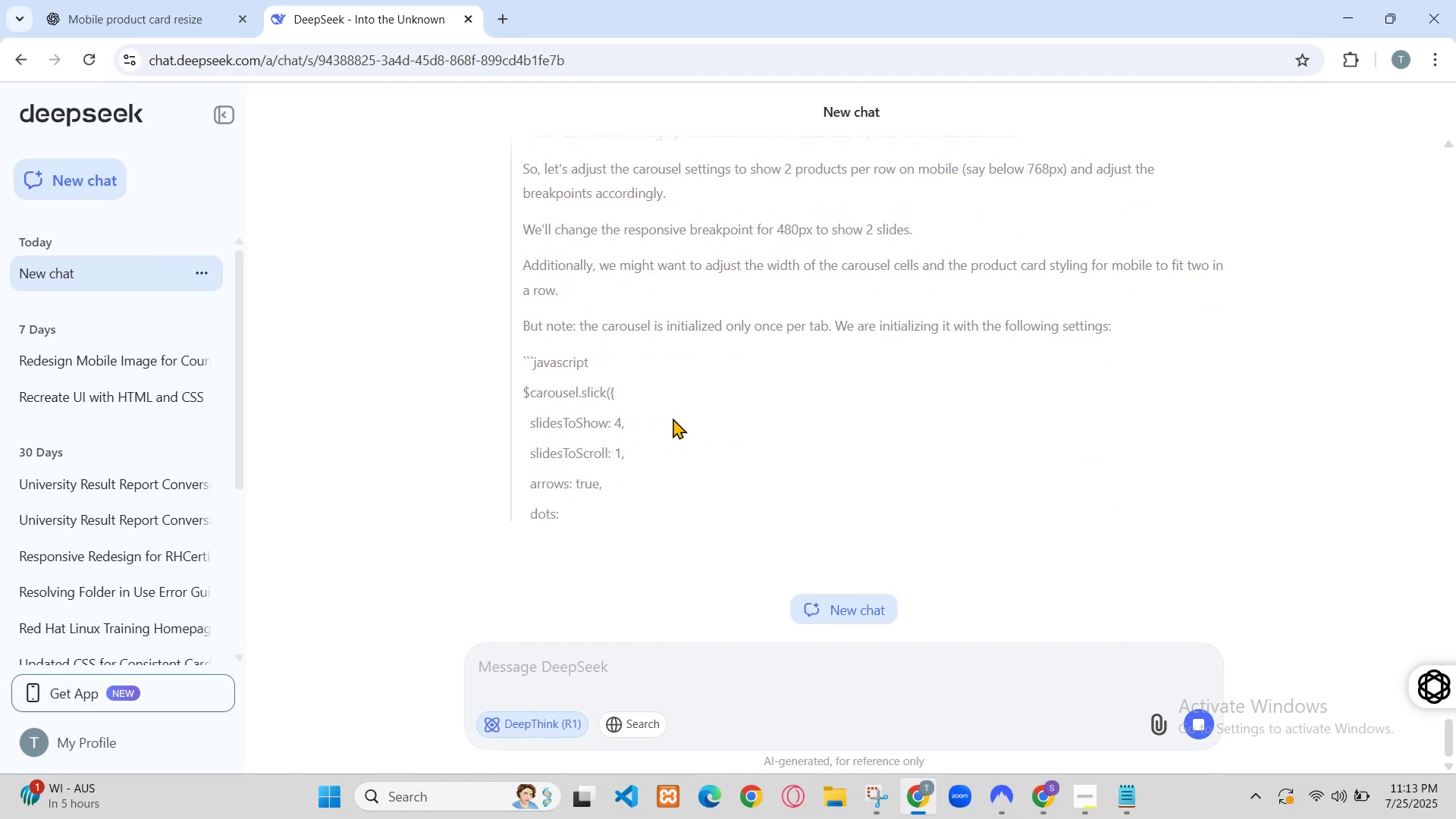 
left_click([516, 6])
 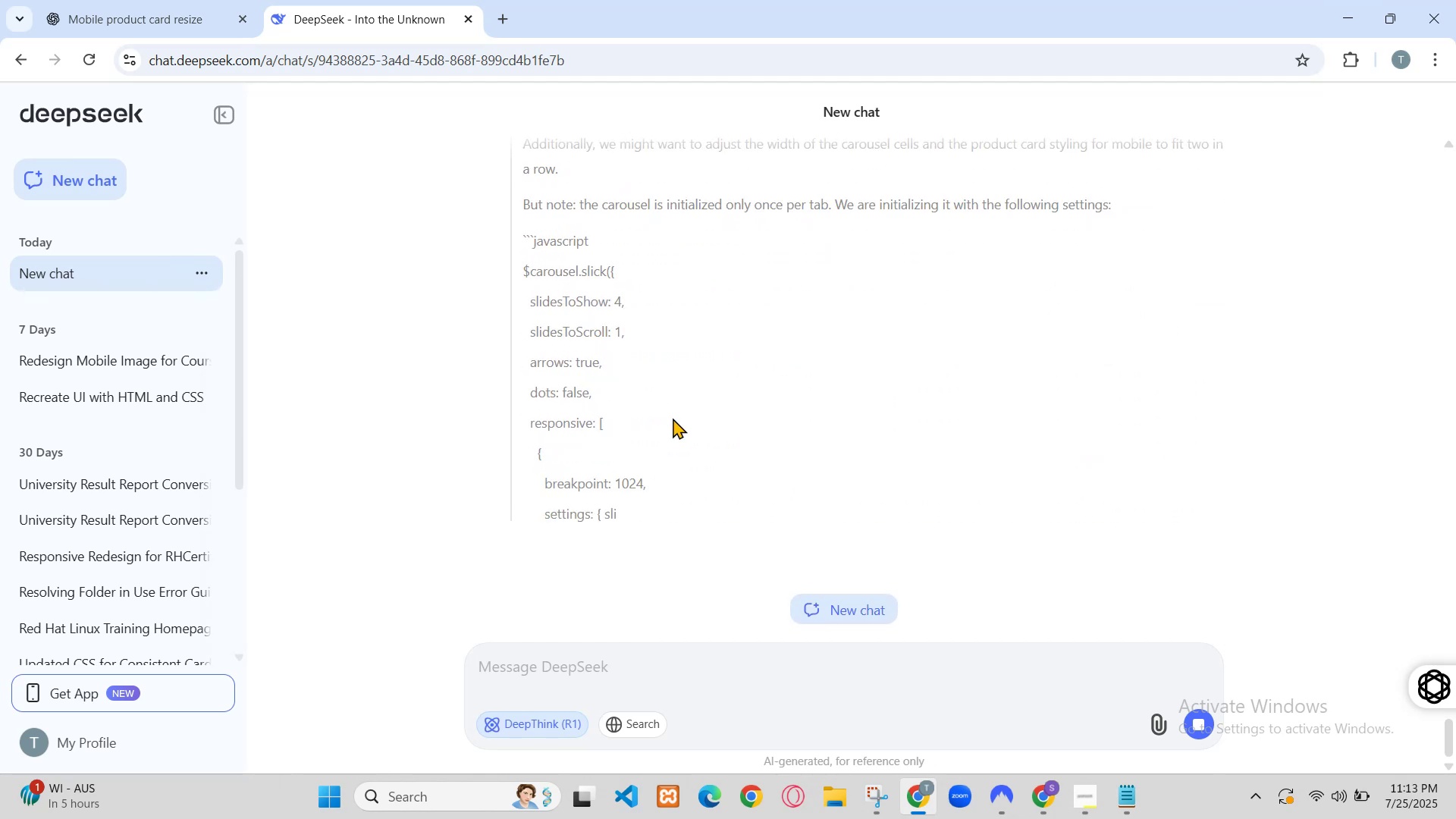 
hold_key(key=ControlLeft, duration=0.33)
 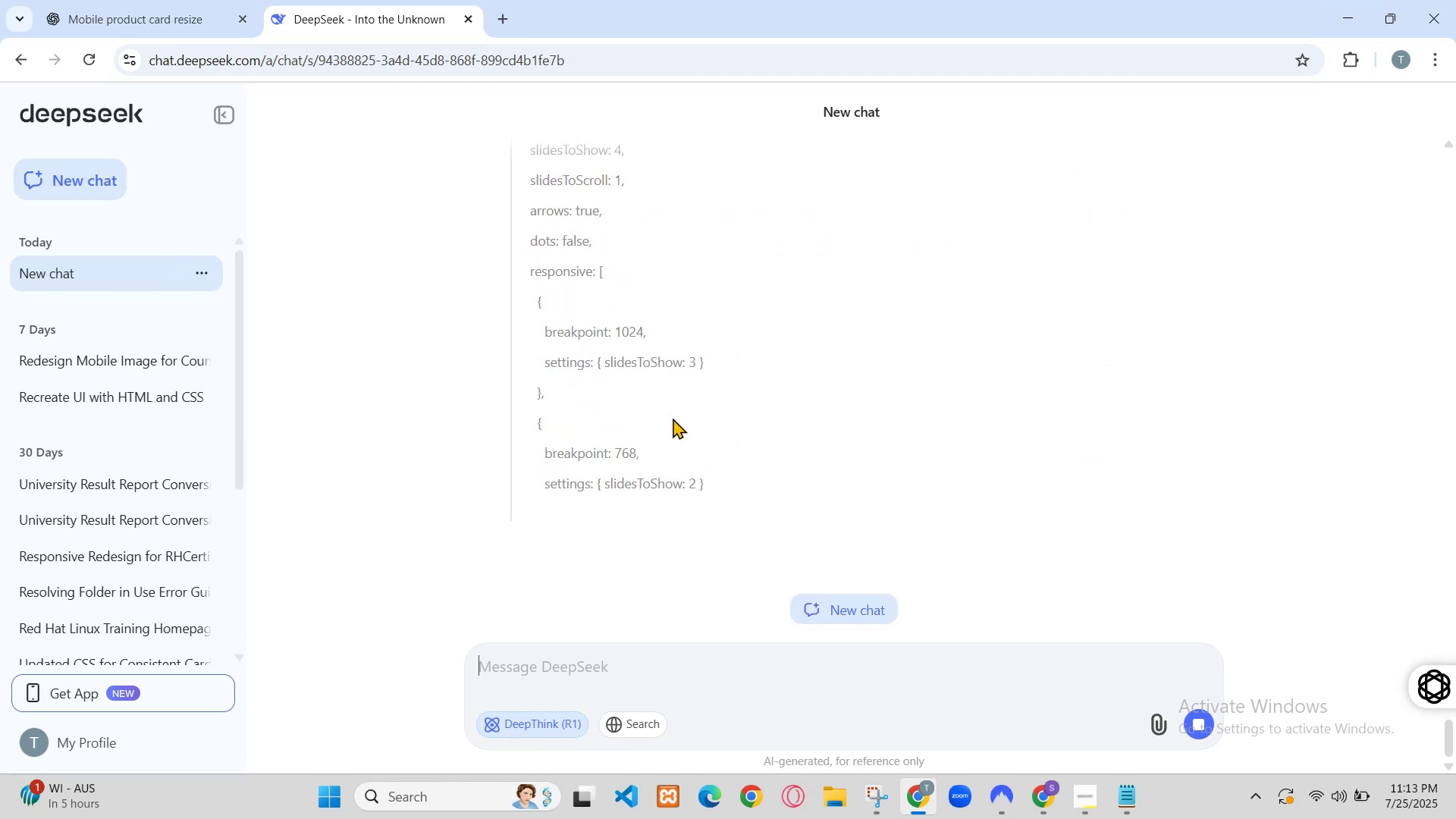 
left_click([538, 0])
 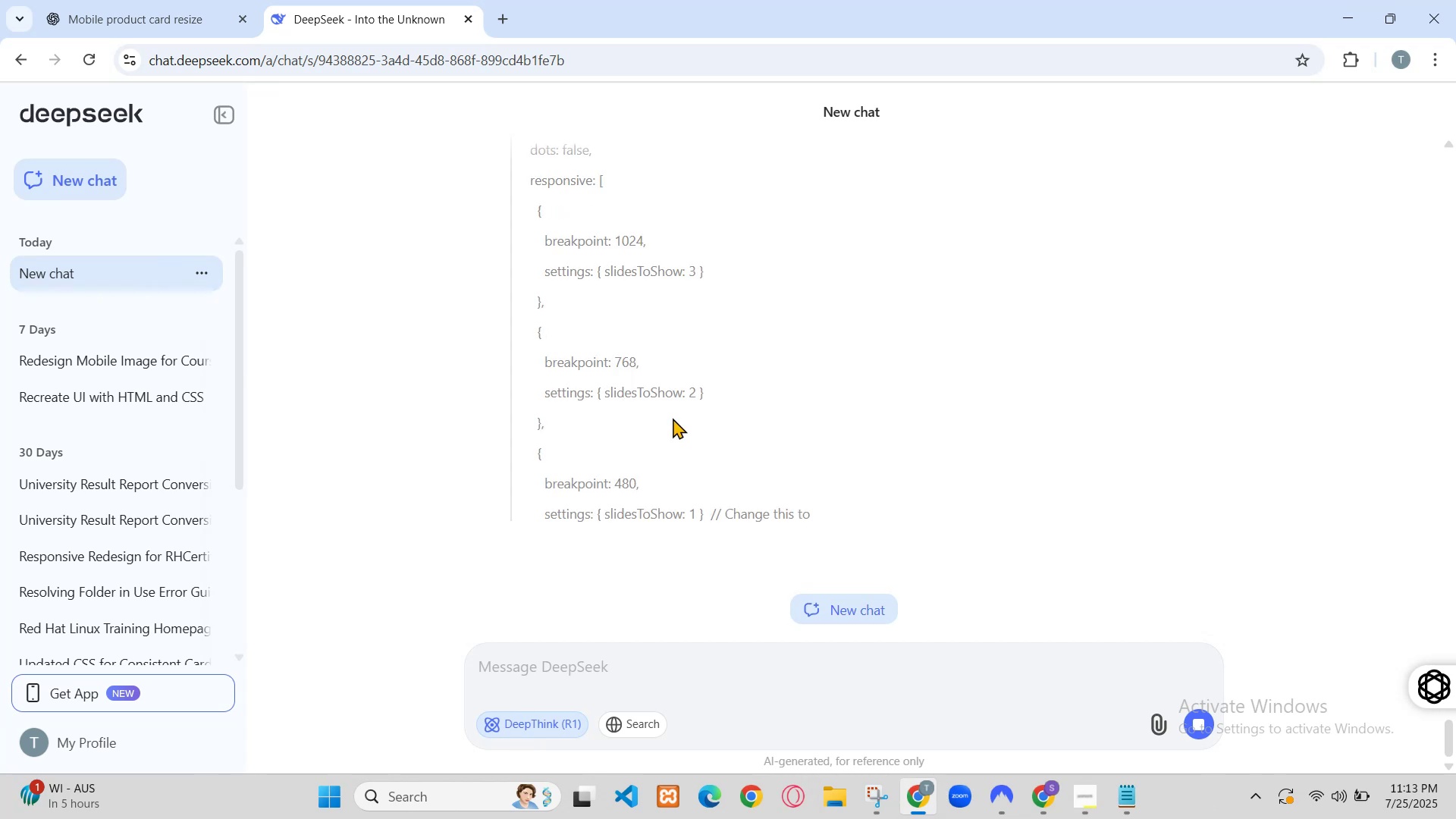 
left_click([391, 0])
 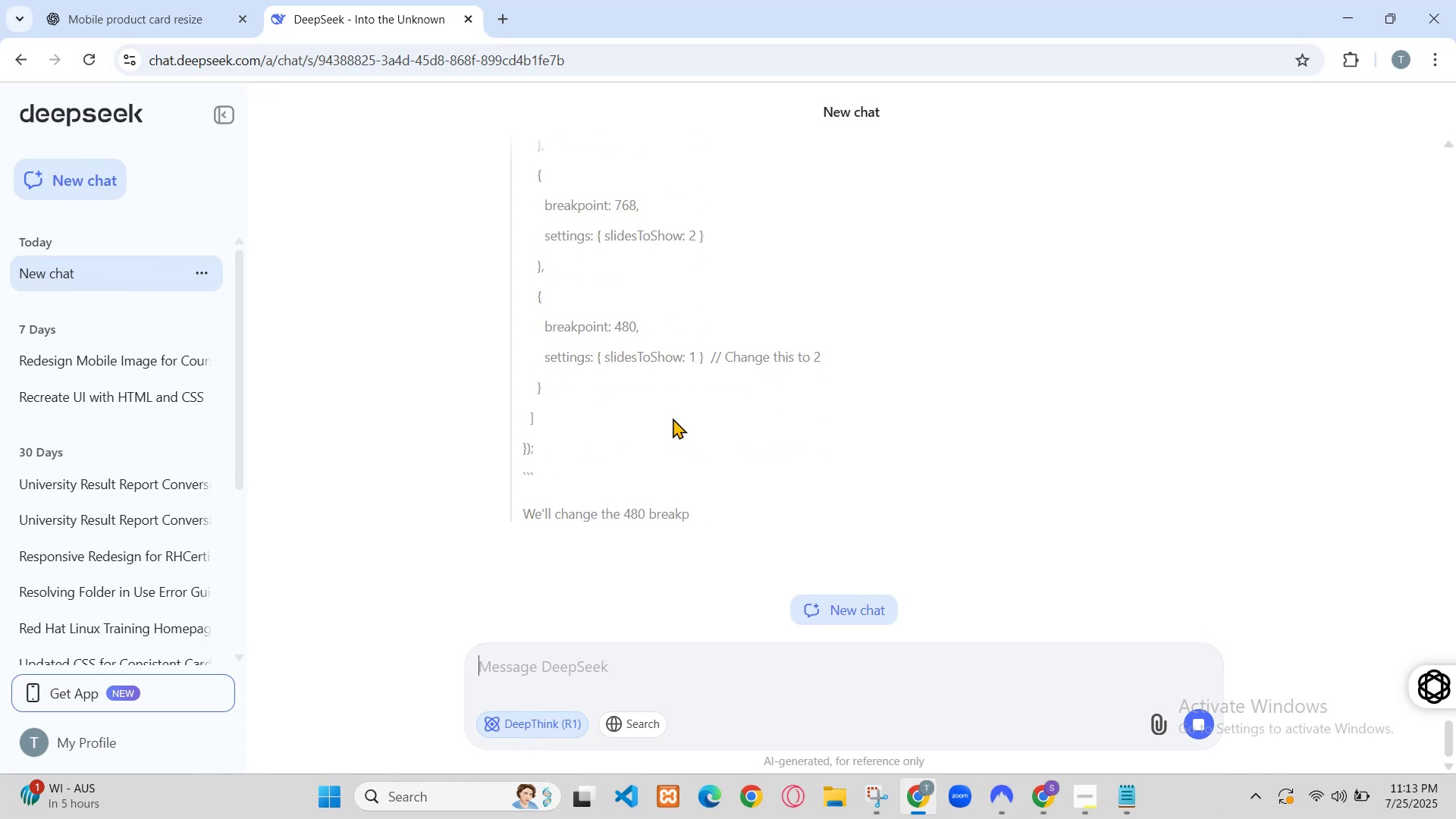 
left_click([508, 8])
 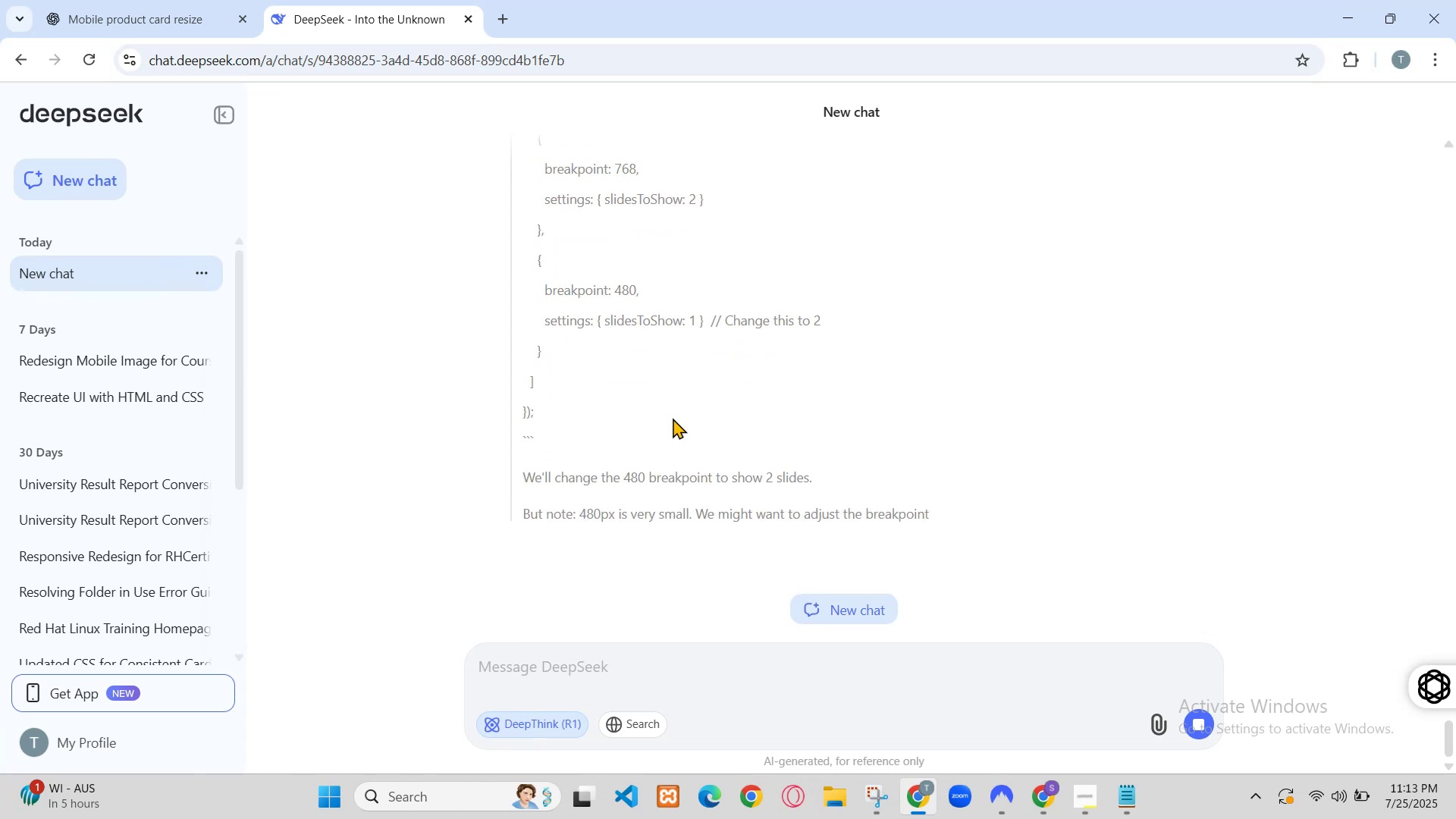 
left_click([607, 7])
 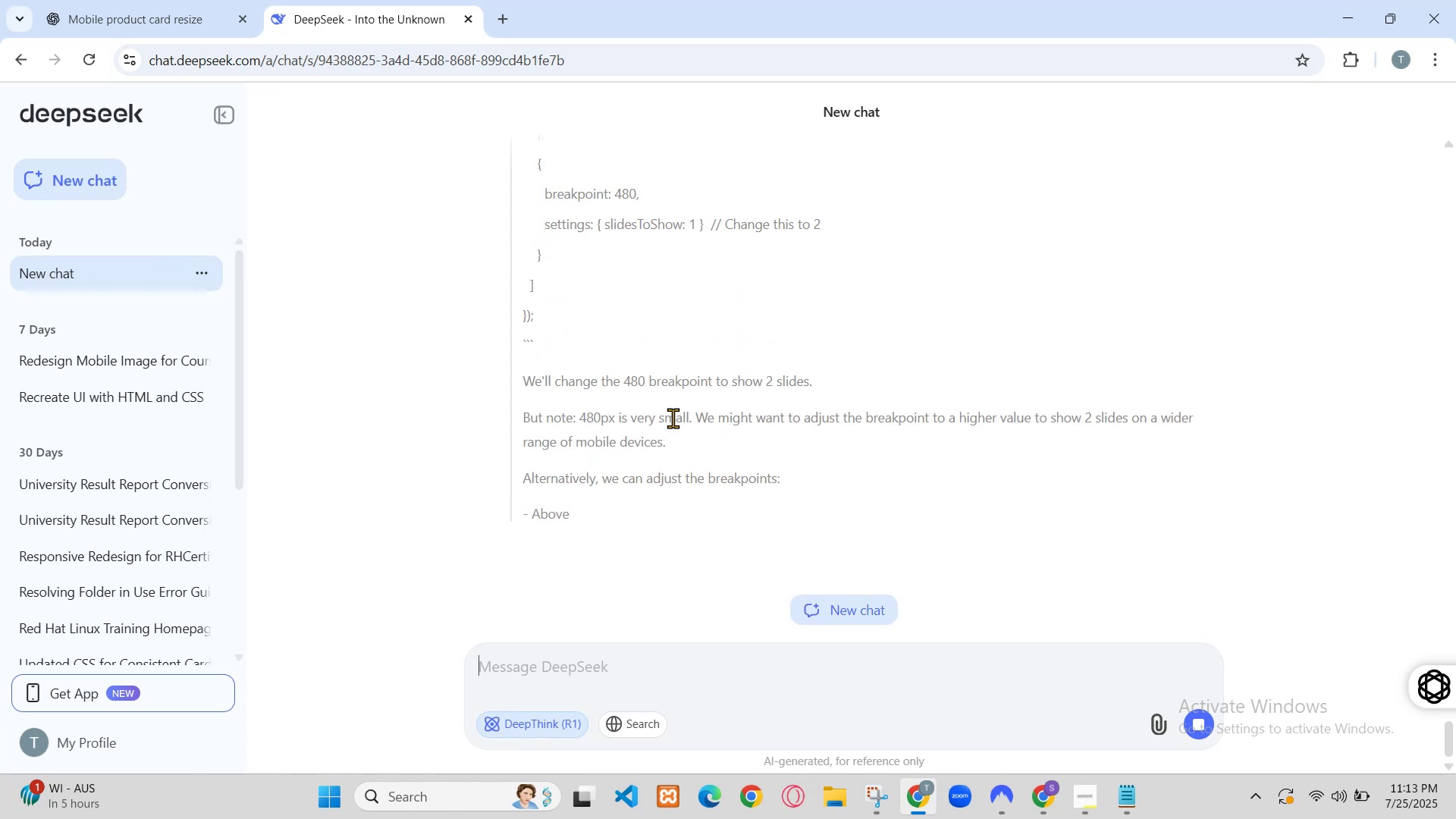 
left_click([566, 17])
 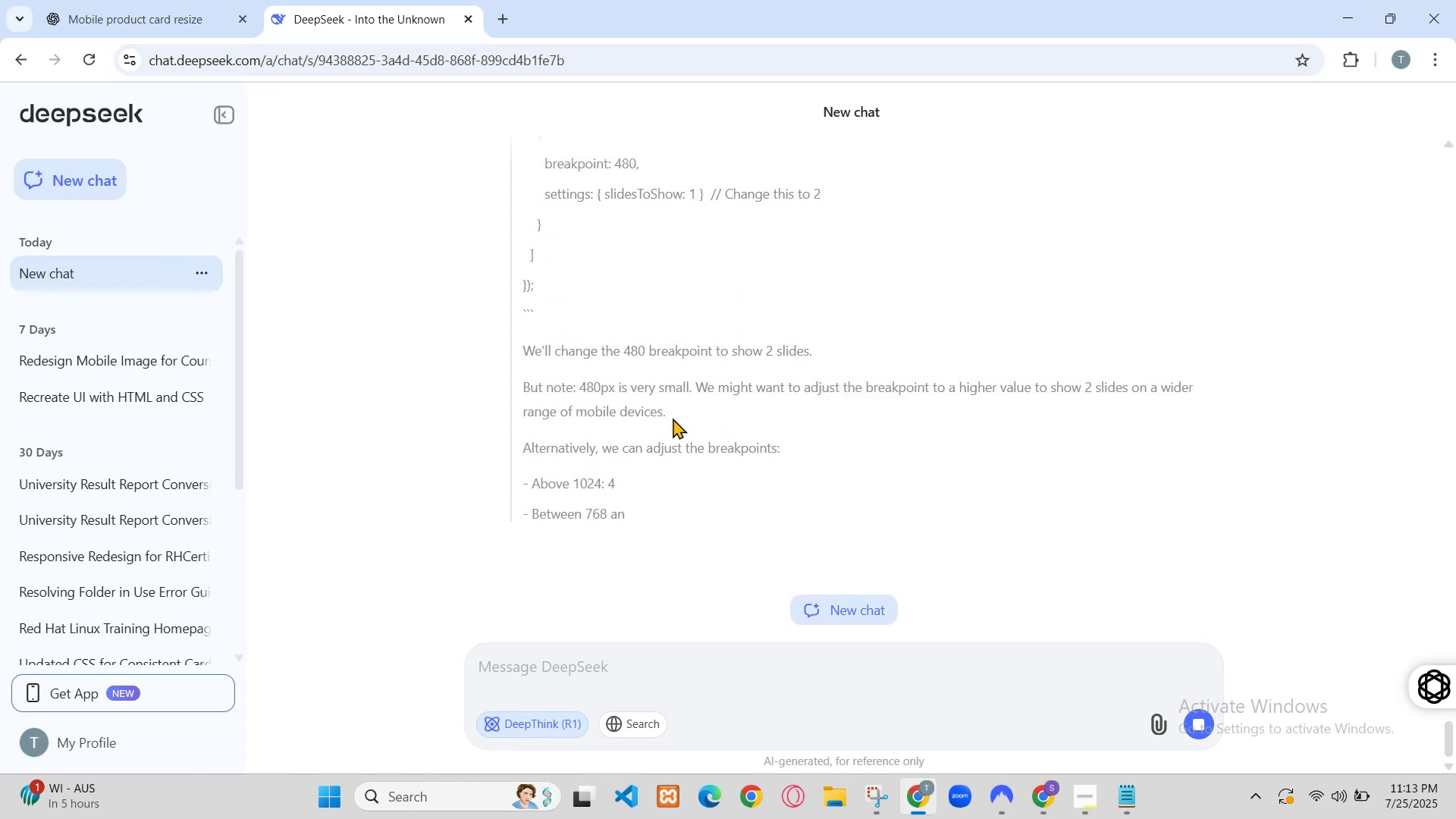 
key(Control+Z)
 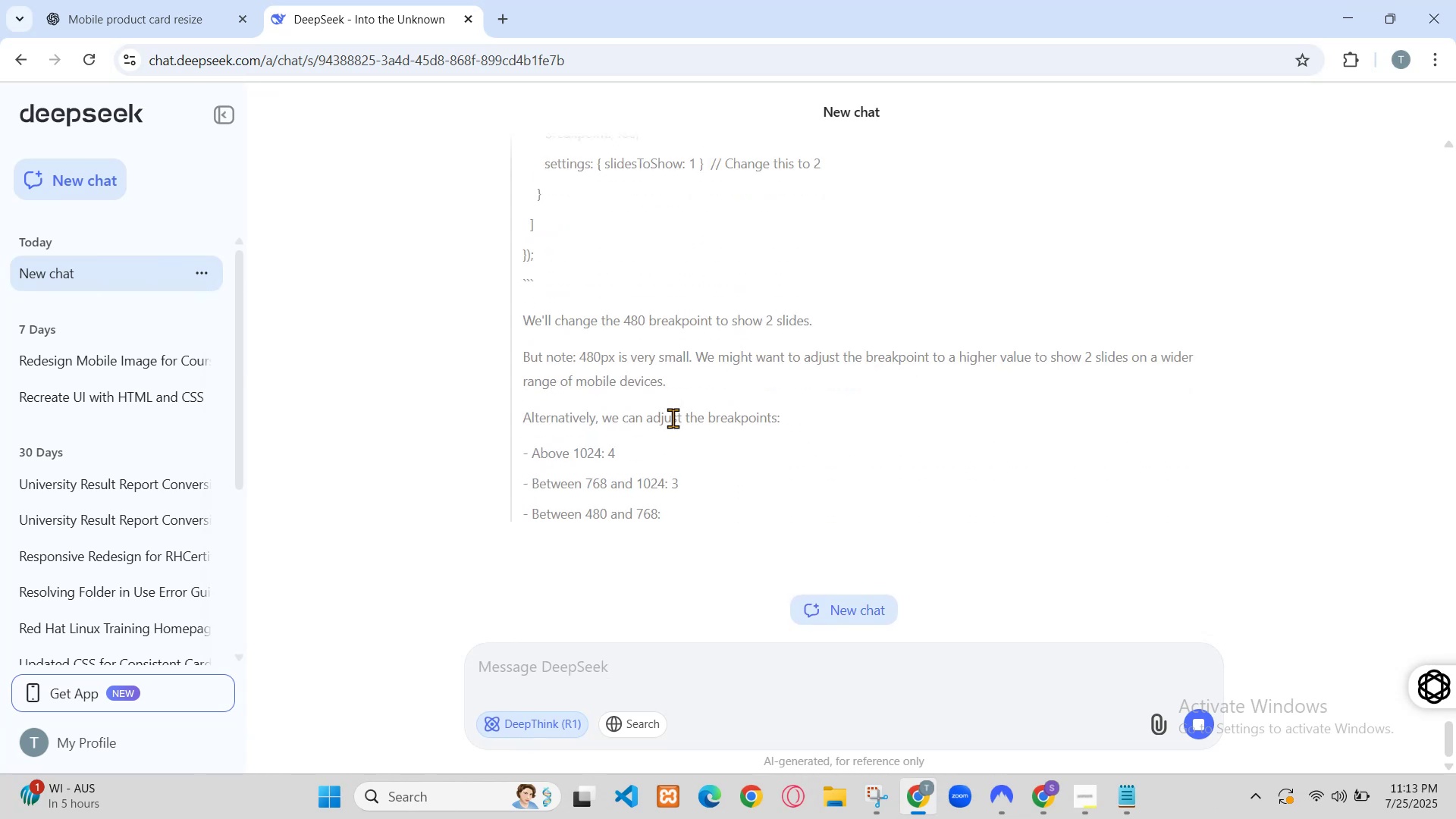 
key(Control+Z)
 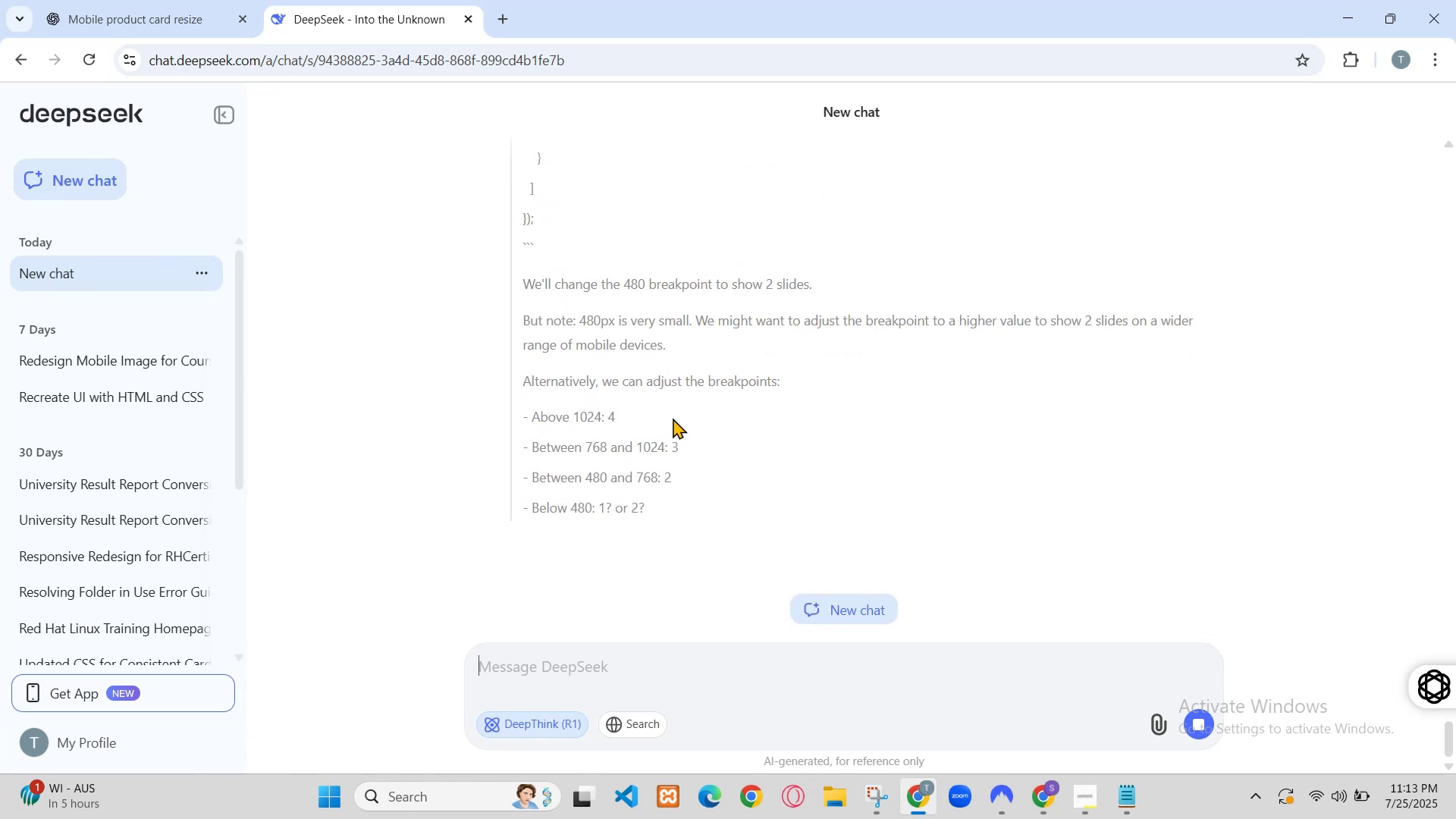 
left_click([672, 706])
 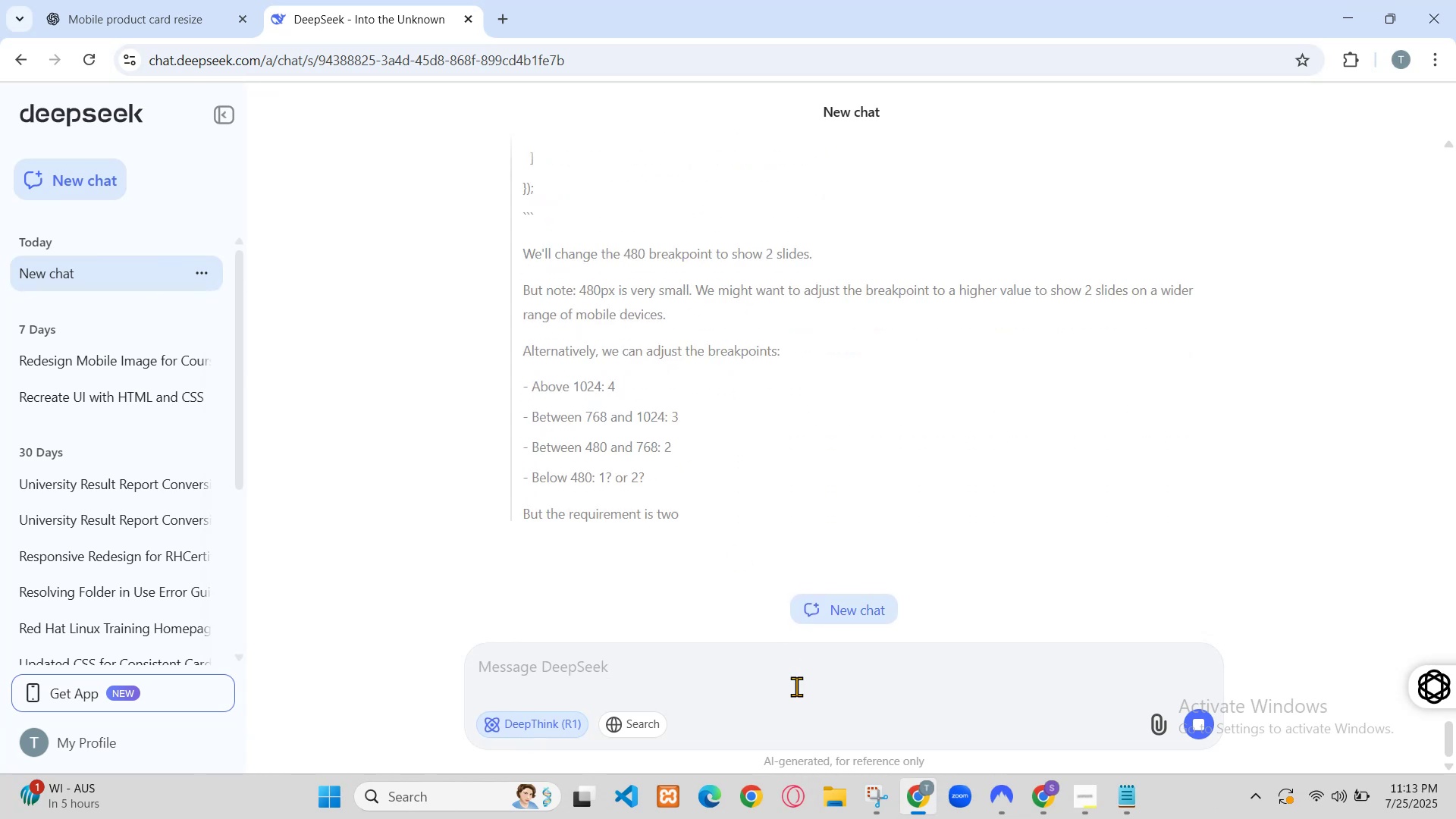 
key(Control+Z)
 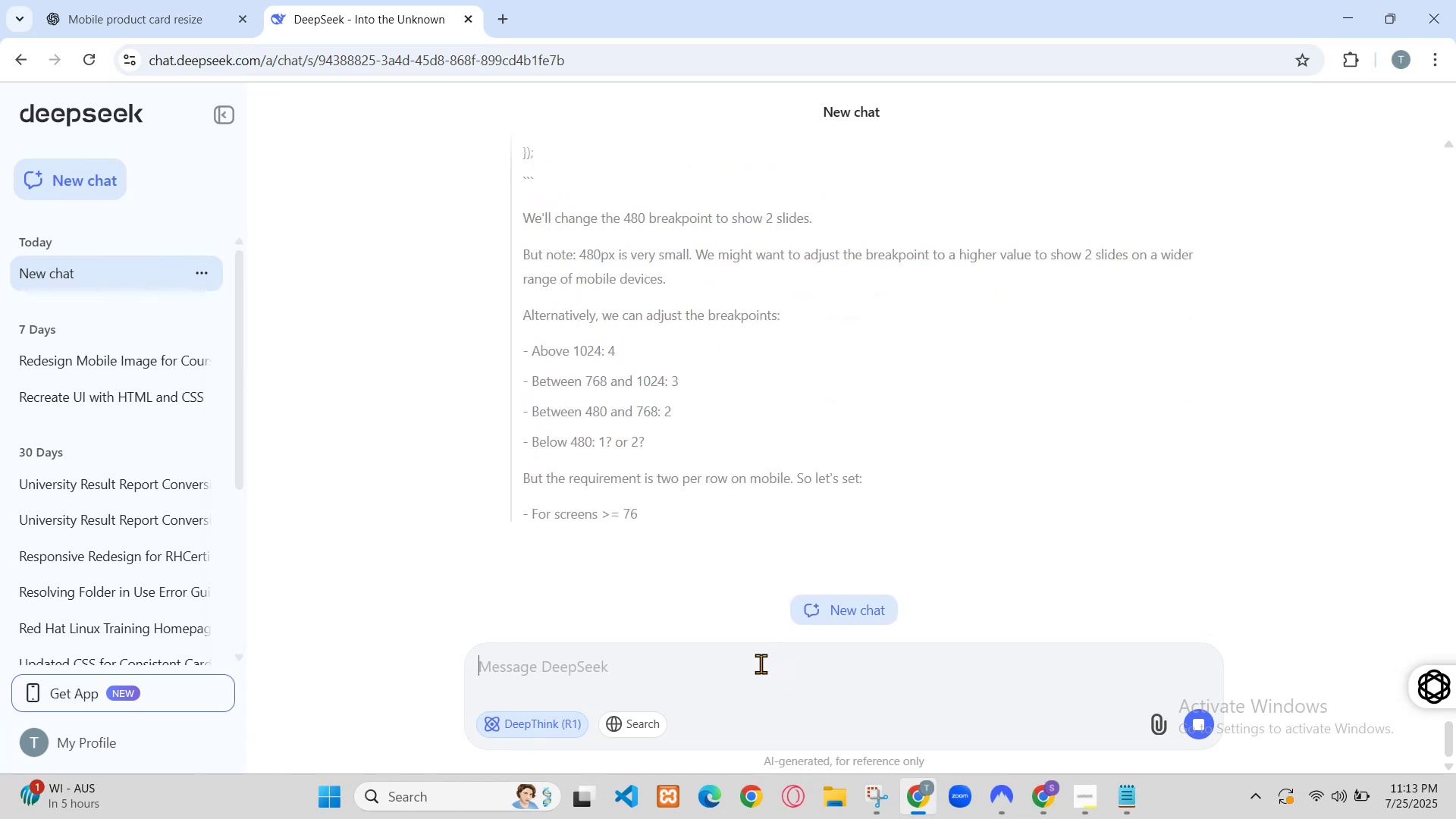 
key(Control+Z)
 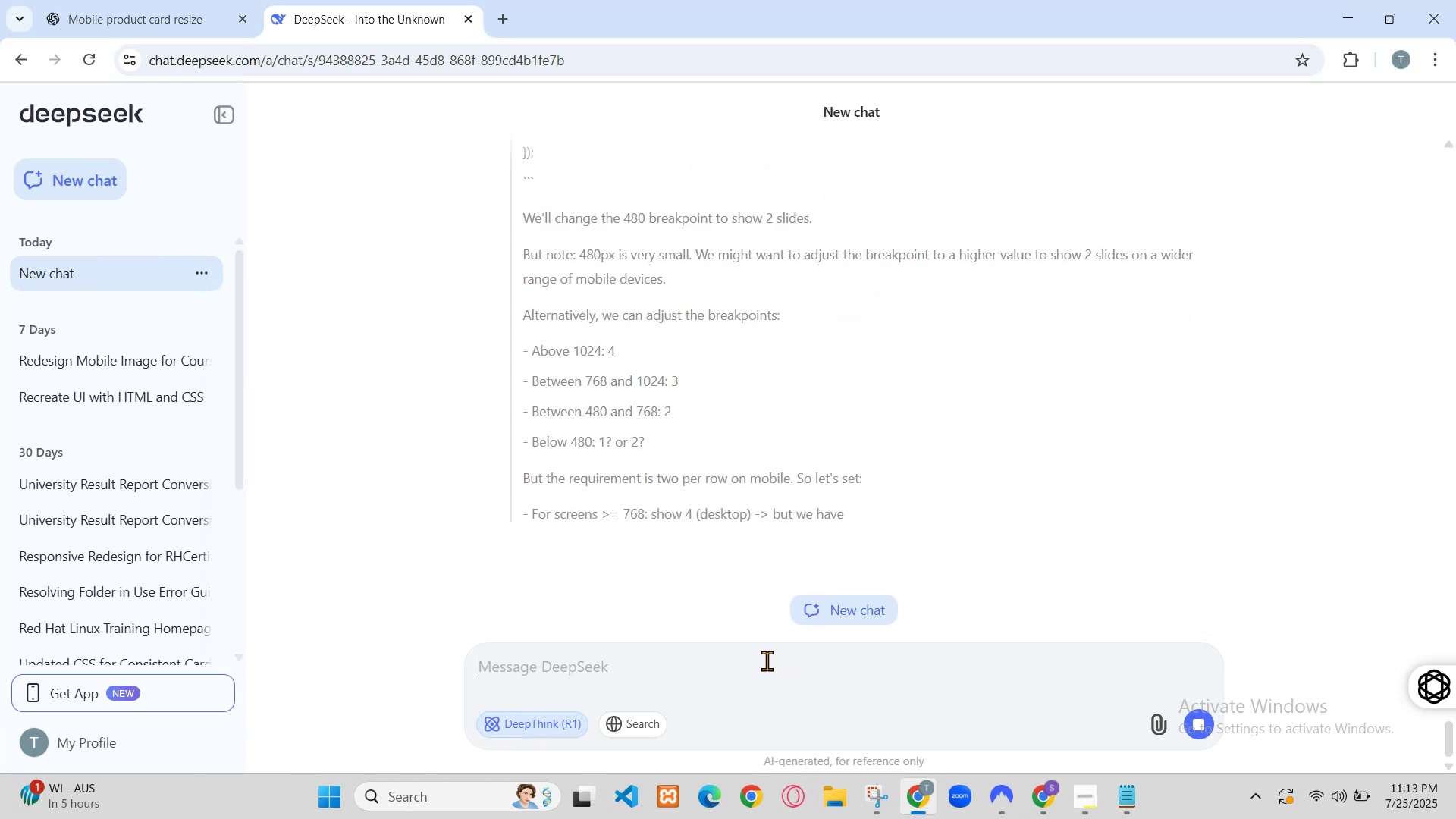 
scroll: coordinate [692, 575], scroll_direction: up, amount: 1.0
 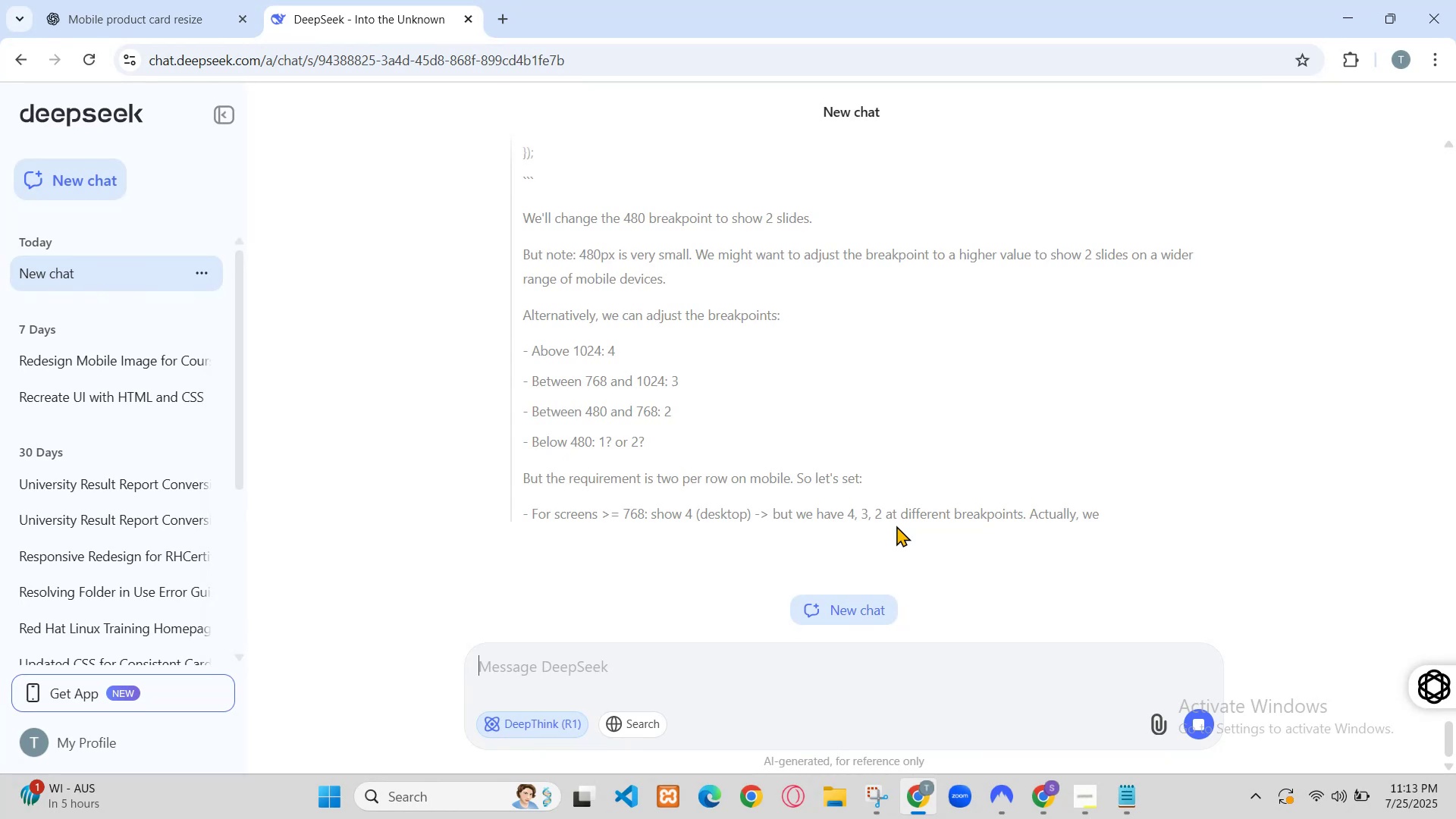 
hold_key(key=ControlLeft, duration=0.54)
 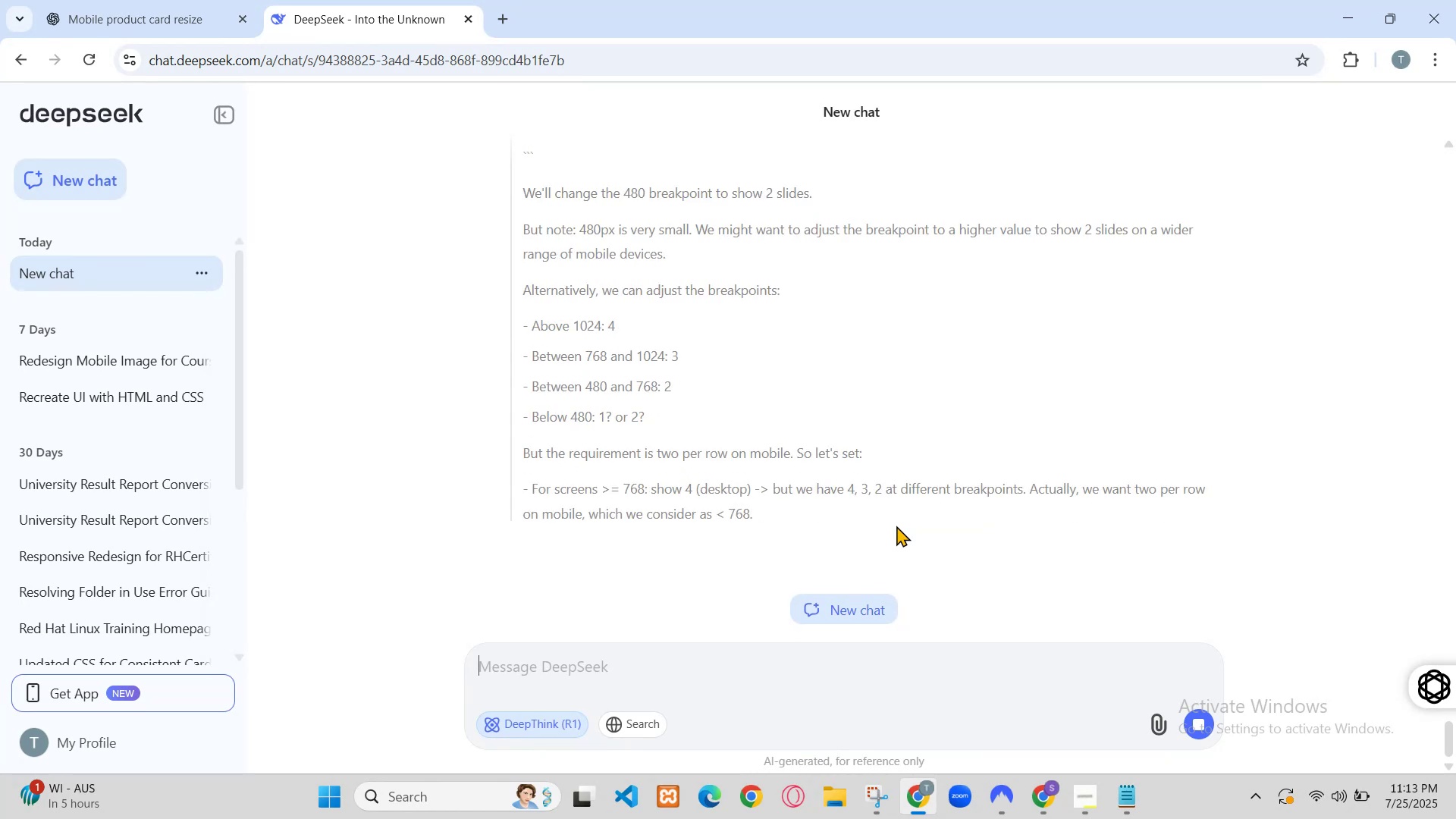 
scroll: coordinate [653, 444], scroll_direction: up, amount: 1.0
 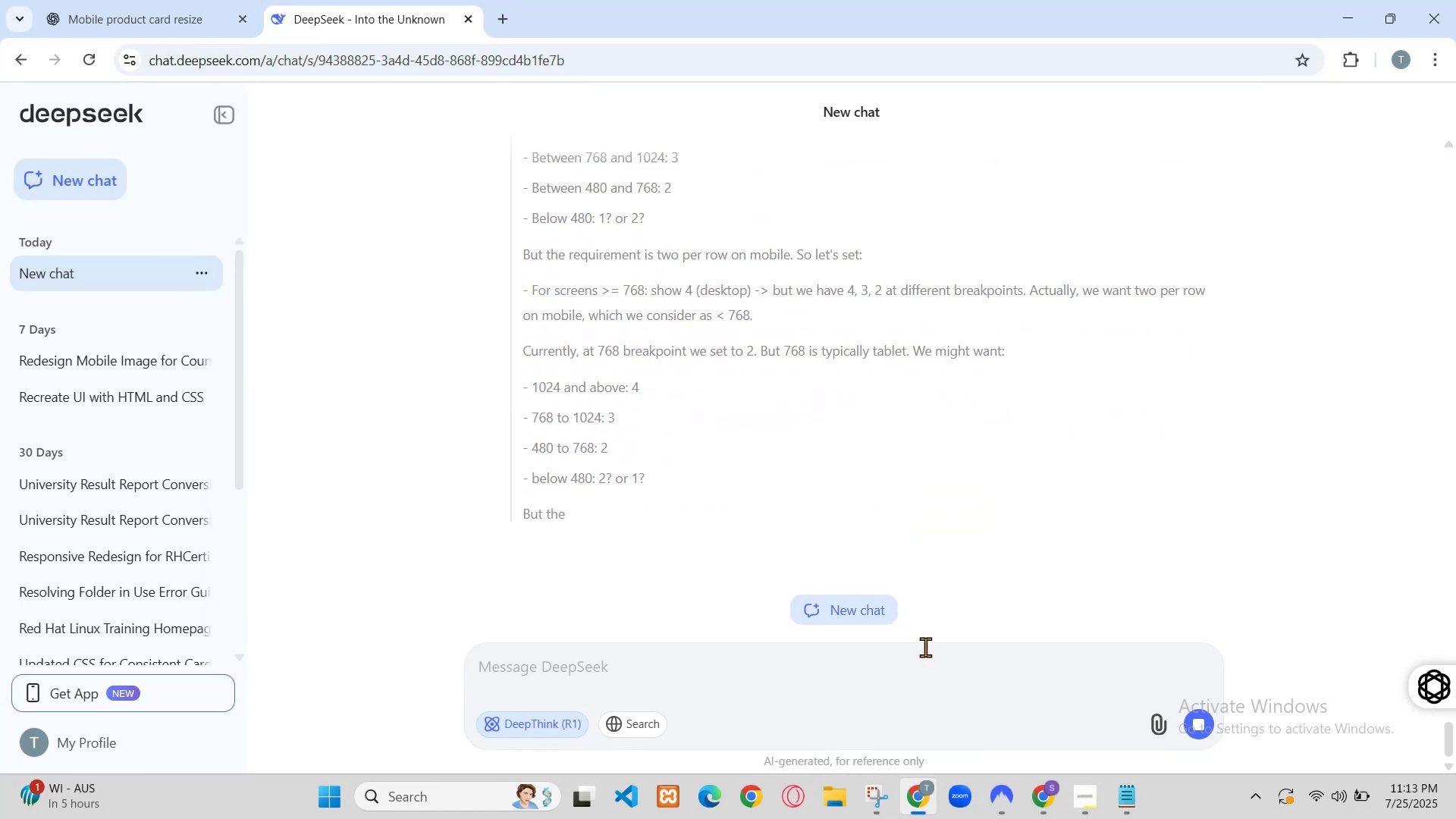 
wait(5.41)
 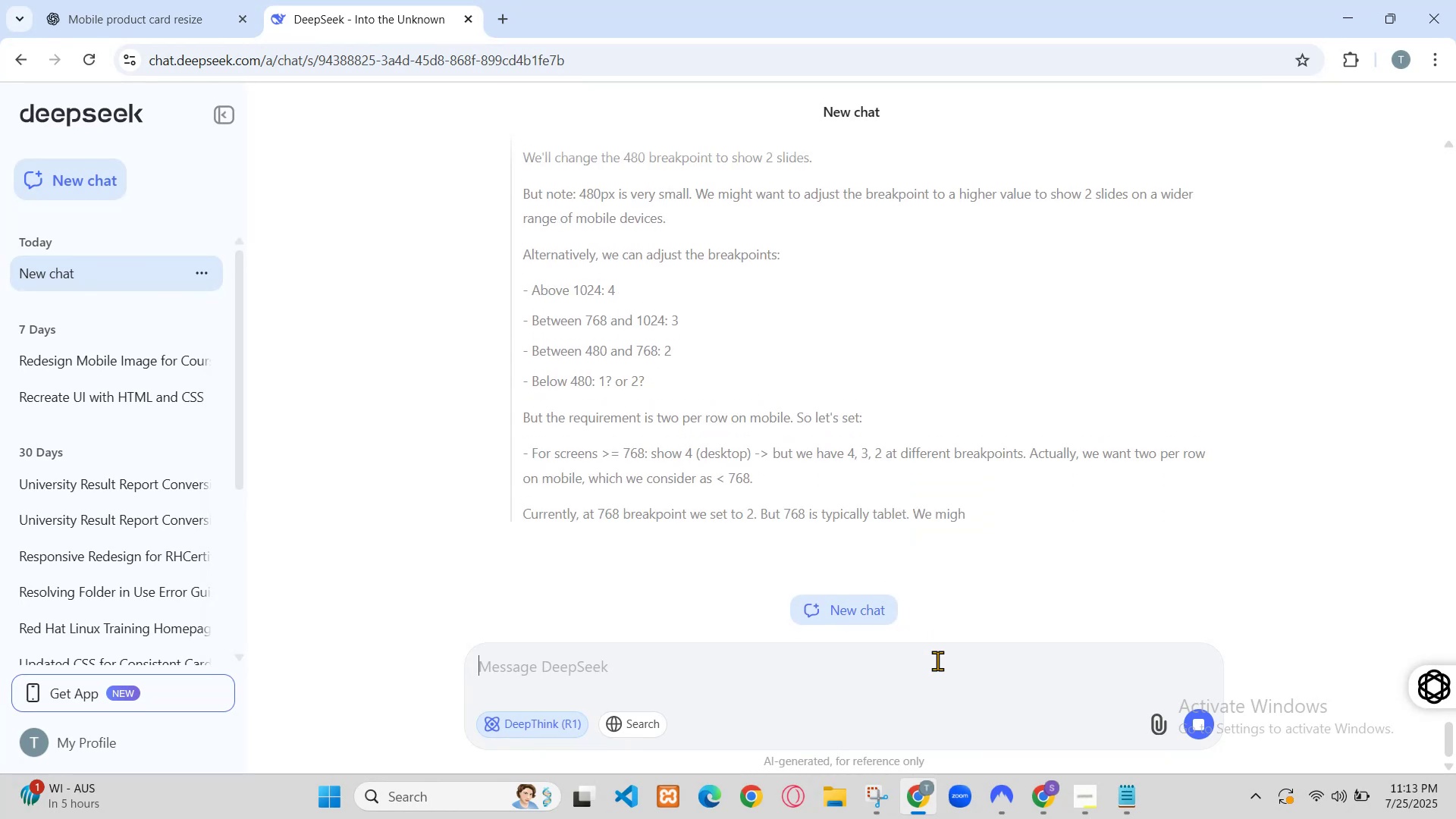 
key(Control+X)
 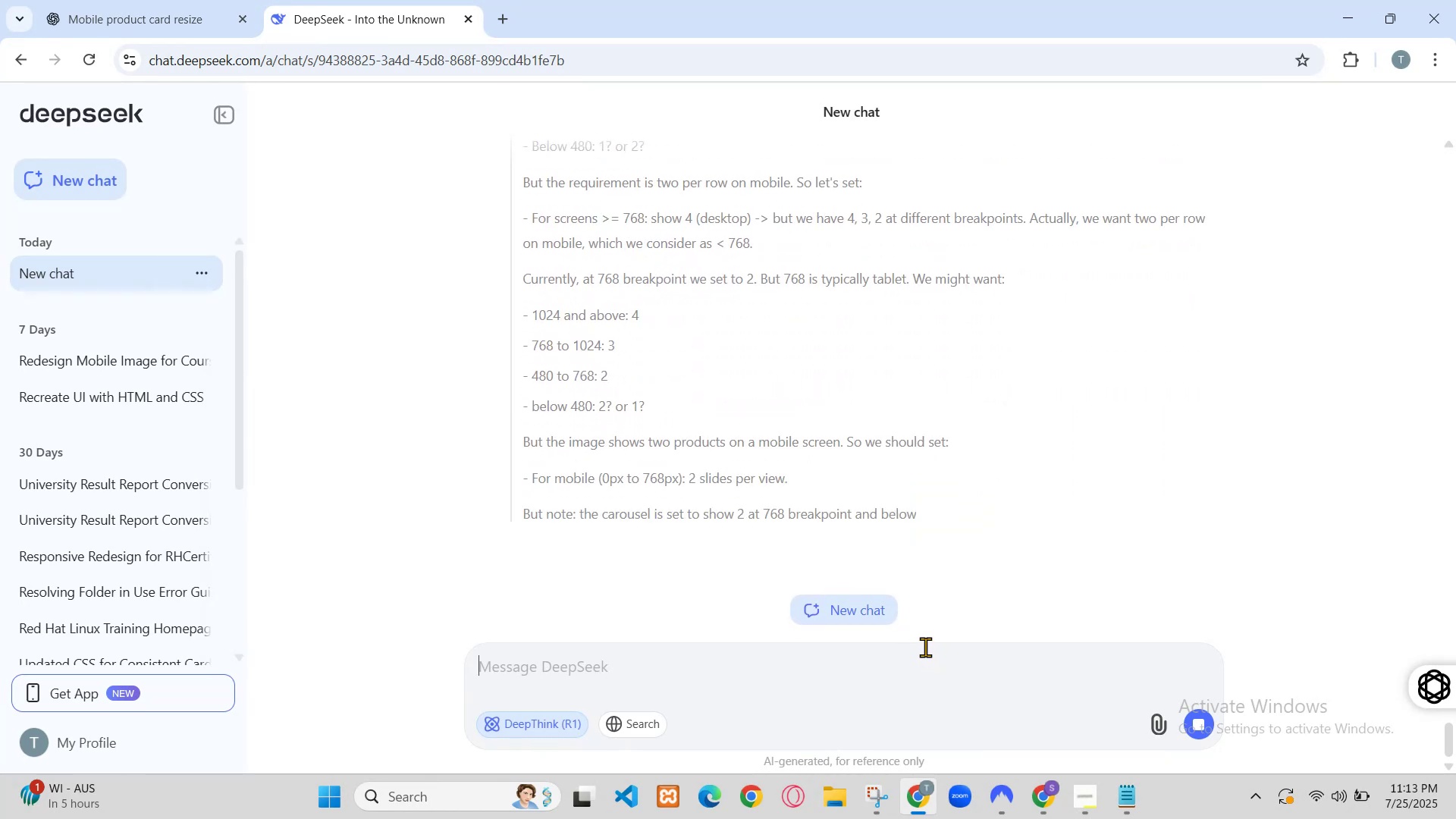 
key(Control+X)
 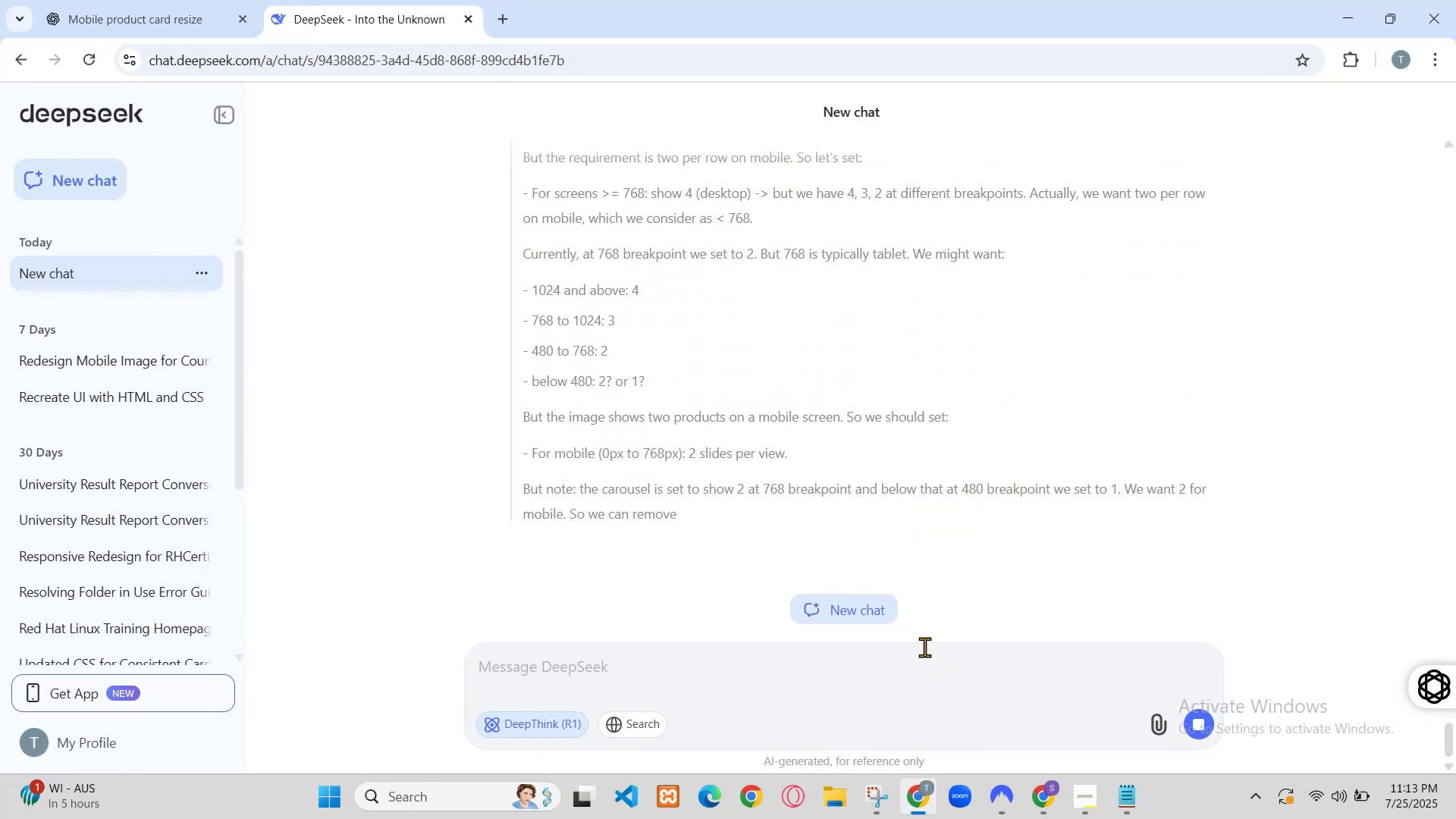 
key(Control+X)
 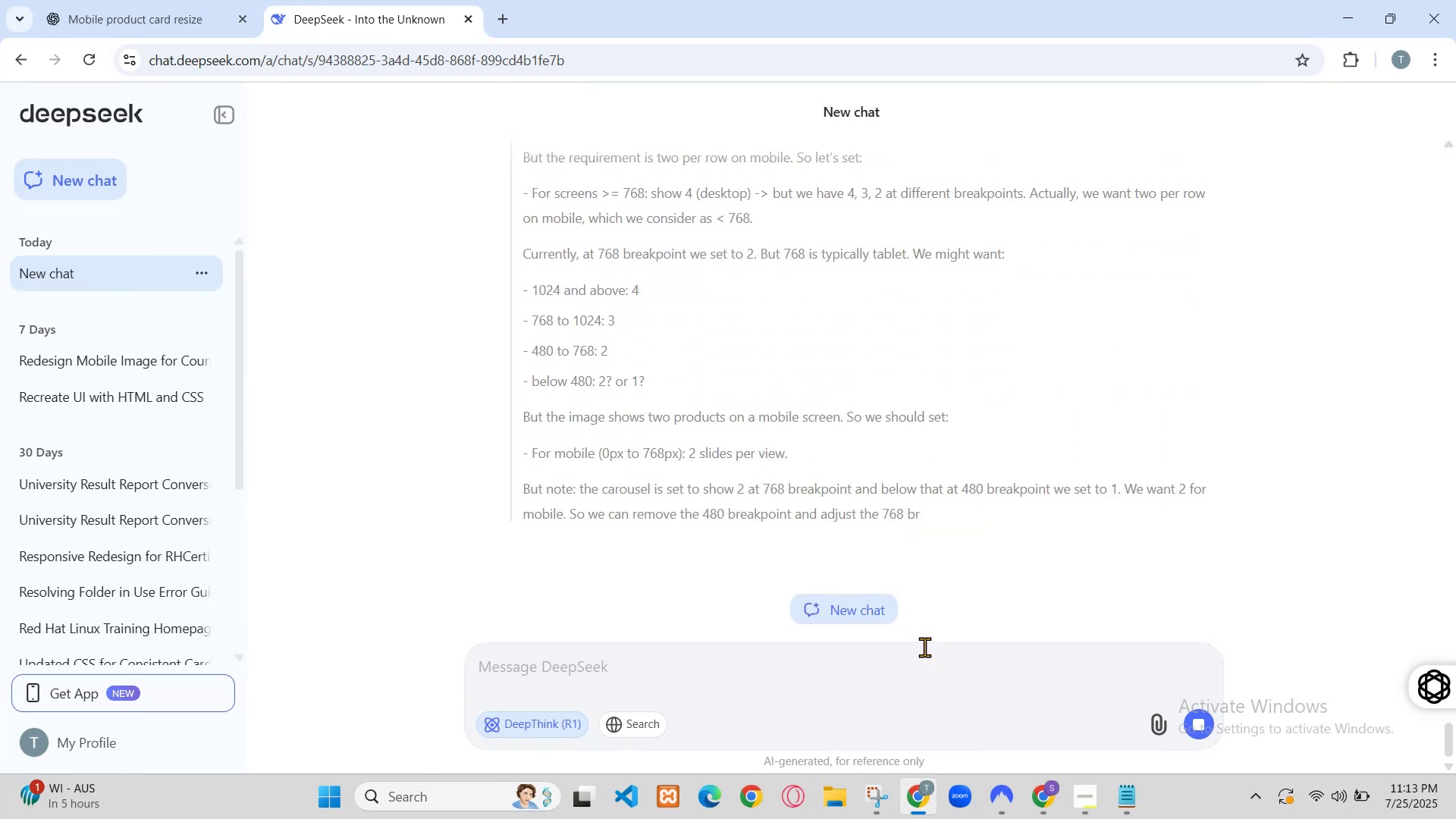 
key(Control+X)
 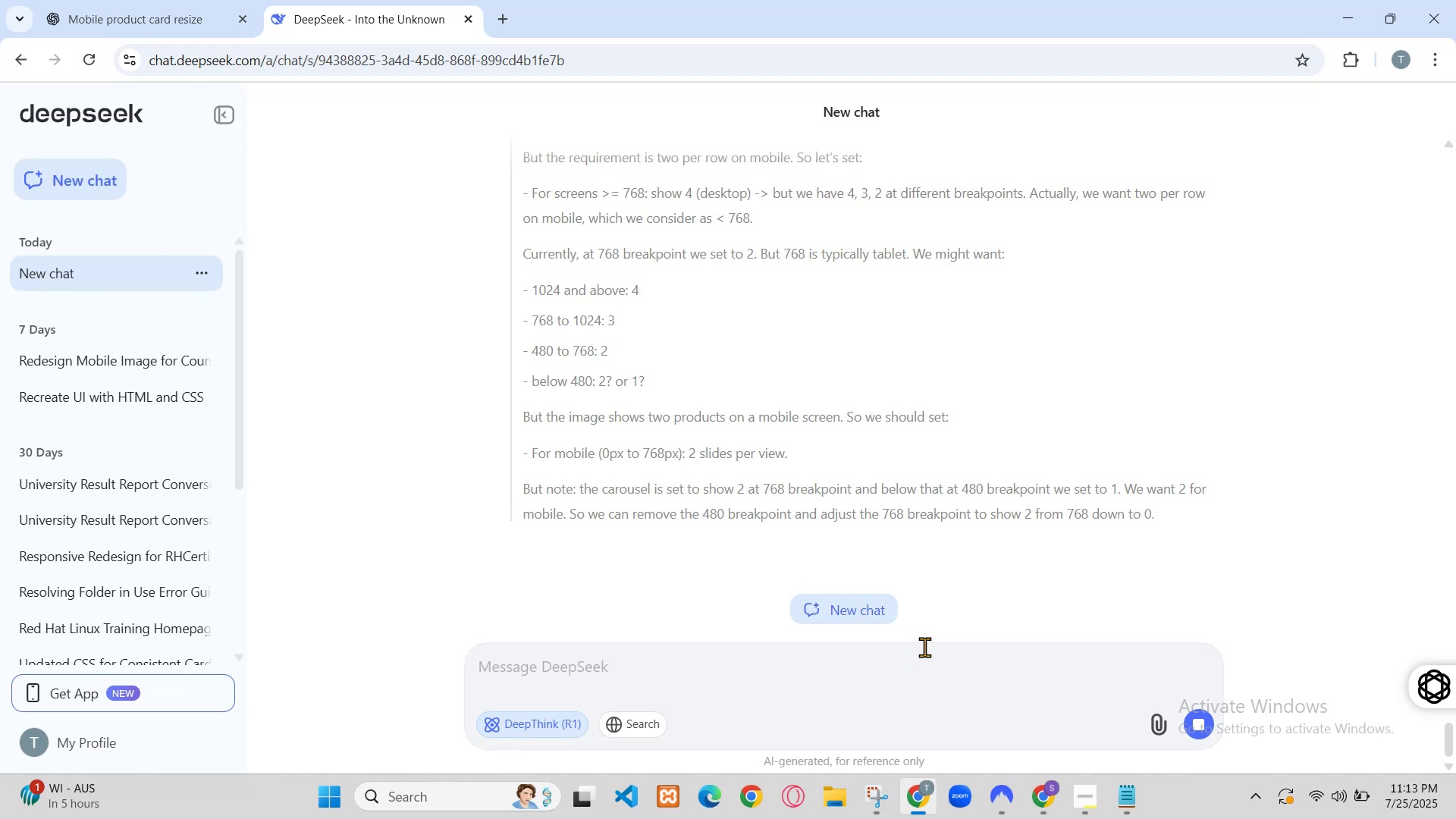 
key(Control+Z)
 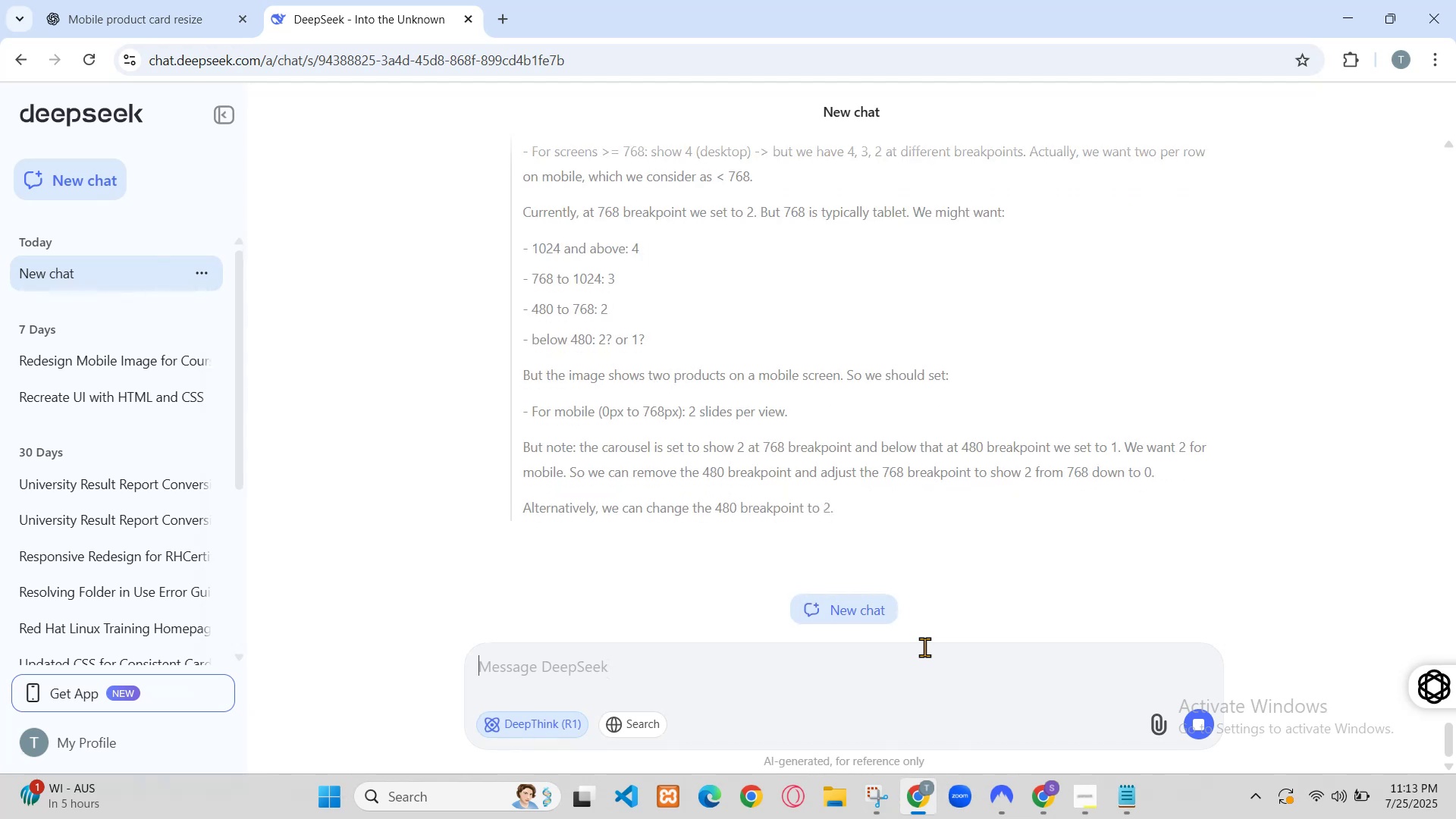 
key(Control+Z)
 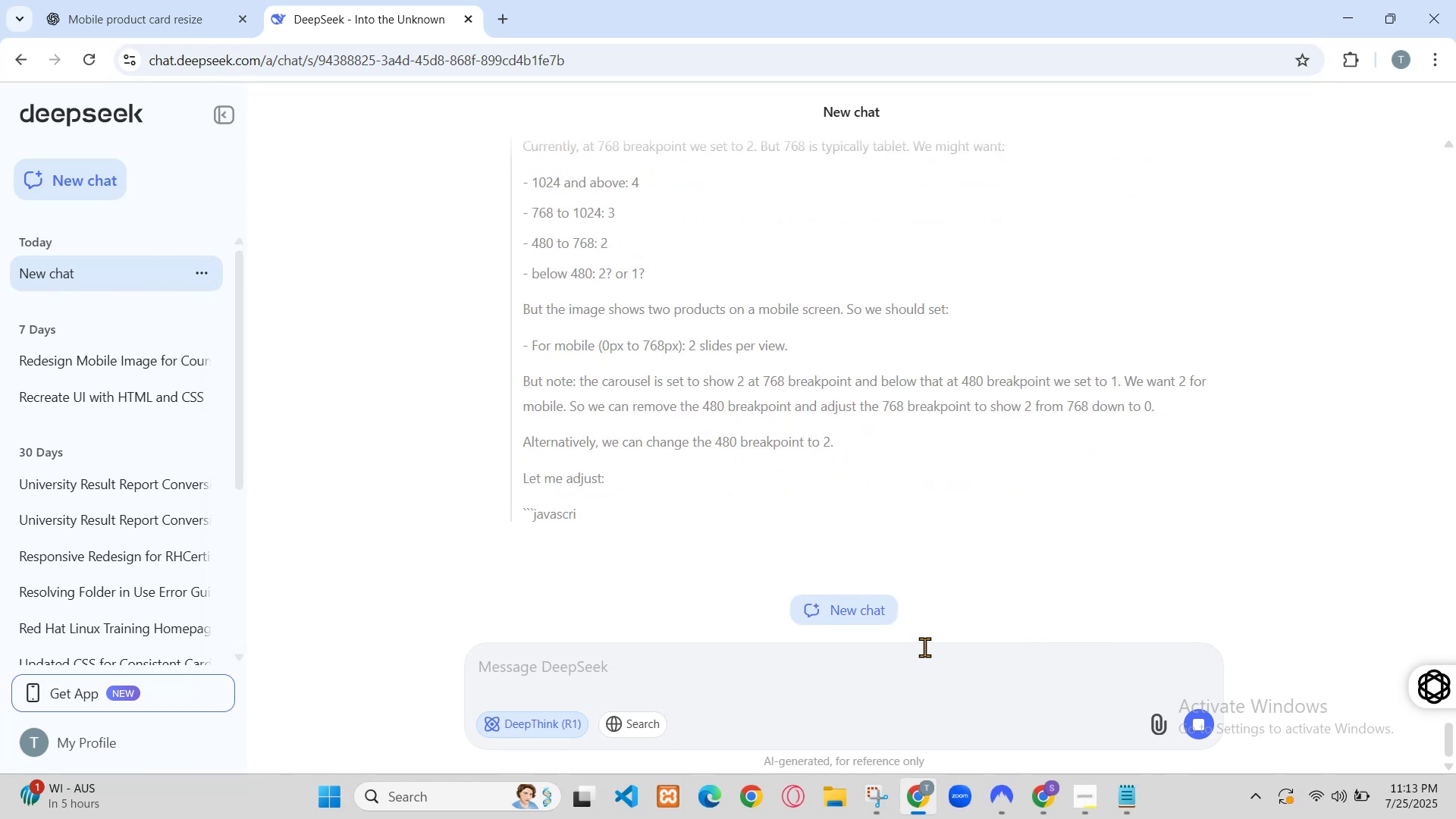 
key(Control+Z)
 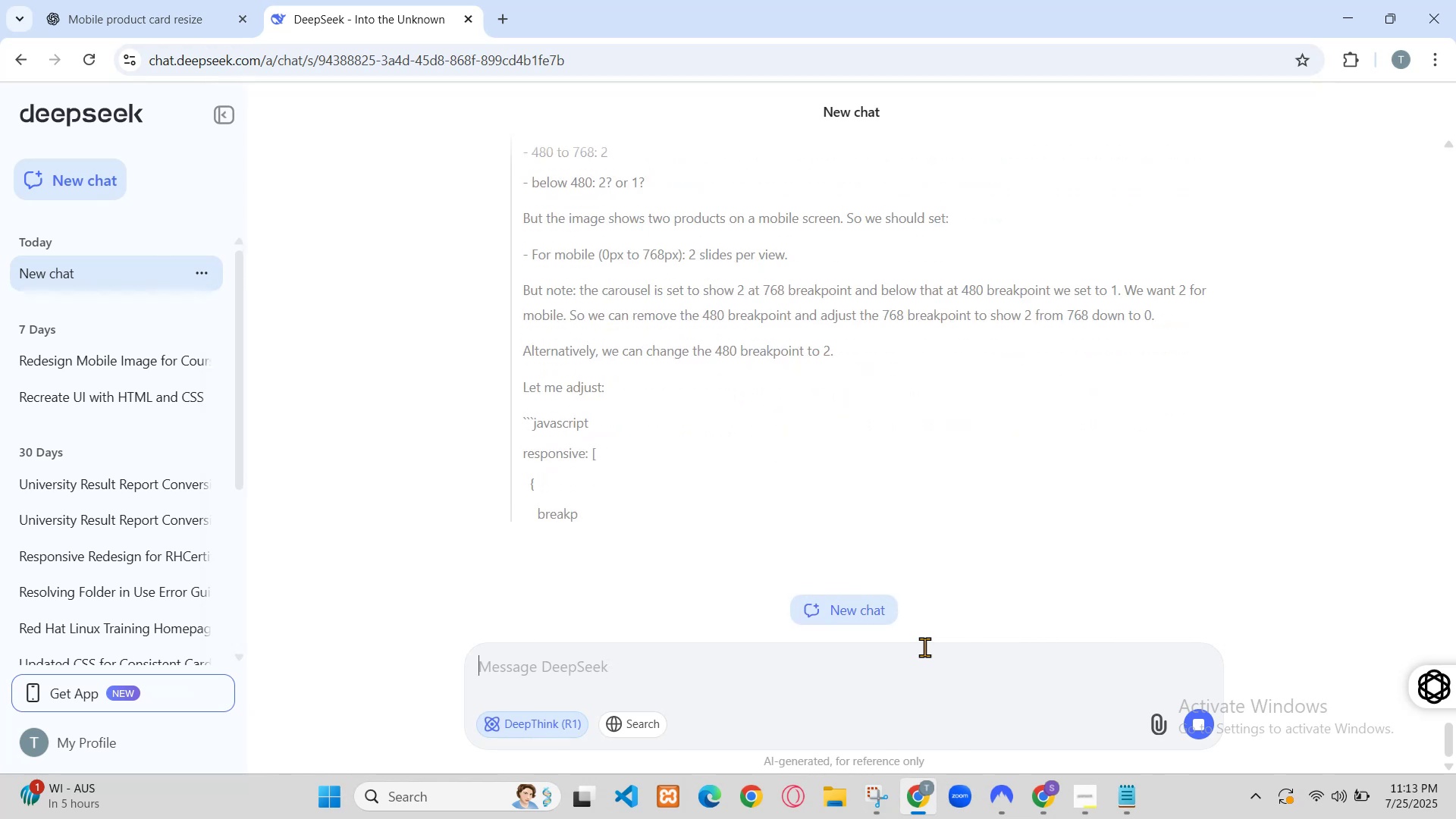 
key(Control+Z)
 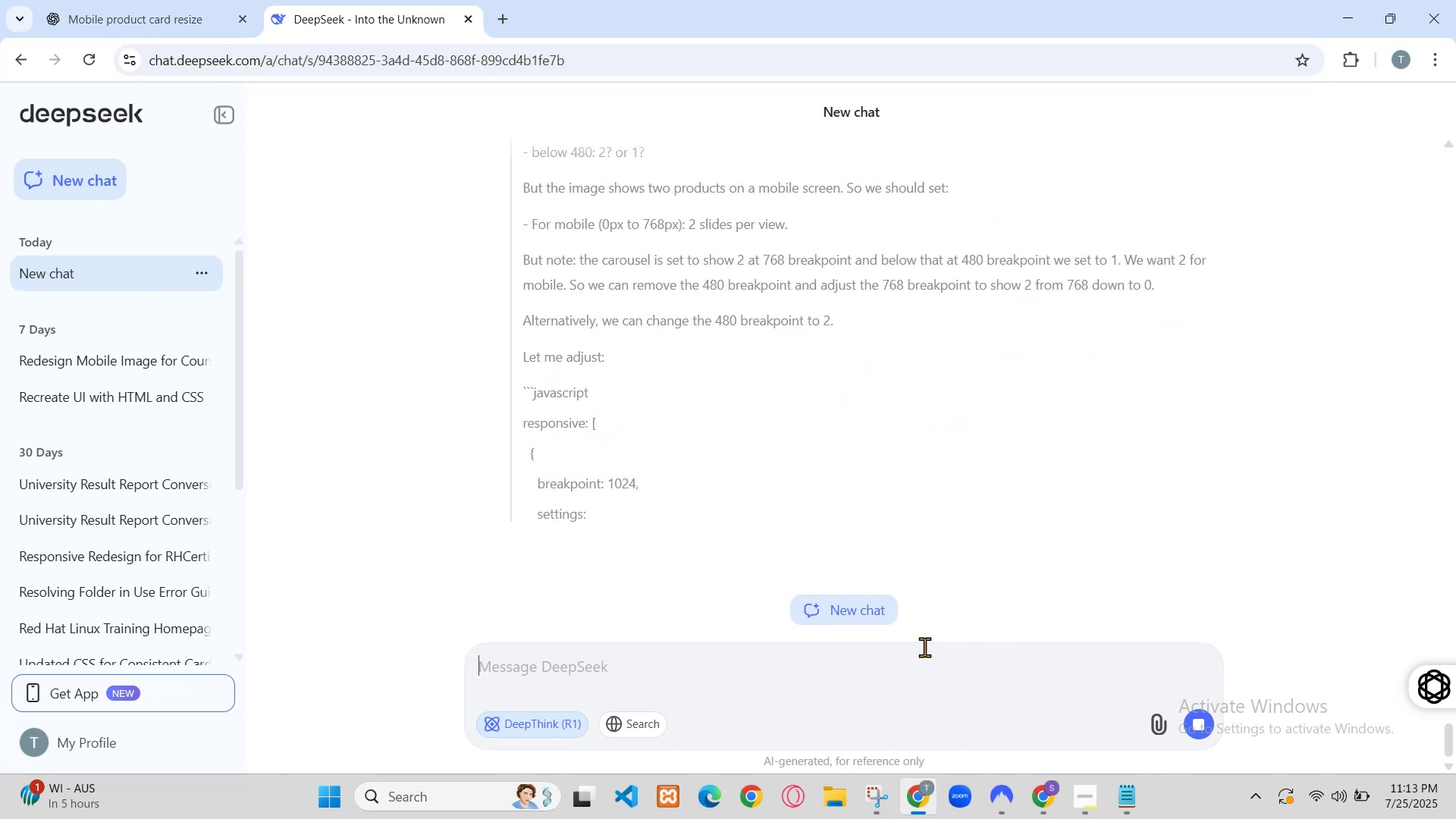 
key(Control+Z)
 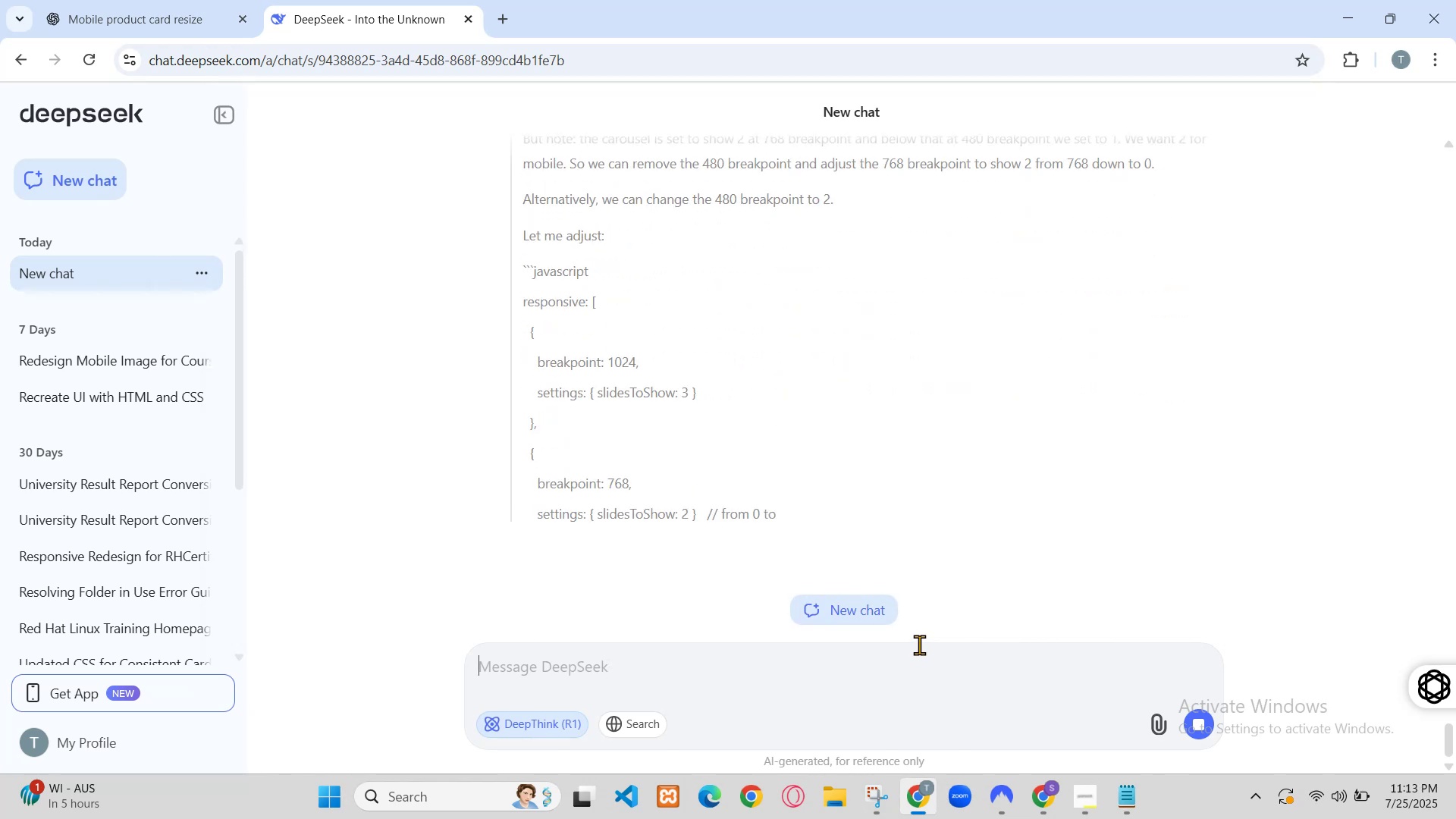 
scroll: coordinate [649, 518], scroll_direction: up, amount: 1.0
 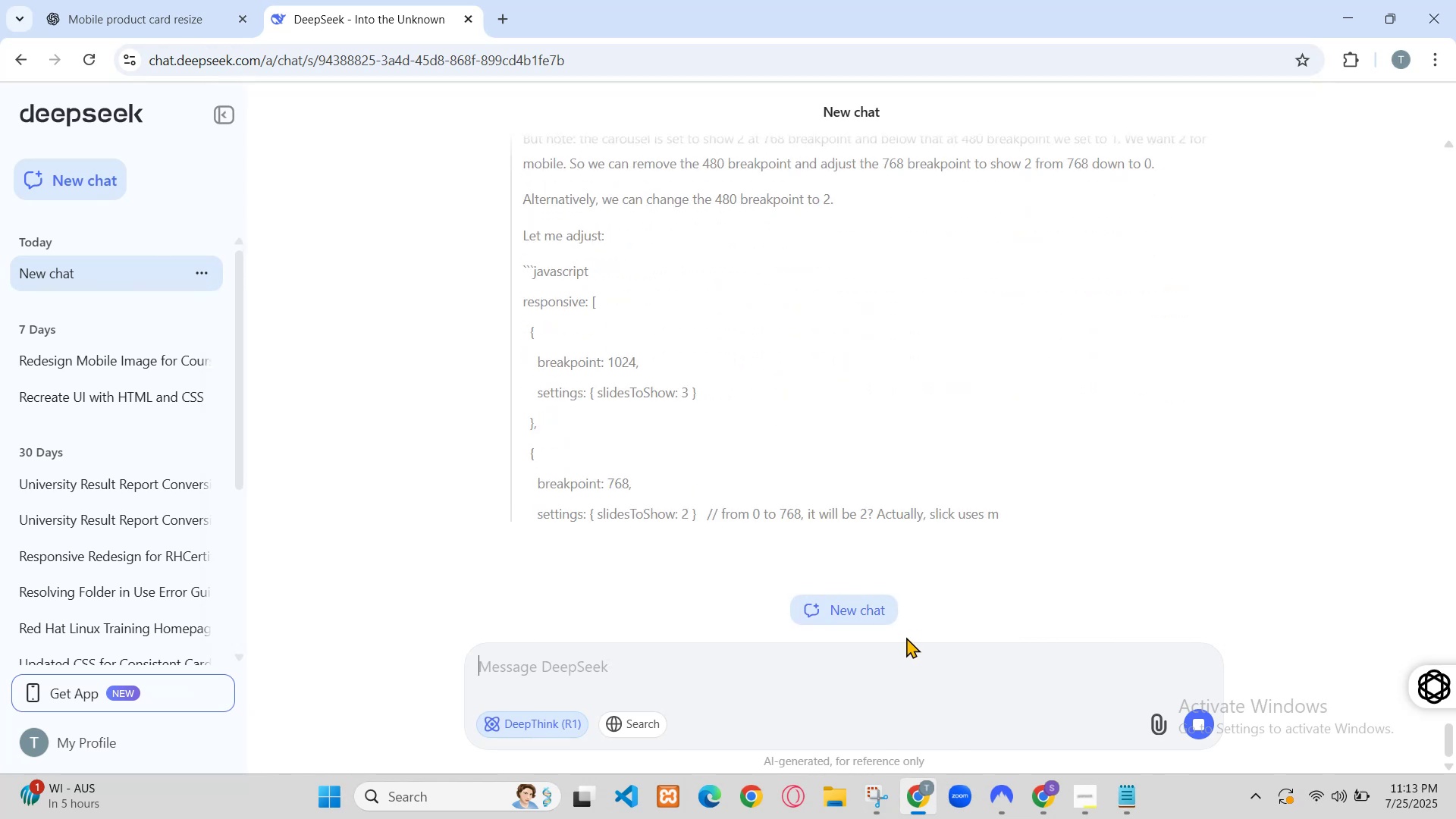 
key(Control+ControlLeft)
 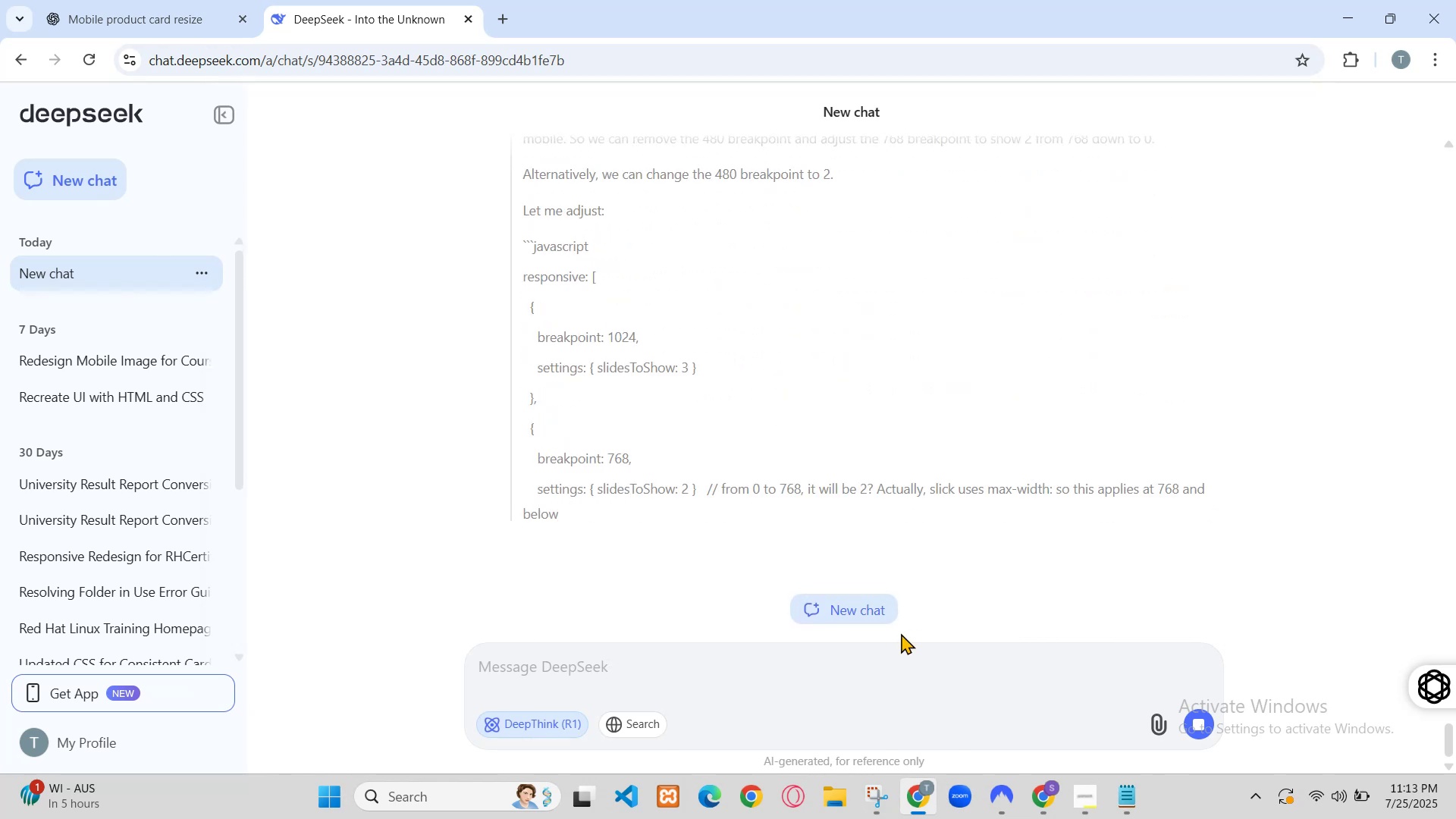 
scroll: coordinate [649, 531], scroll_direction: down, amount: 1.0
 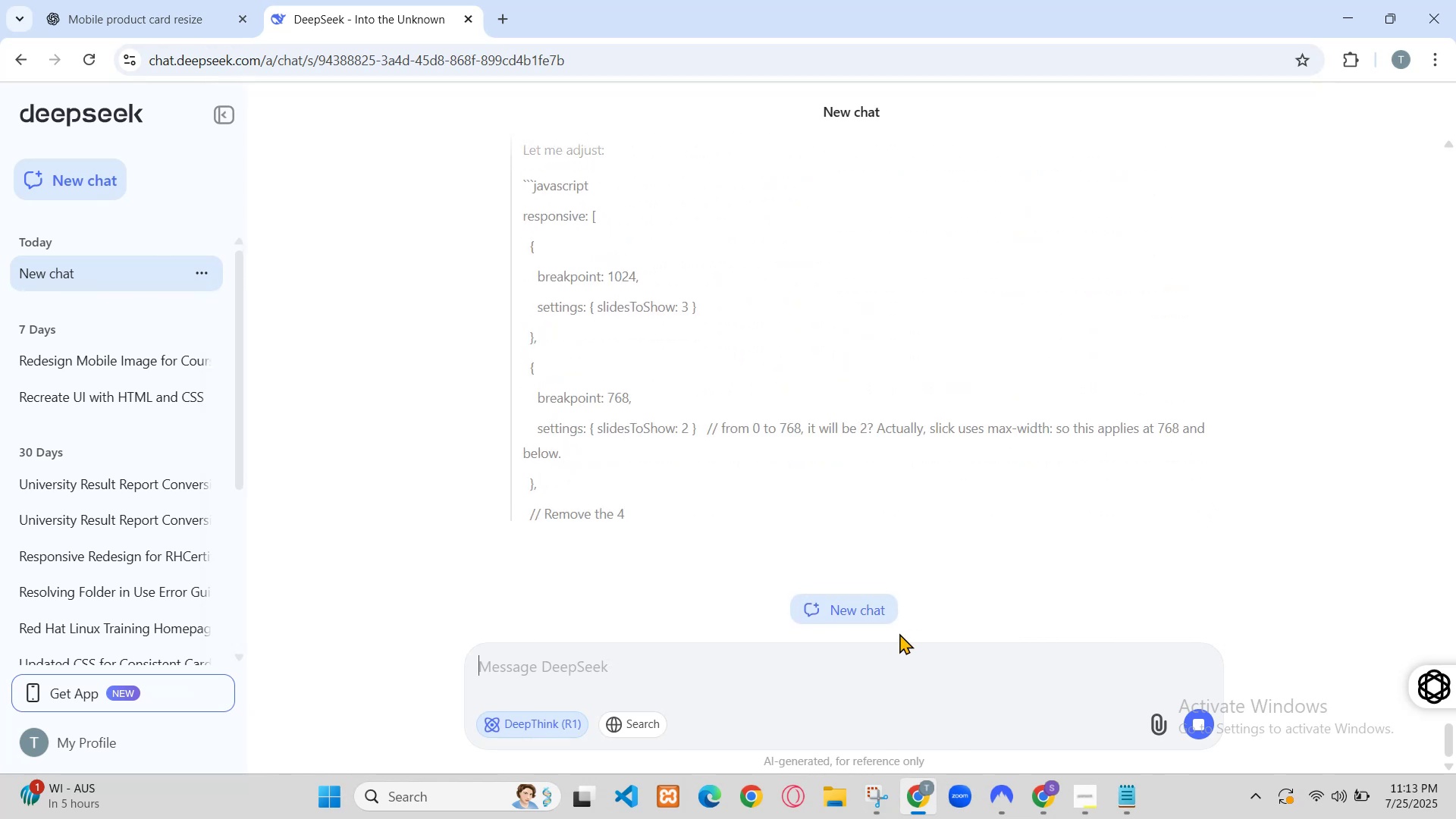 
hold_key(key=ControlLeft, duration=2.06)
 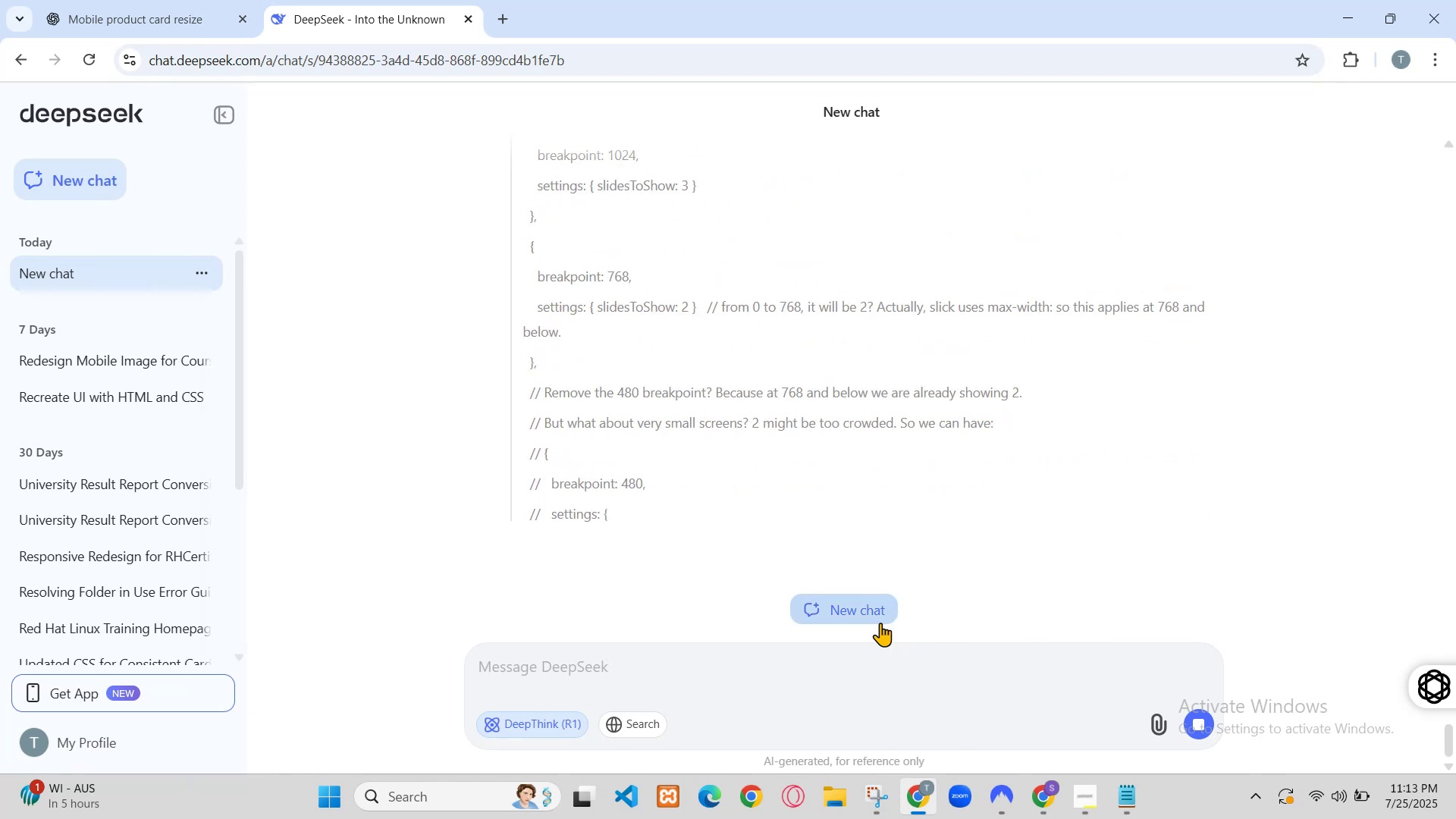 
scroll: coordinate [668, 579], scroll_direction: up, amount: 3.0
 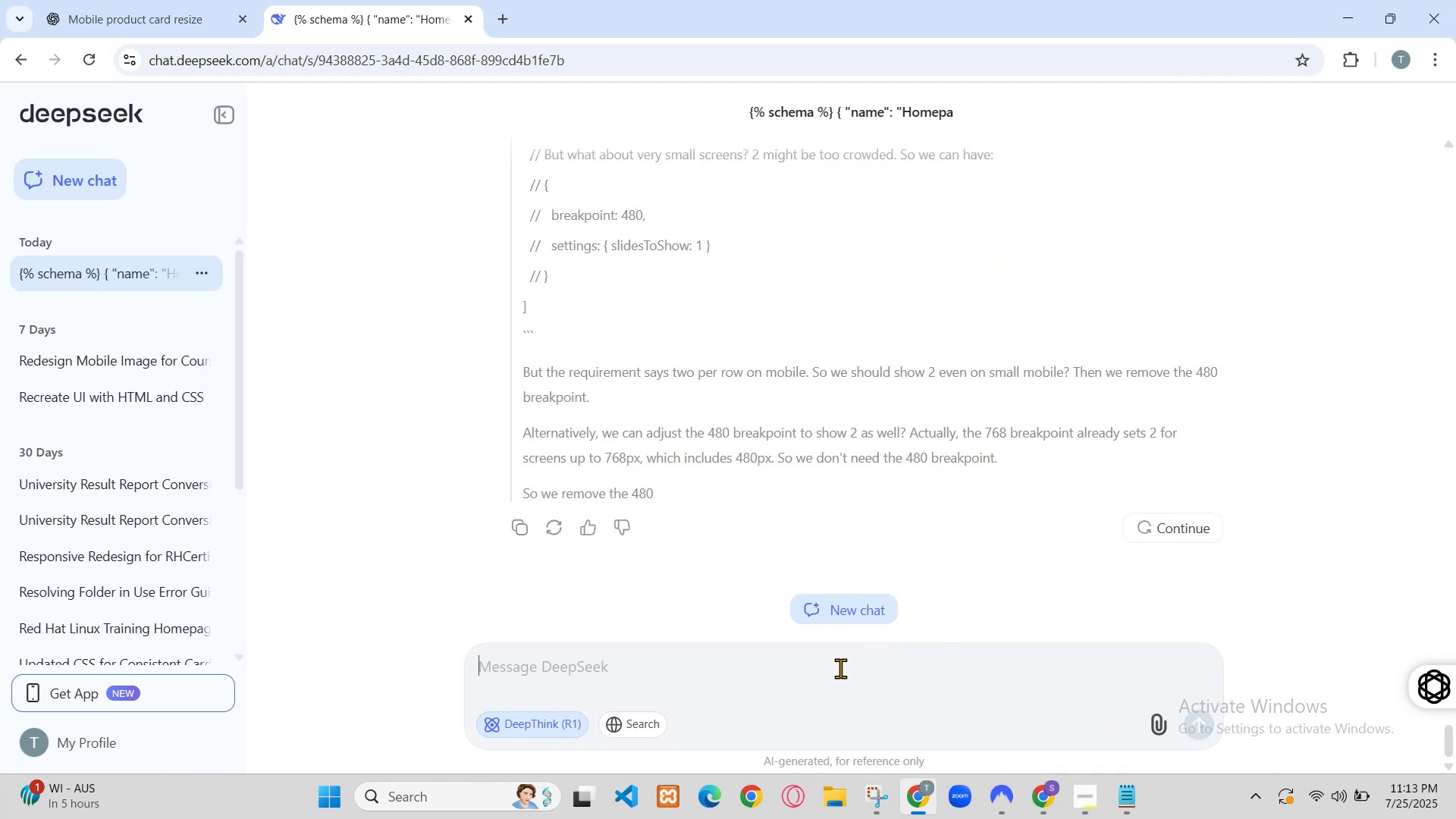 
scroll: coordinate [668, 597], scroll_direction: down, amount: 4.0
 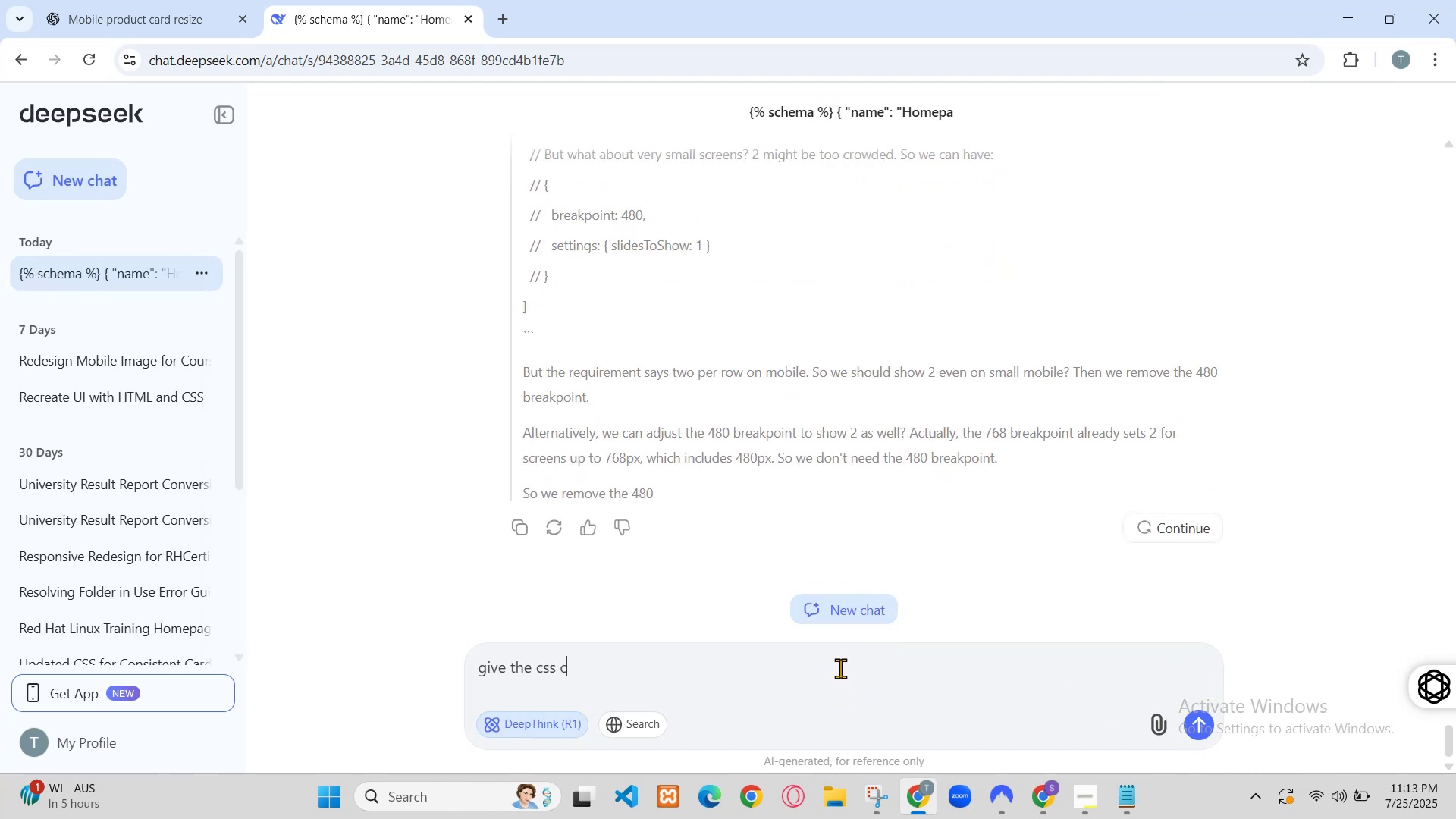 
hold_key(key=ControlLeft, duration=2.04)
 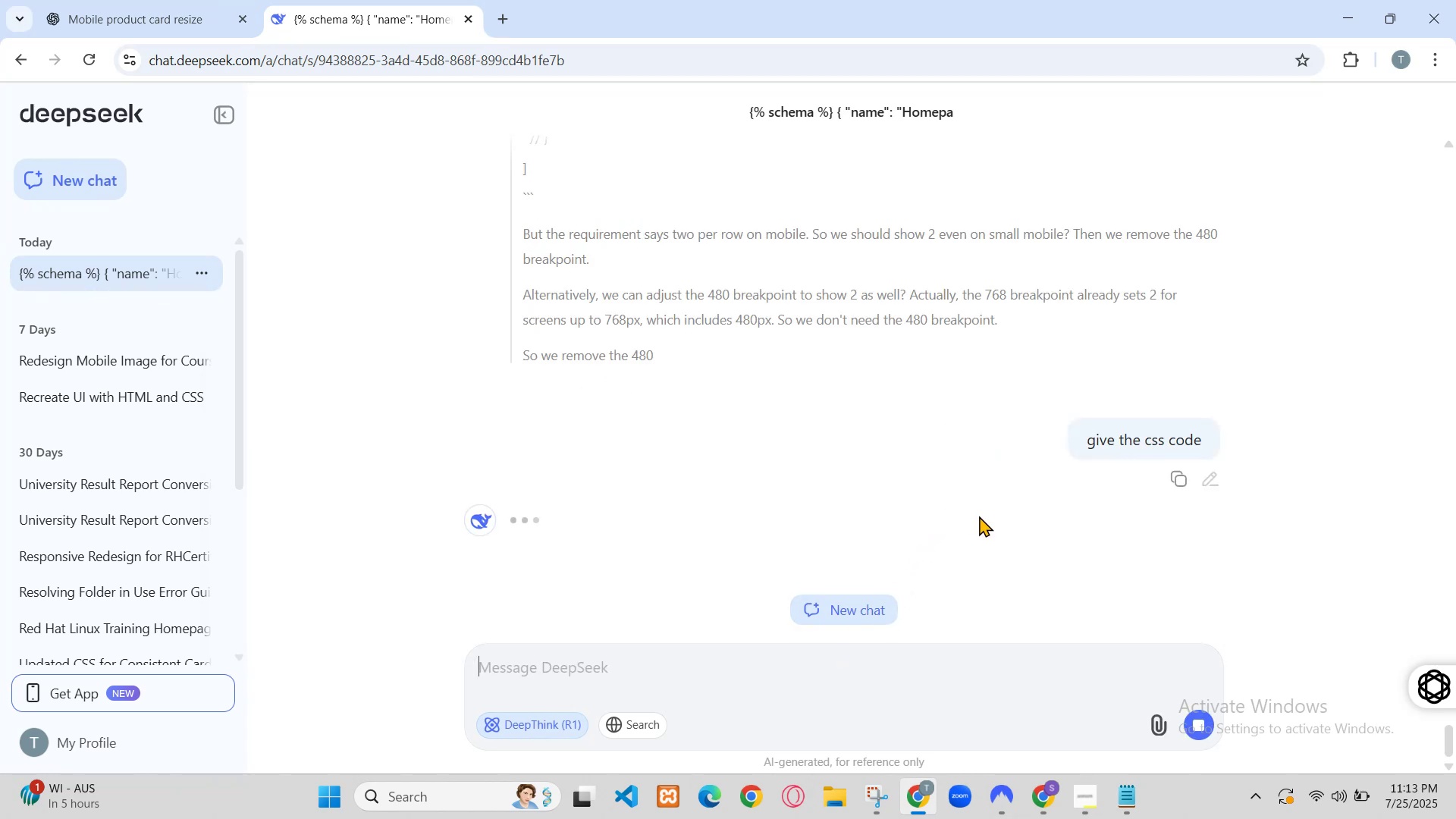 
left_click([1043, 807])
 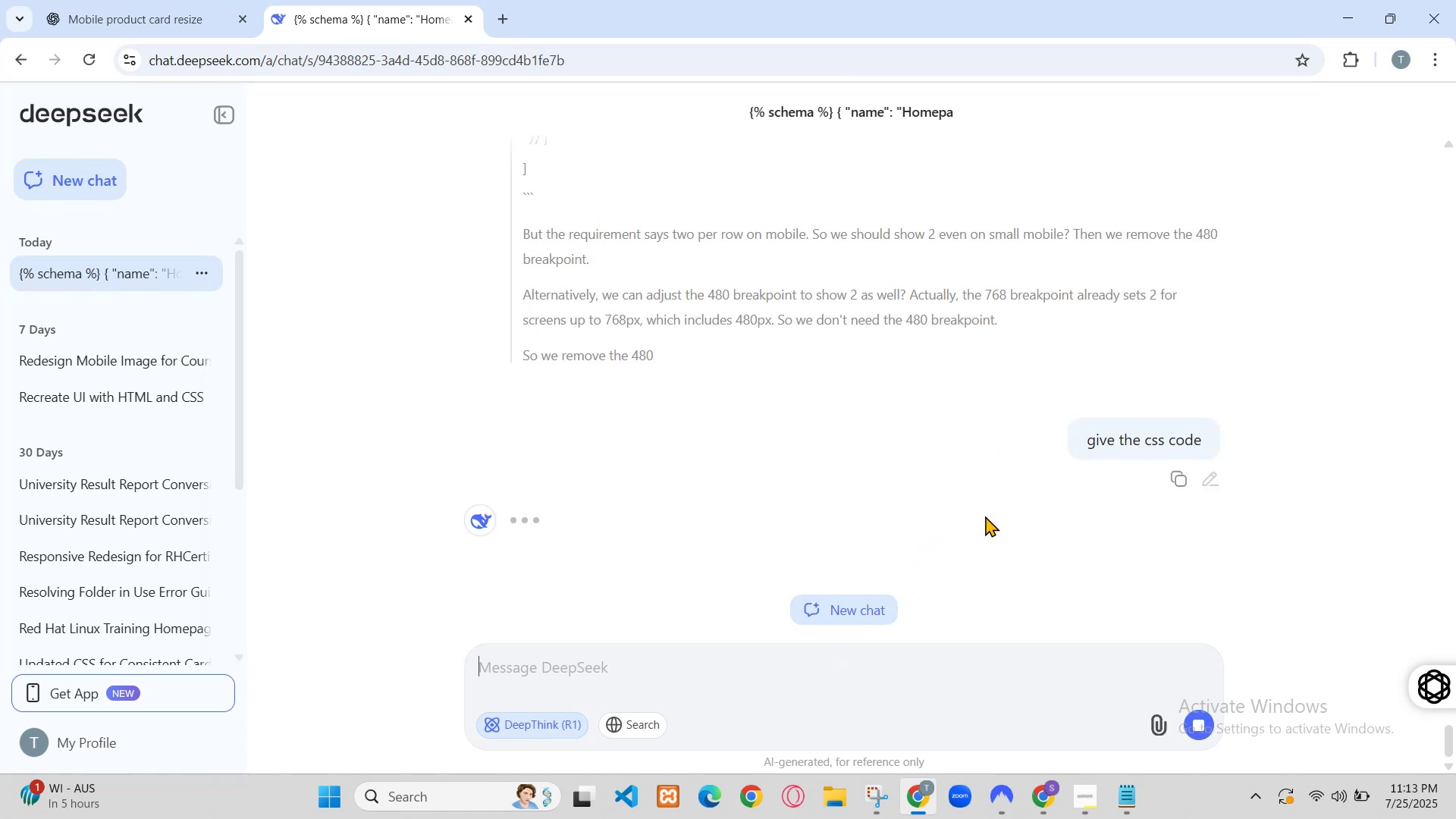 
left_click([914, 786])
 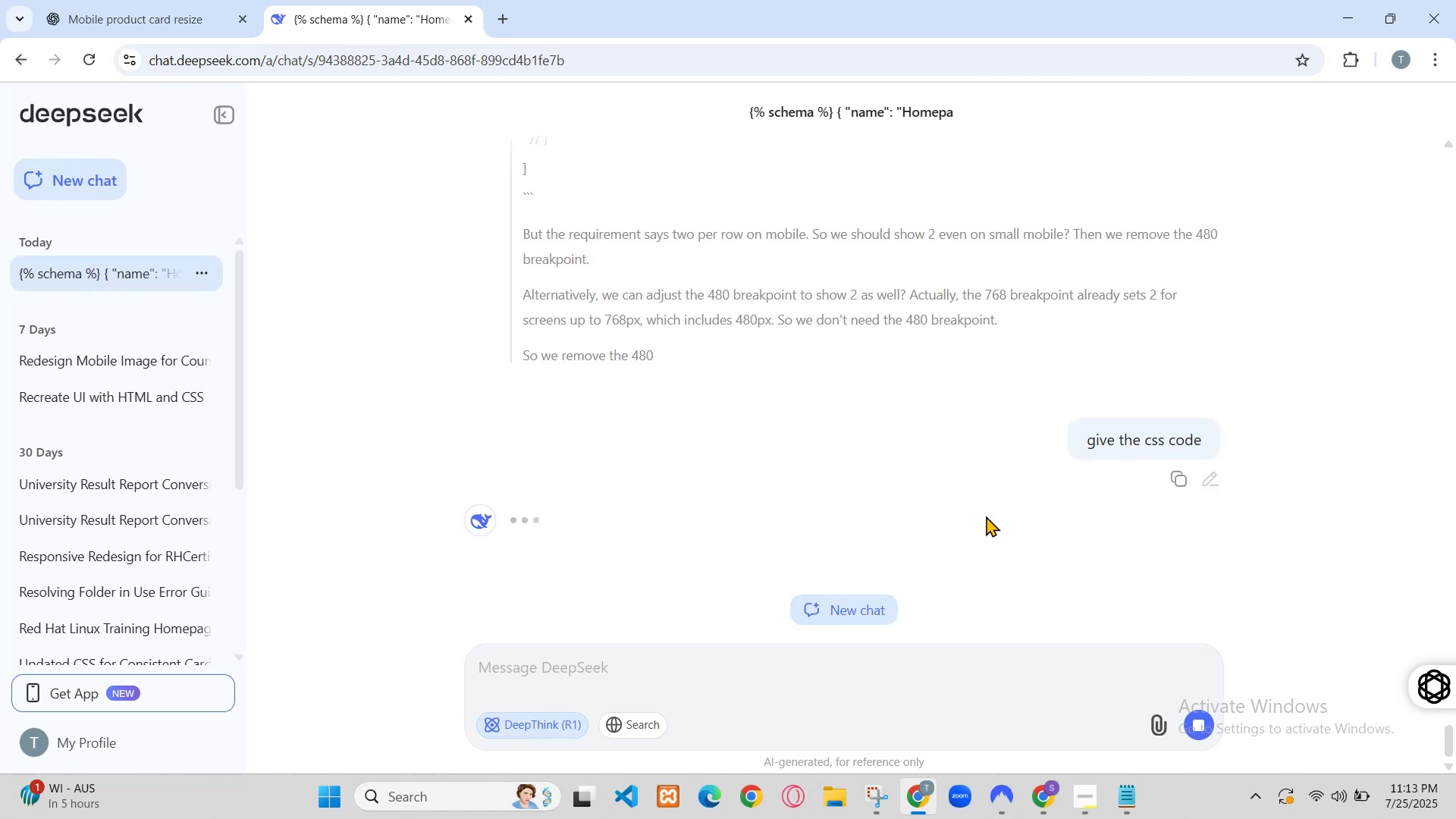 
left_click([1028, 338])
 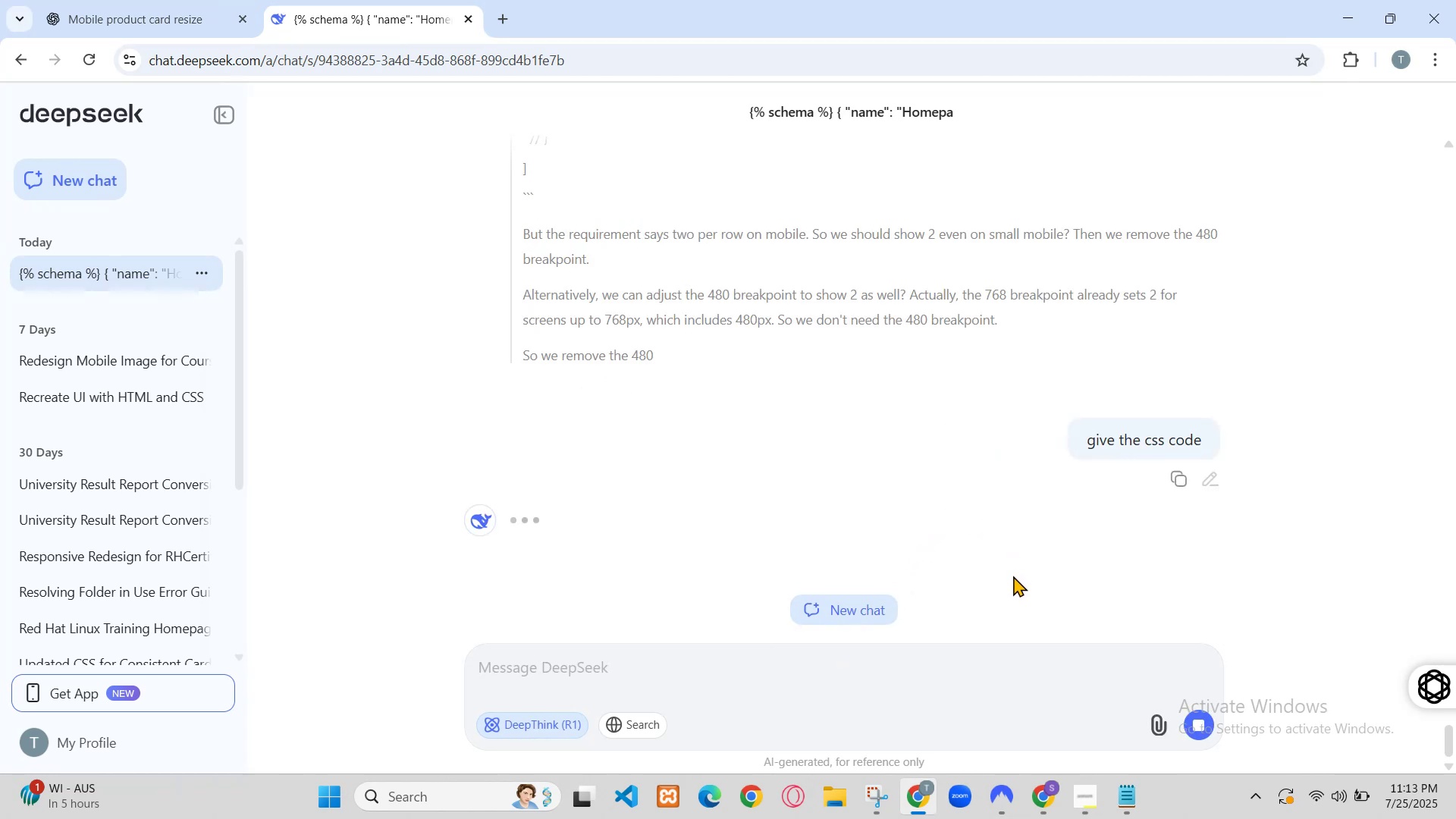 
scroll: coordinate [933, 441], scroll_direction: up, amount: 22.0
 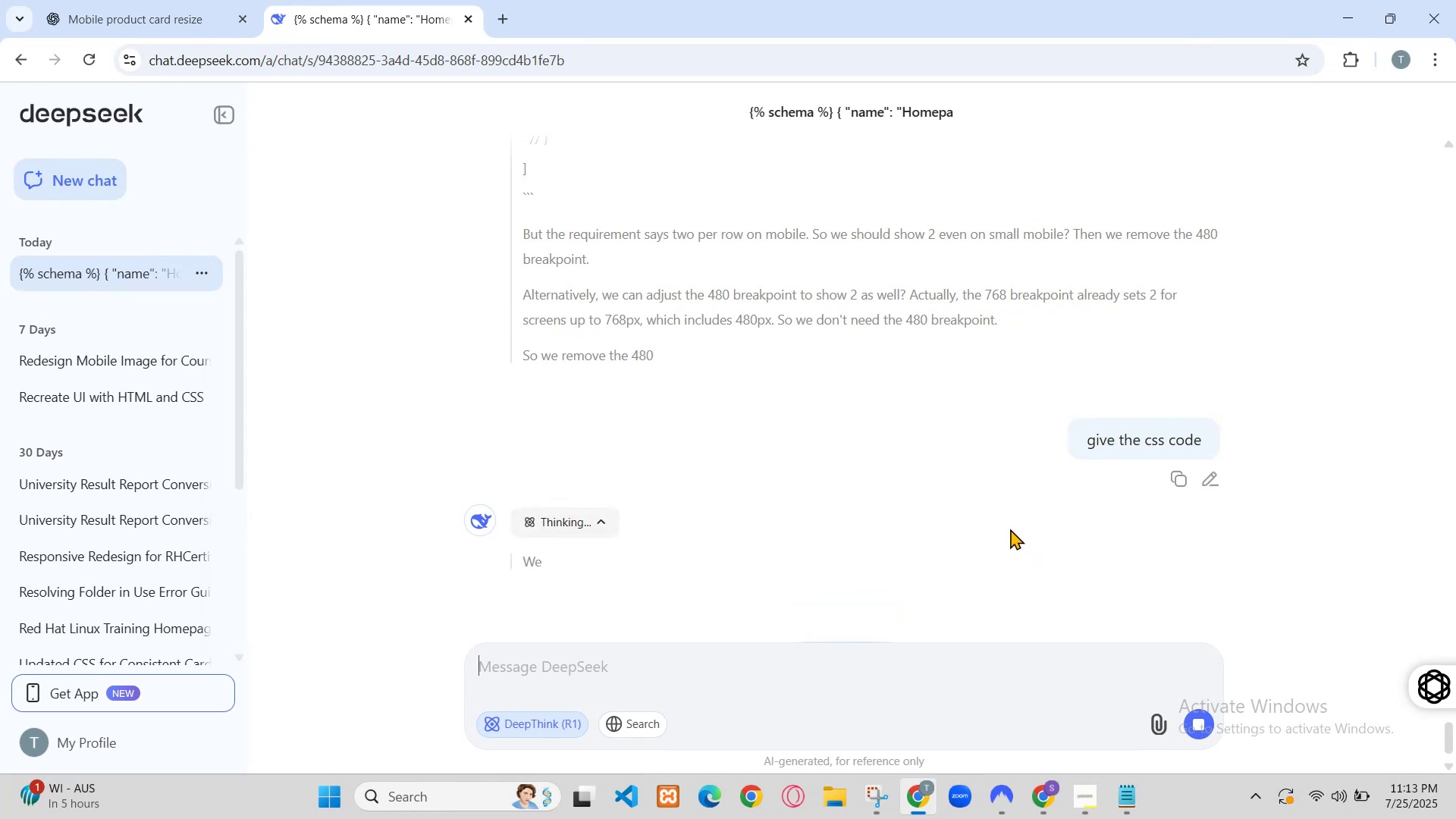 
scroll: coordinate [913, 496], scroll_direction: down, amount: 4.0
 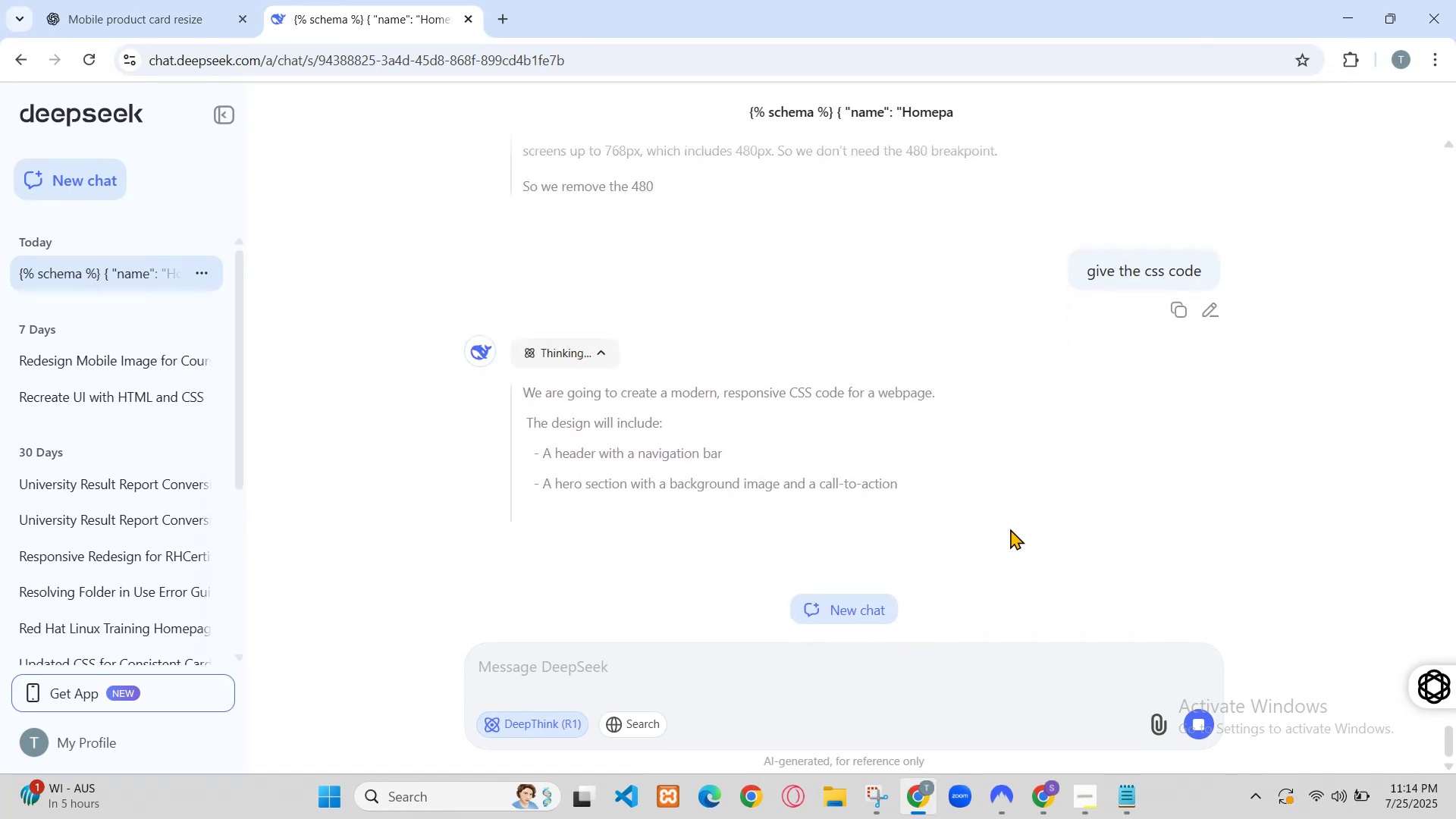 
left_click_drag(start_coordinate=[686, 219], to_coordinate=[618, 483])
 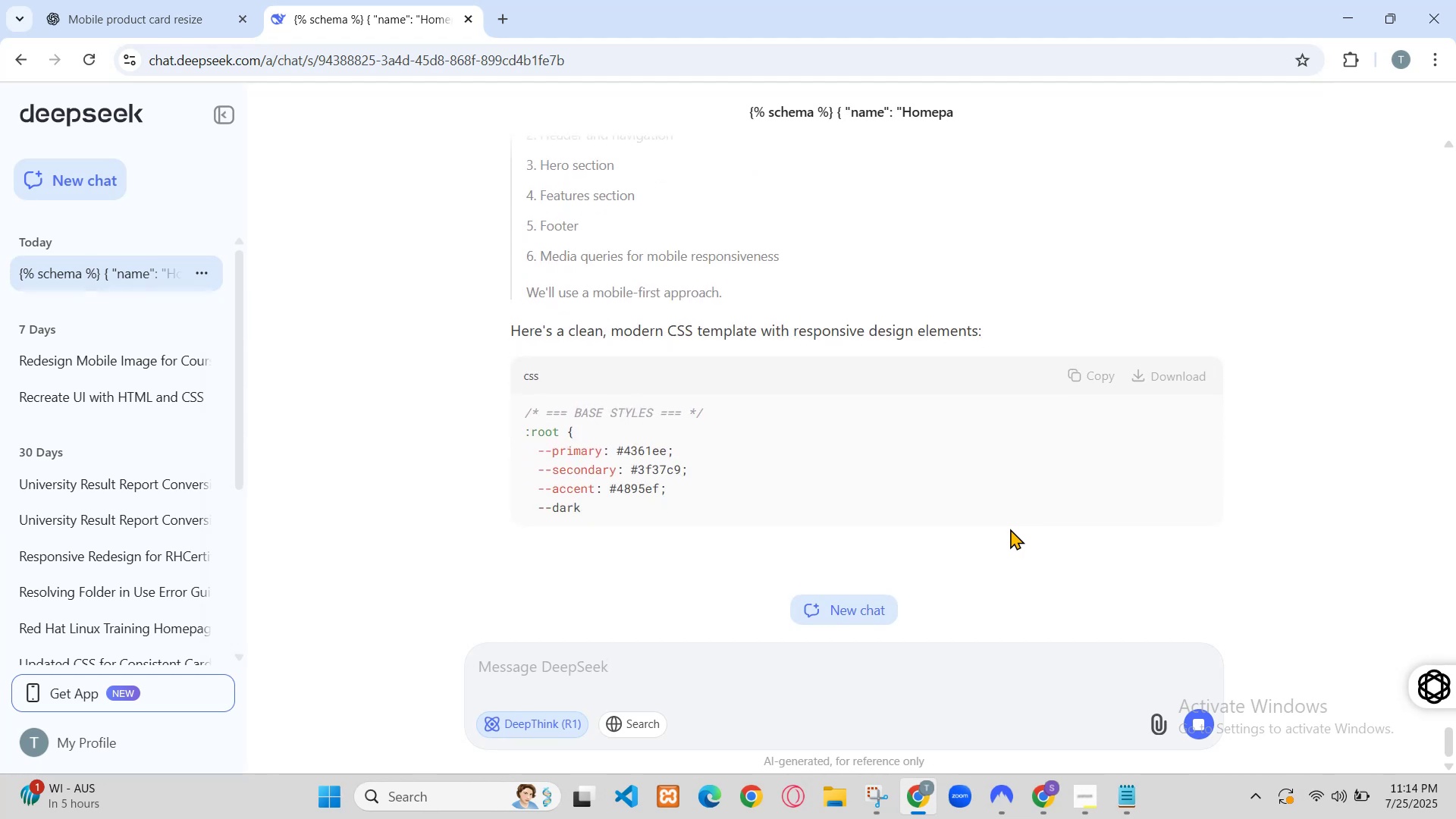 
scroll: coordinate [651, 333], scroll_direction: up, amount: 39.0
 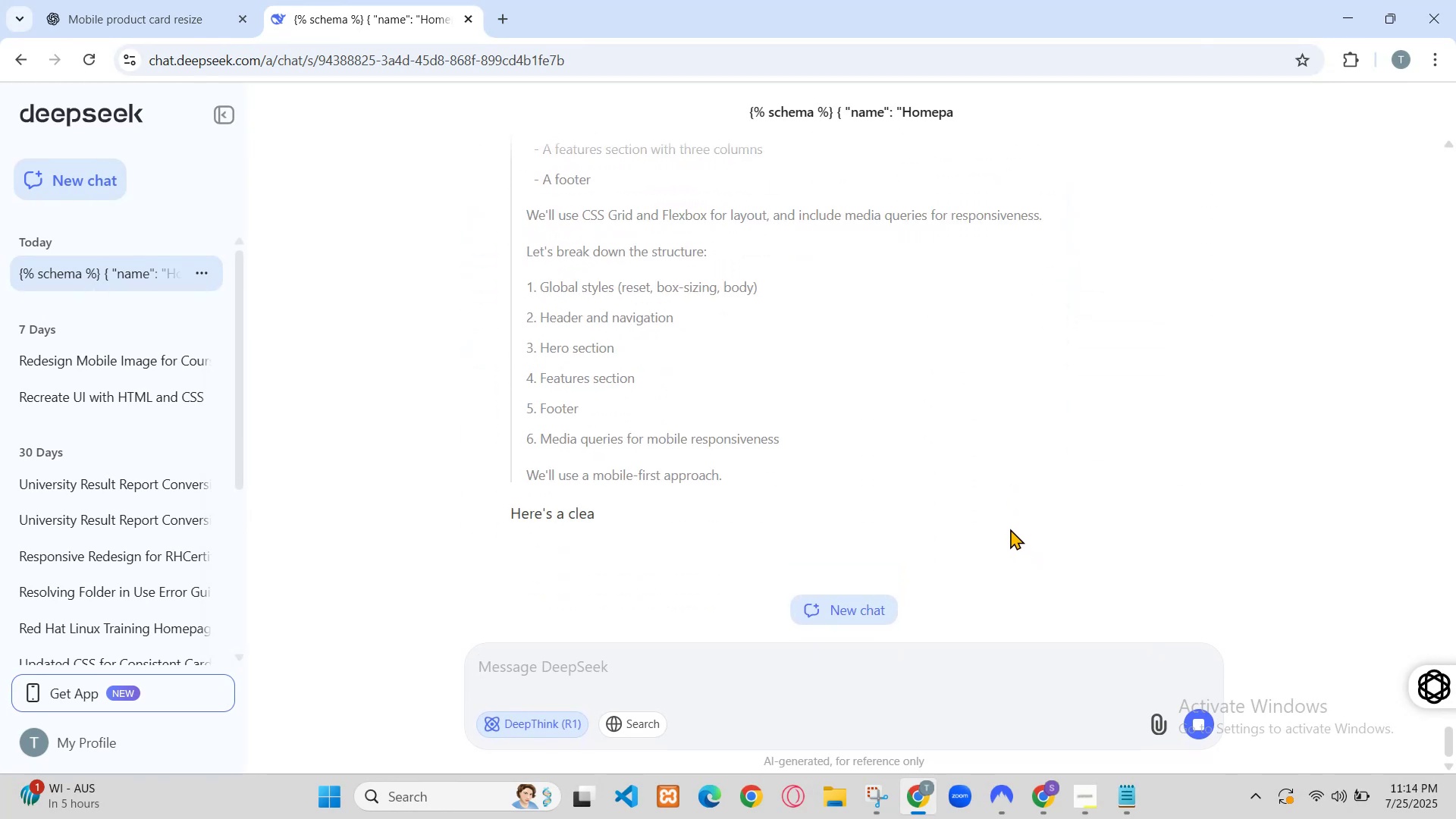 
scroll: coordinate [653, 348], scroll_direction: down, amount: 2.0
 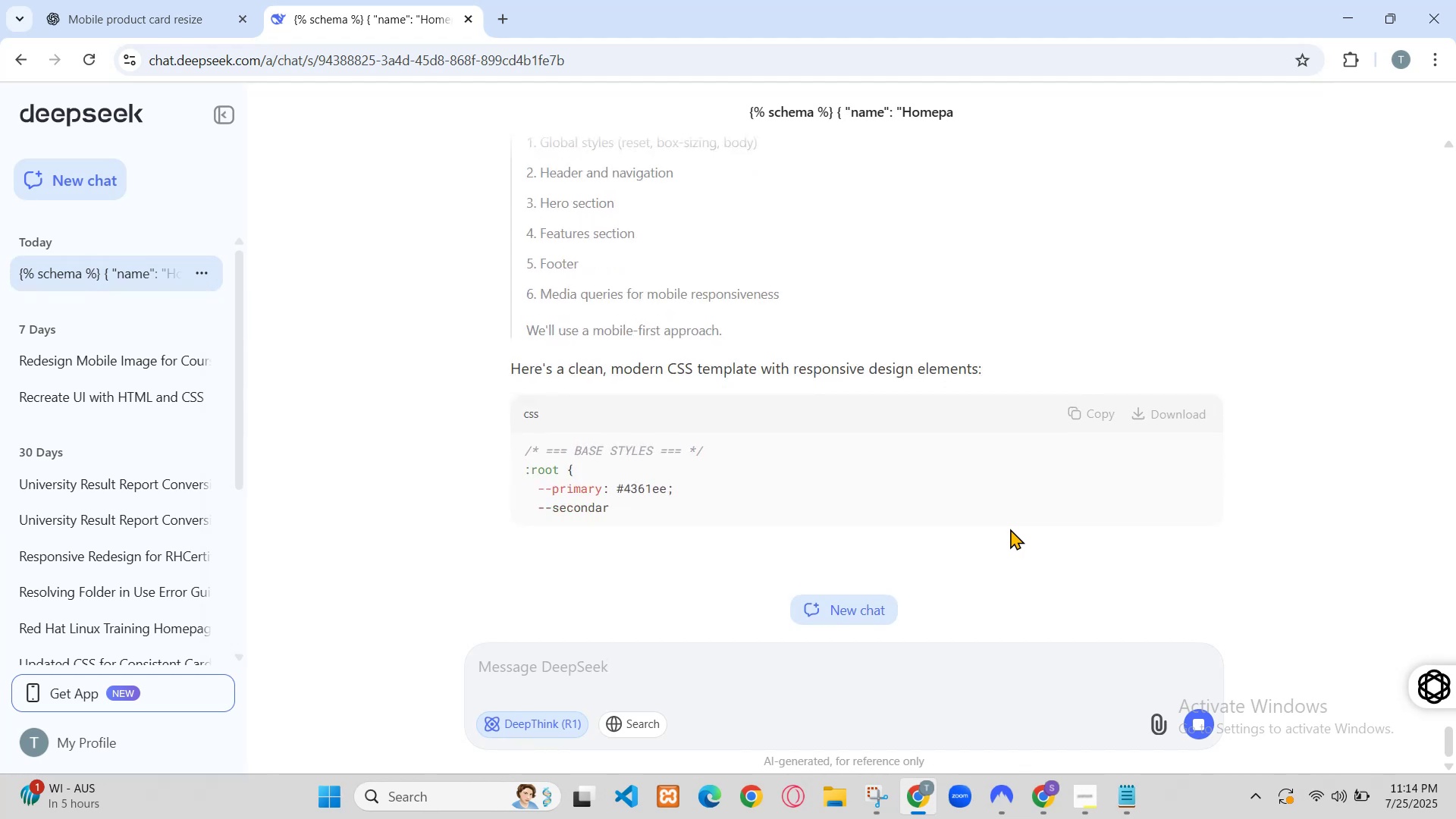 
key(Control+C)
 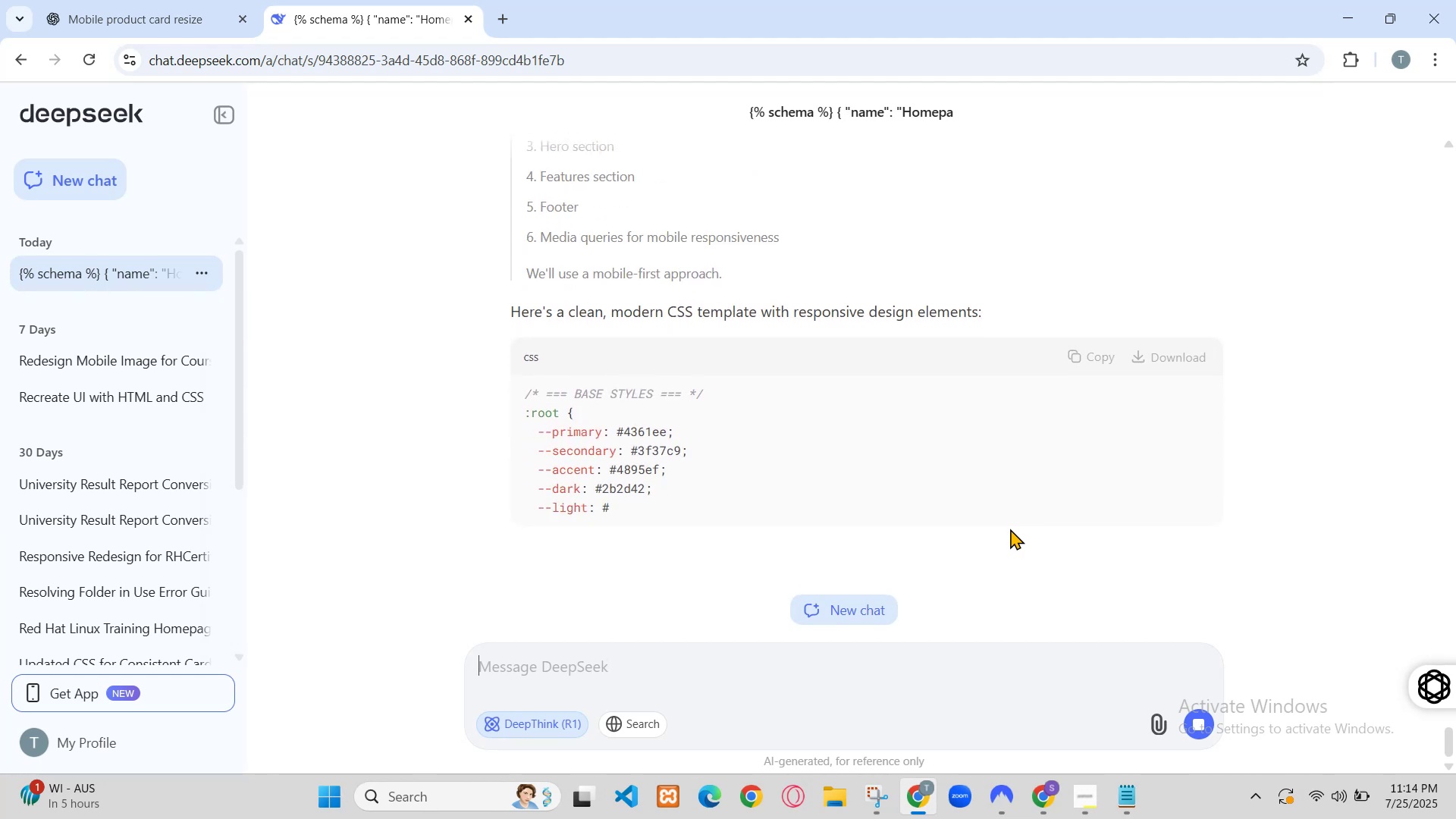 
left_click([1357, 14])
 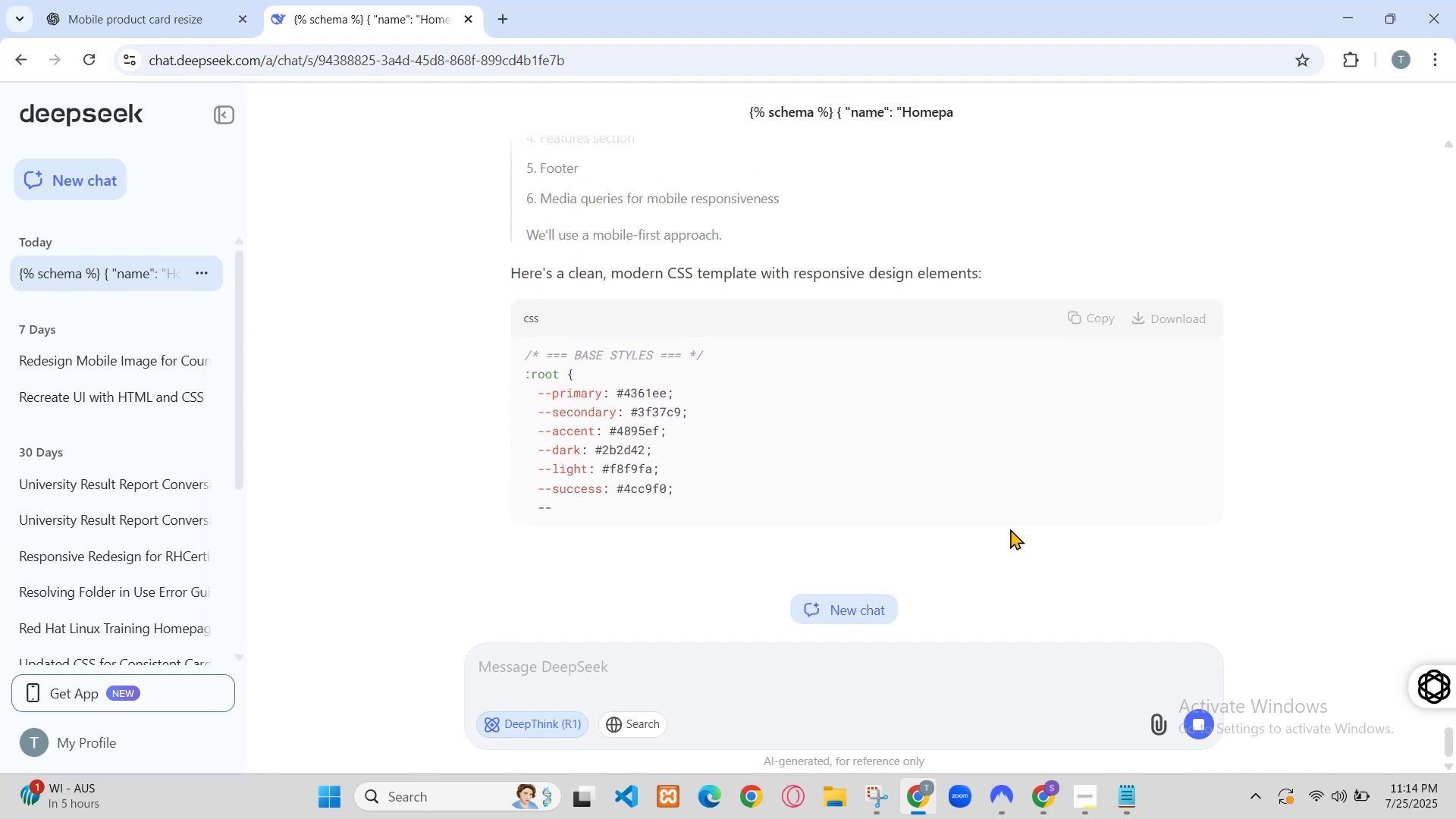 
left_click([563, 529])
 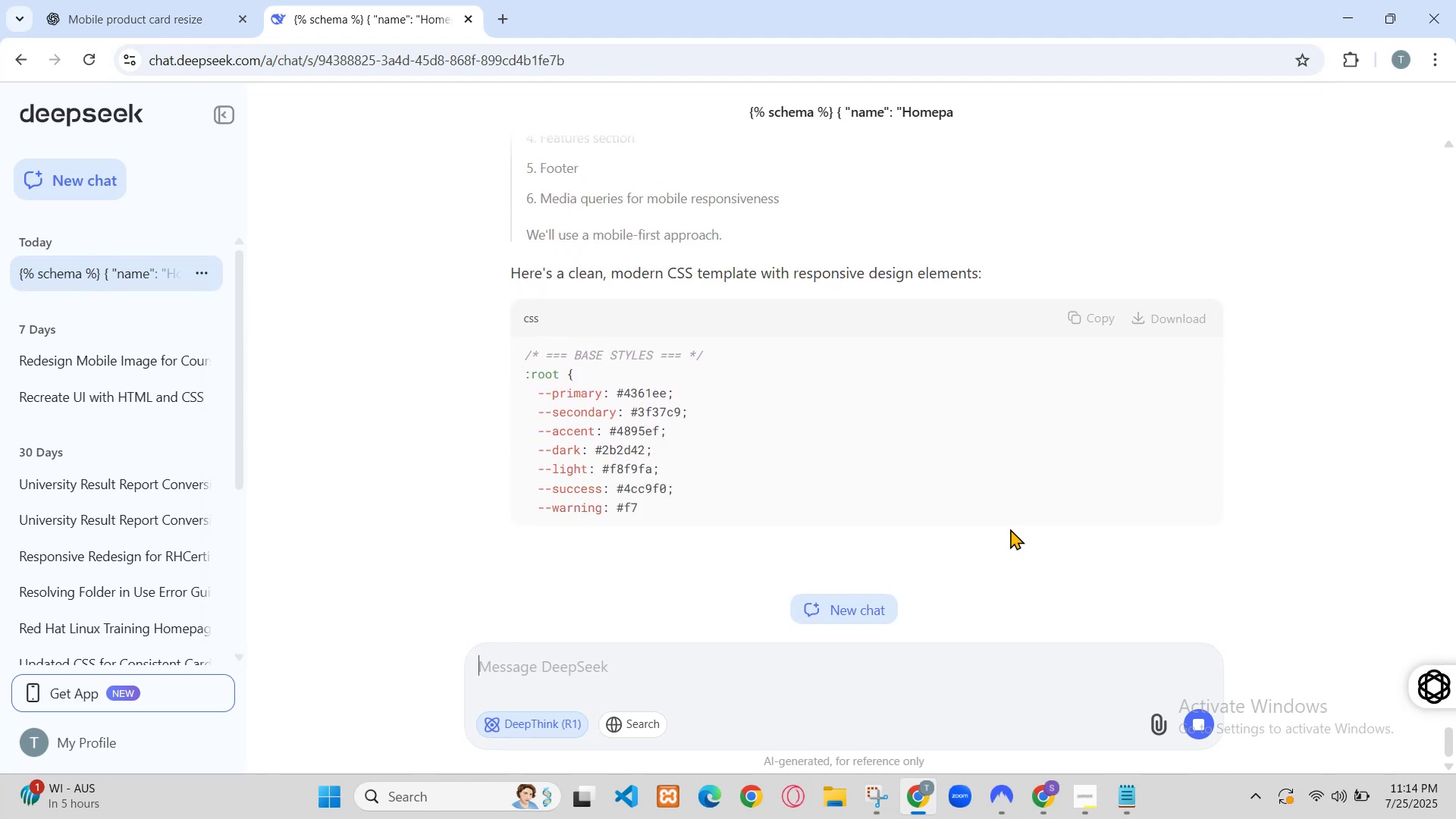 
key(Control+A)
 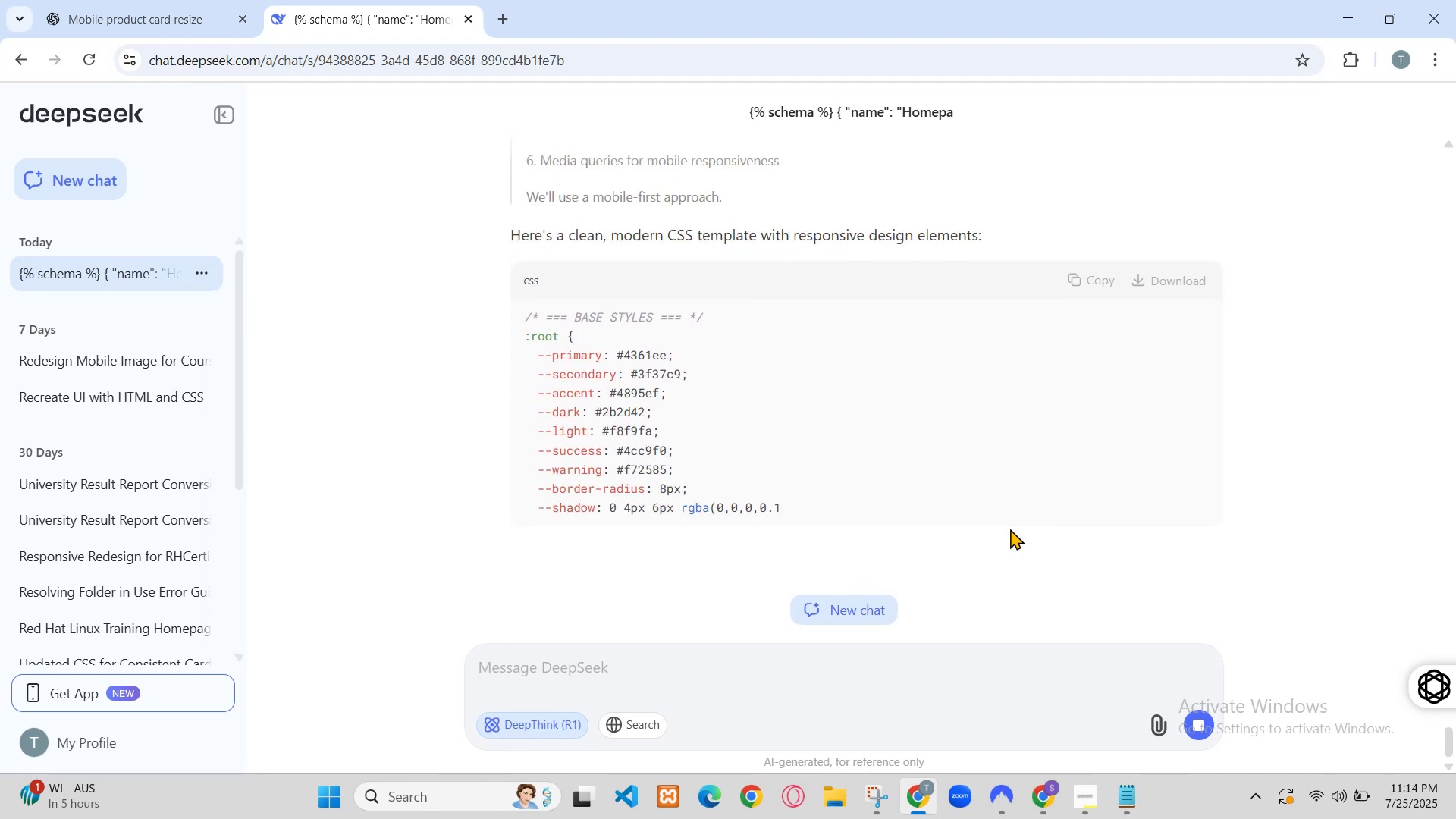 
key(Control+V)
 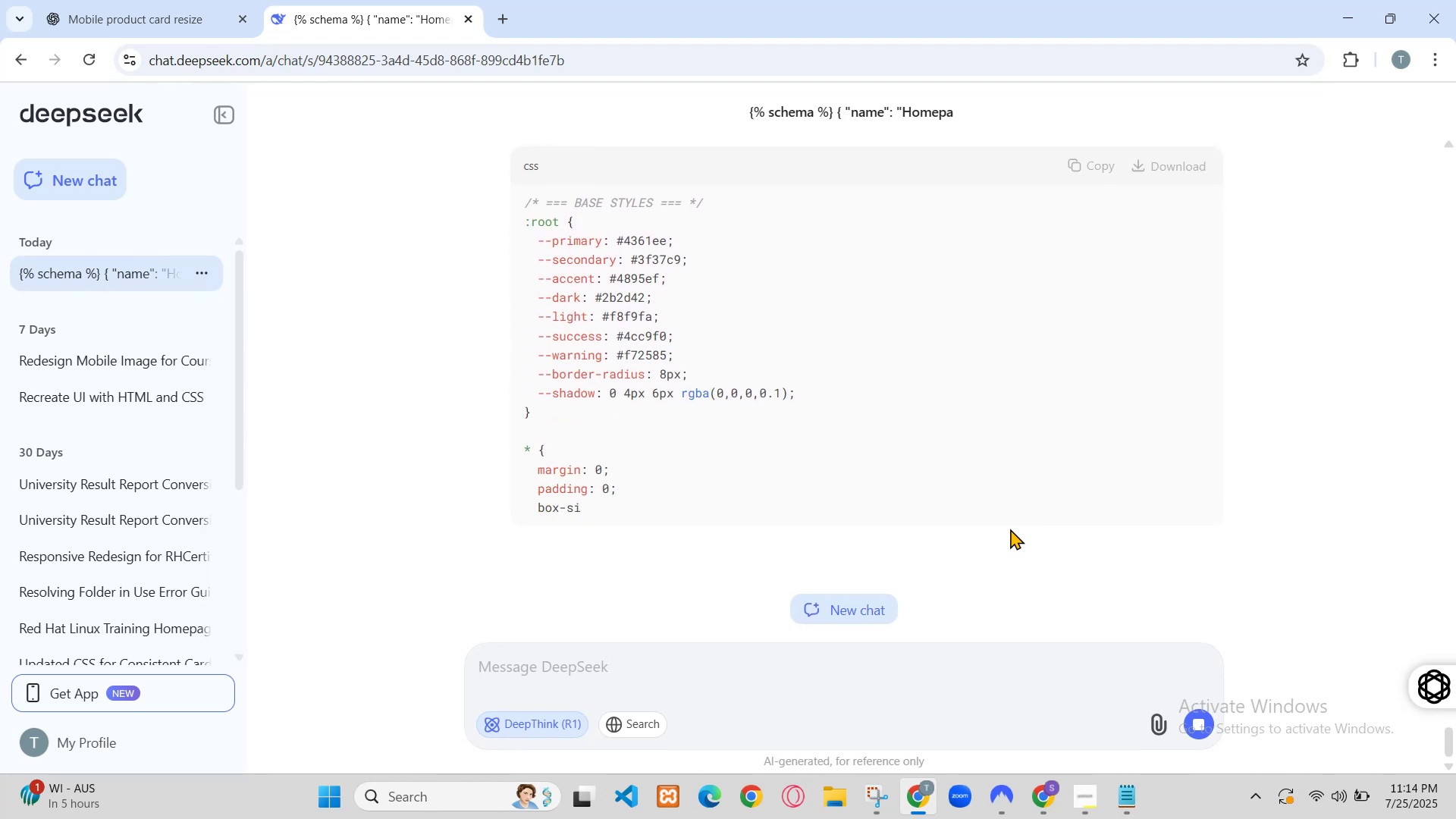 
key(Control+S)
 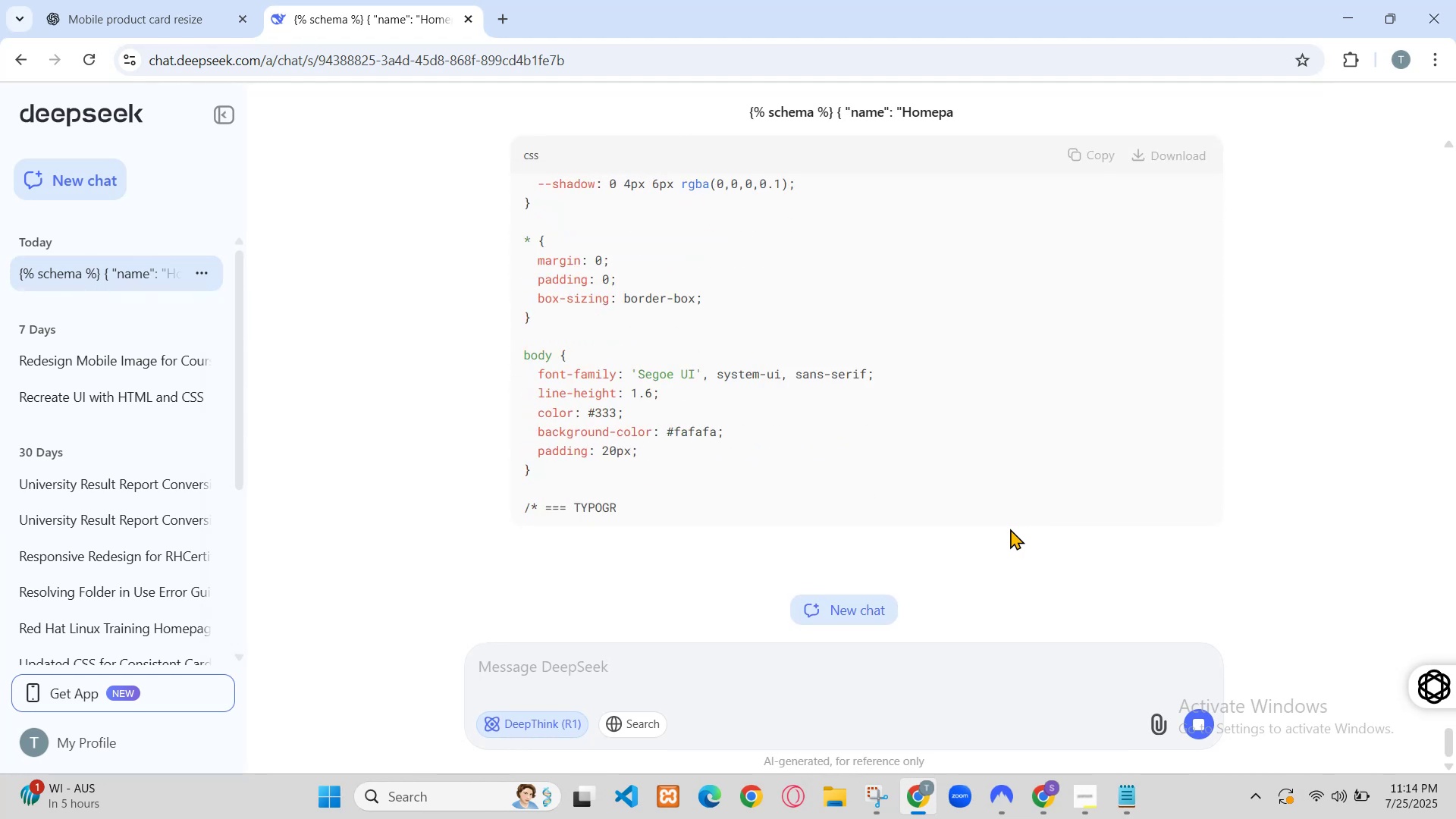 
left_click([1100, 0])
 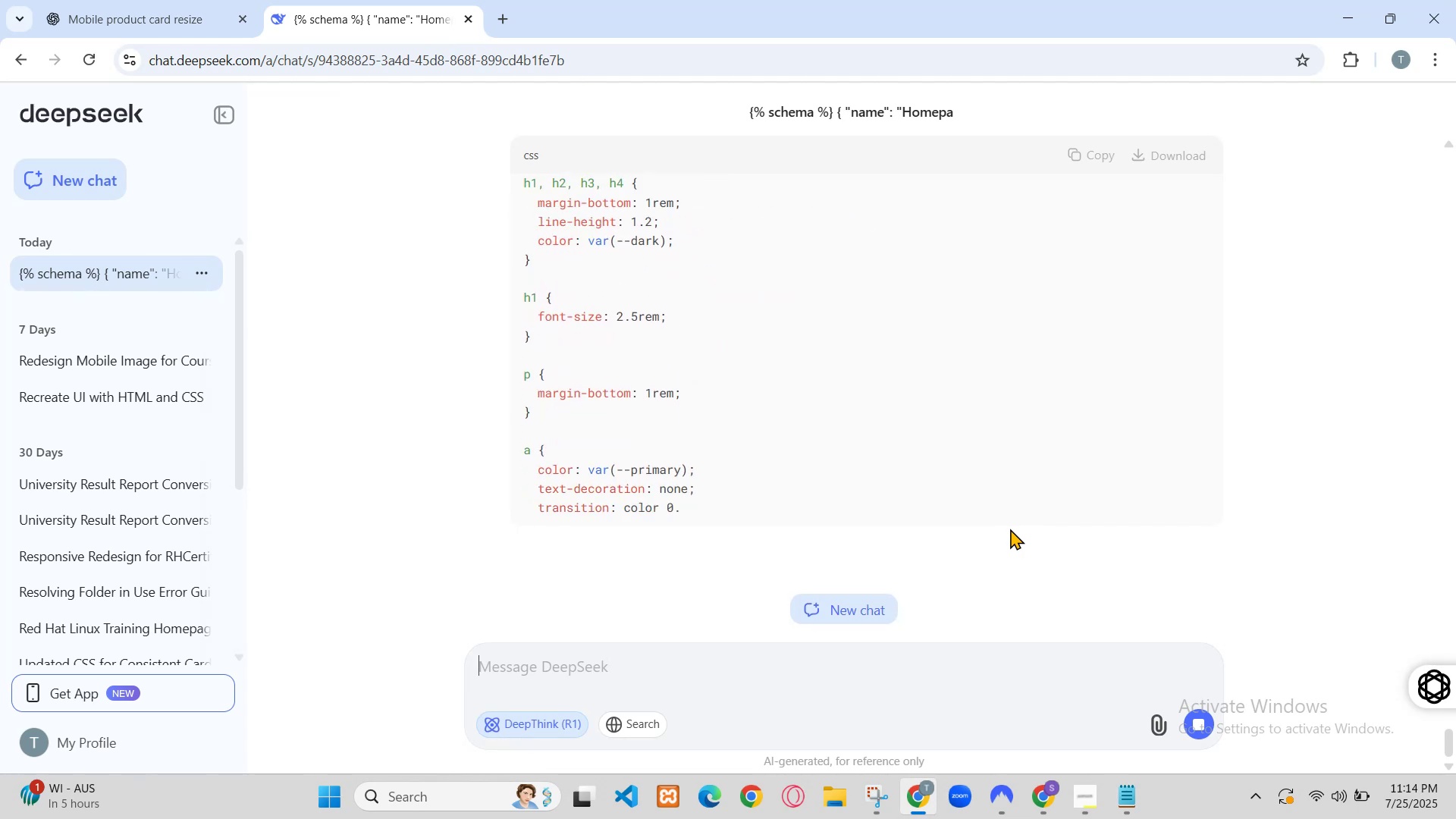 
left_click([917, 792])
 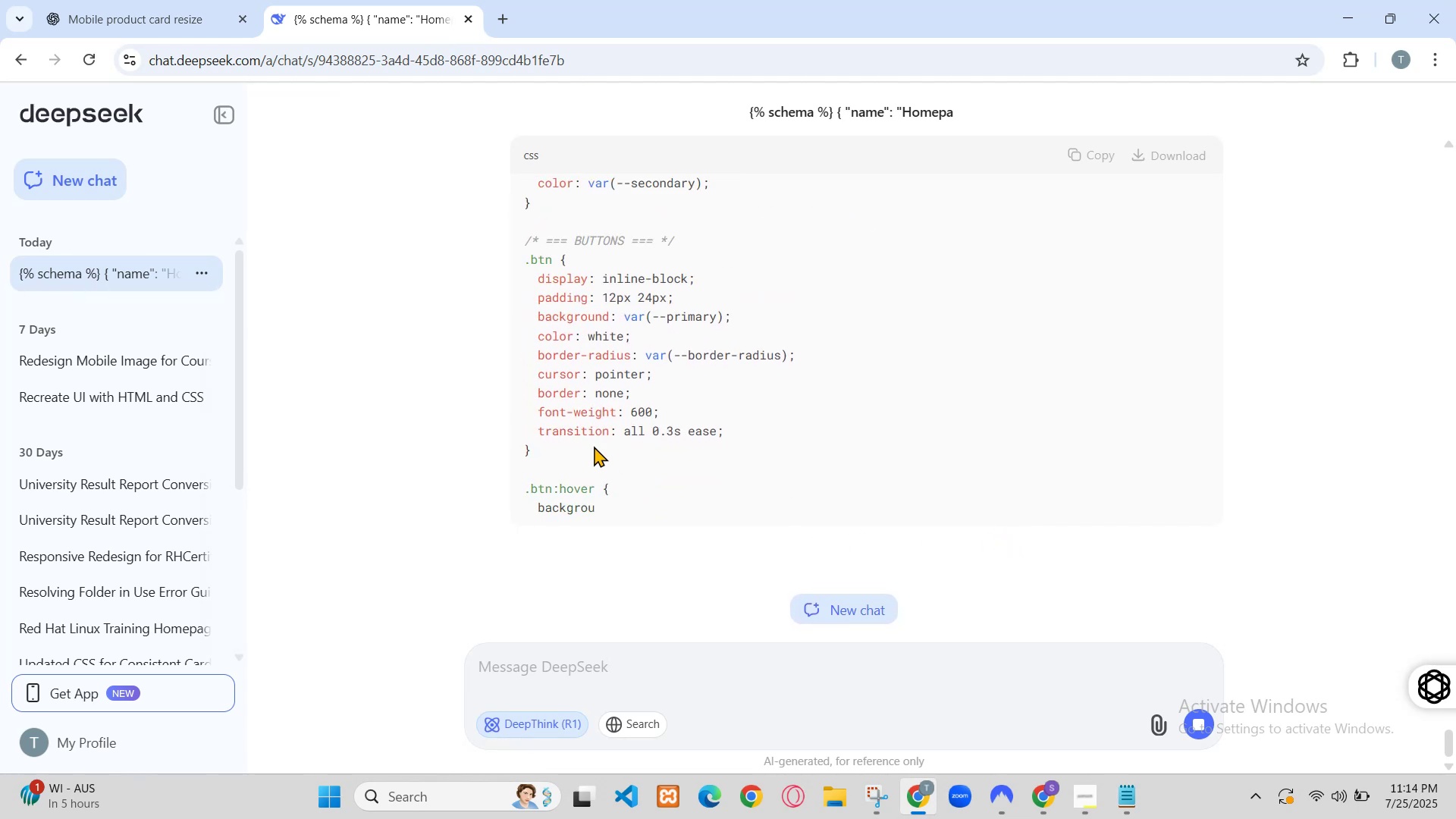 
left_click([314, 0])
 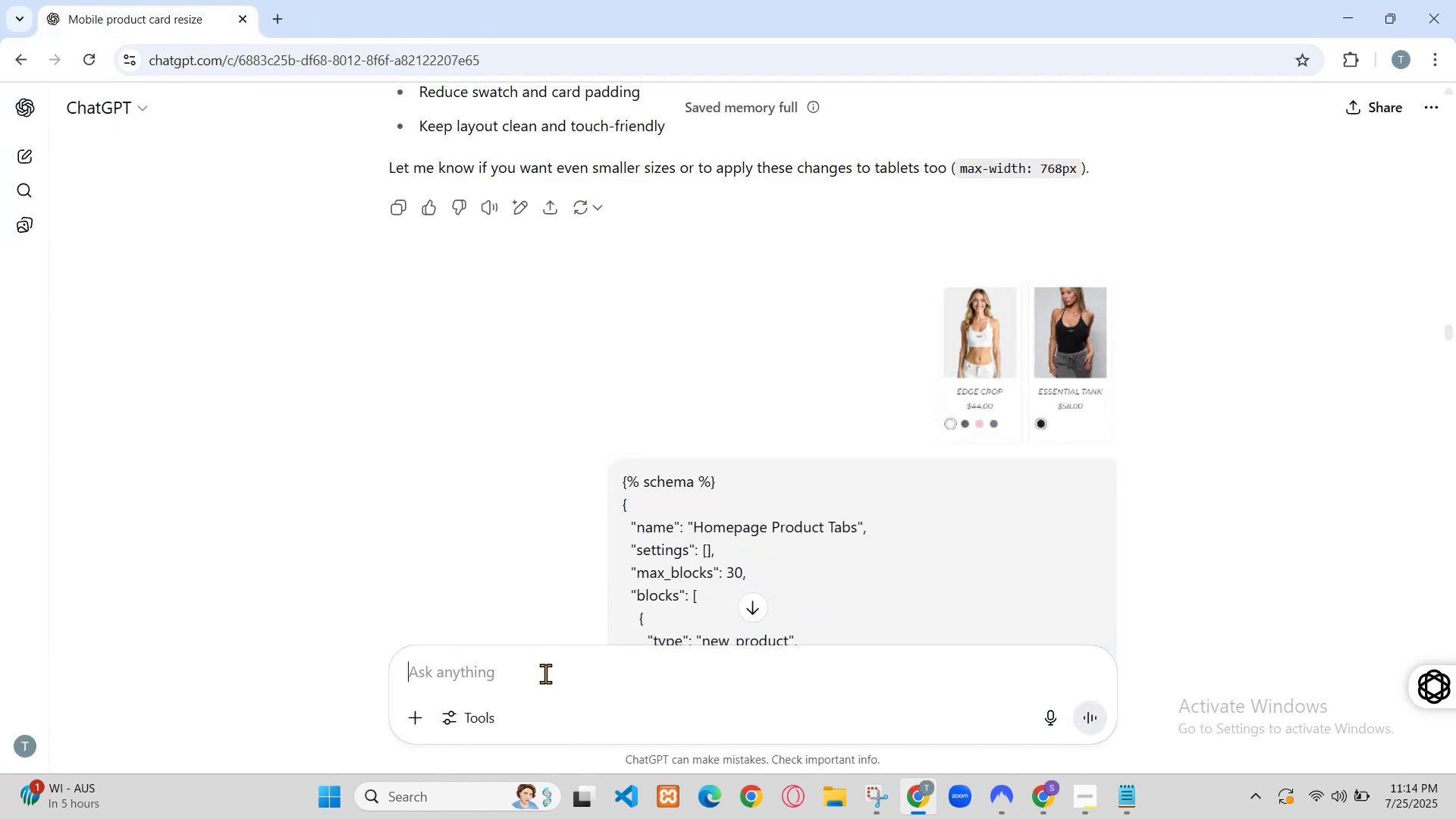 
key(Control+R)
 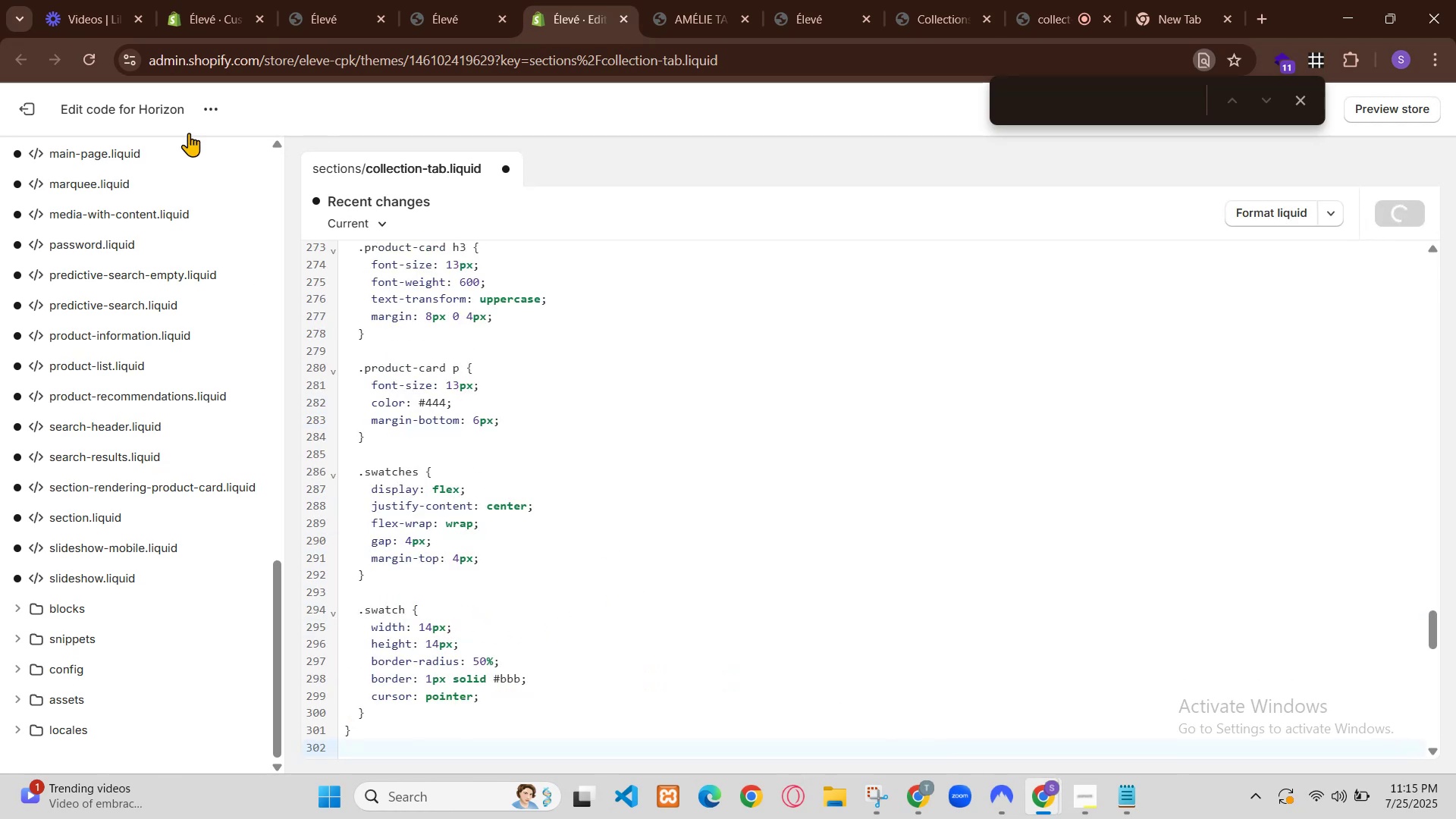 
wait(77.9)
 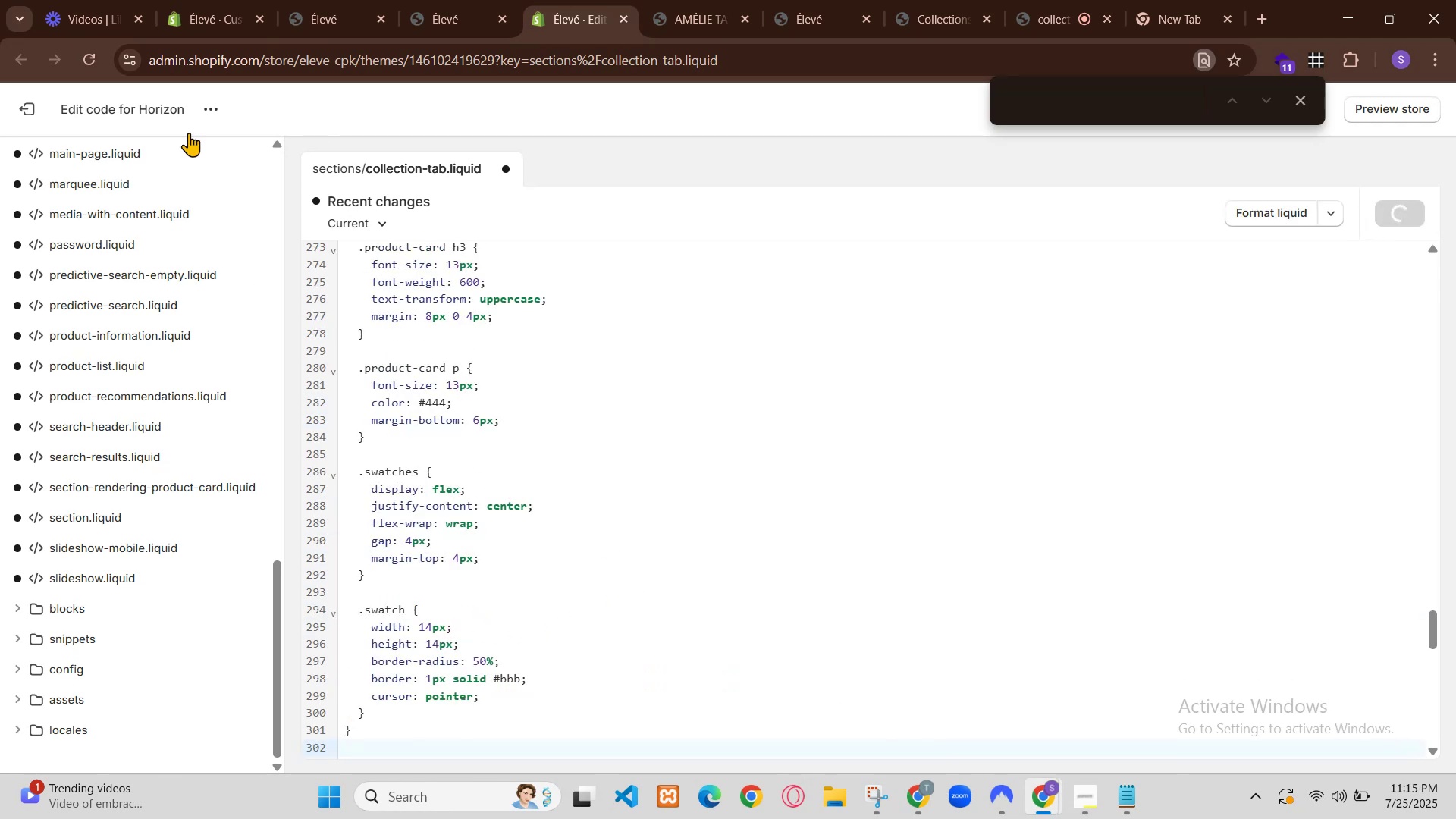 
scroll: coordinate [1013, 374], scroll_direction: down, amount: 12.0
 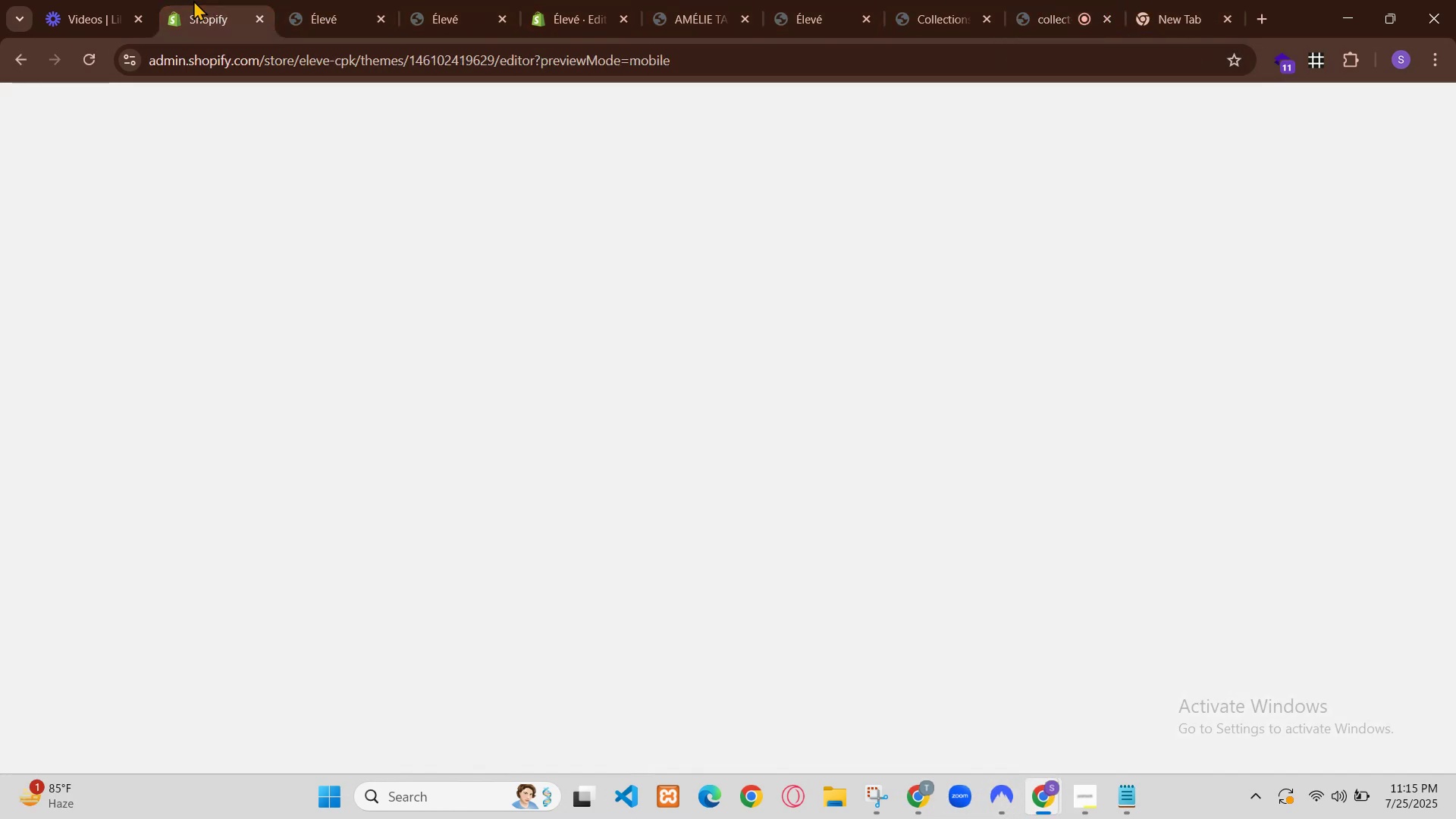 
scroll: coordinate [1012, 375], scroll_direction: up, amount: 1.0
 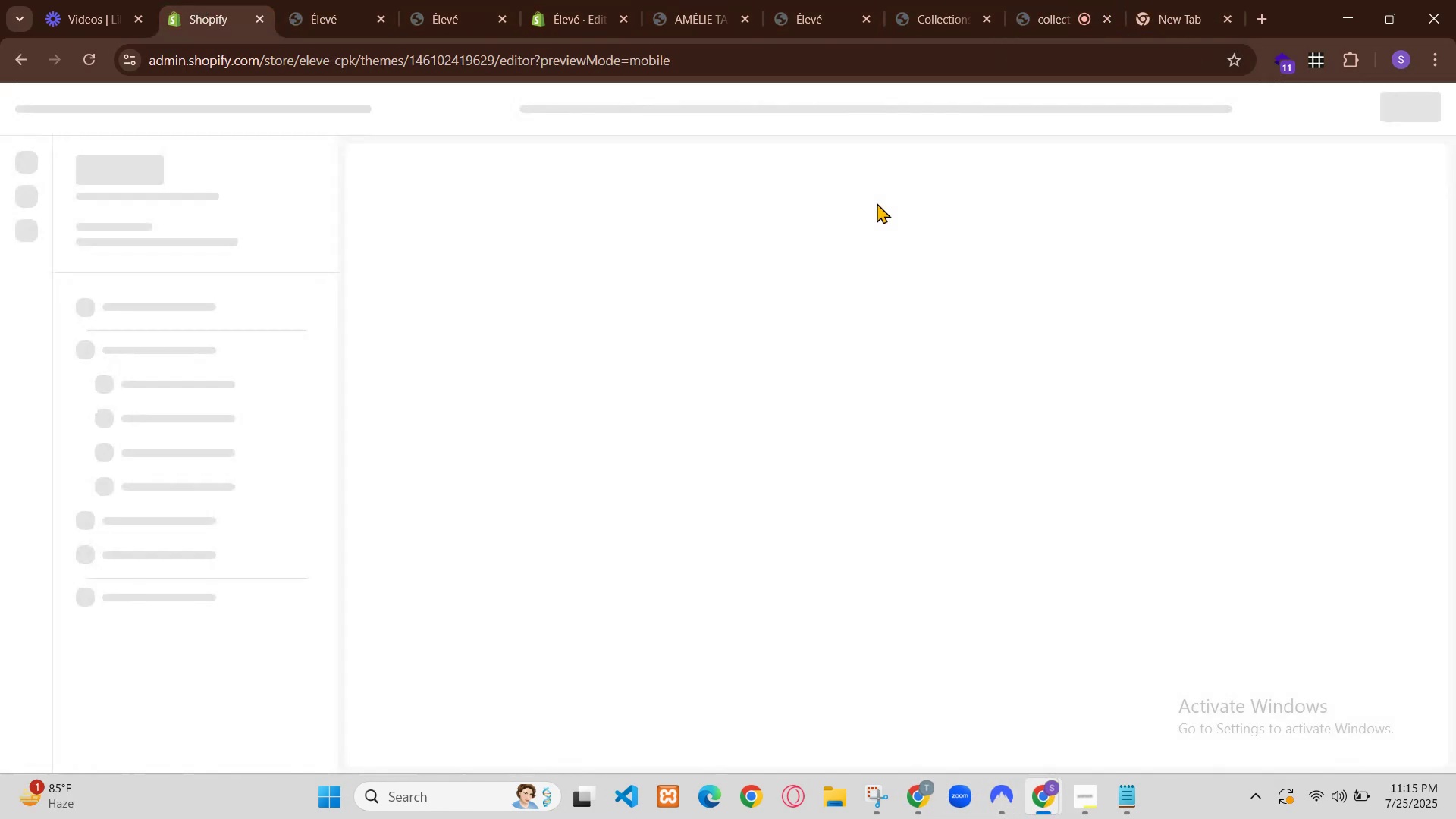 
hold_key(key=ControlLeft, duration=1.01)
 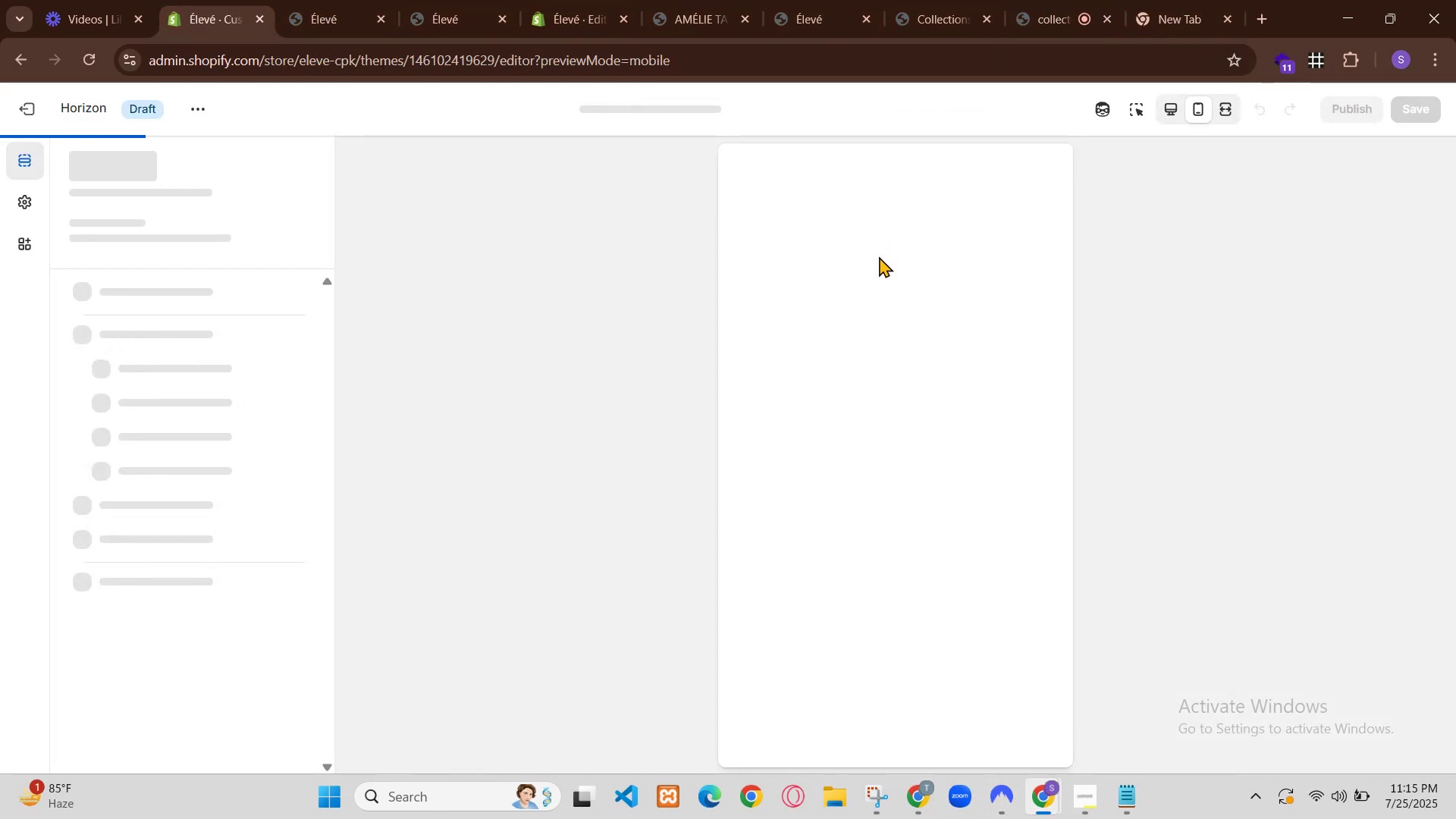 
hold_key(key=R, duration=0.34)
 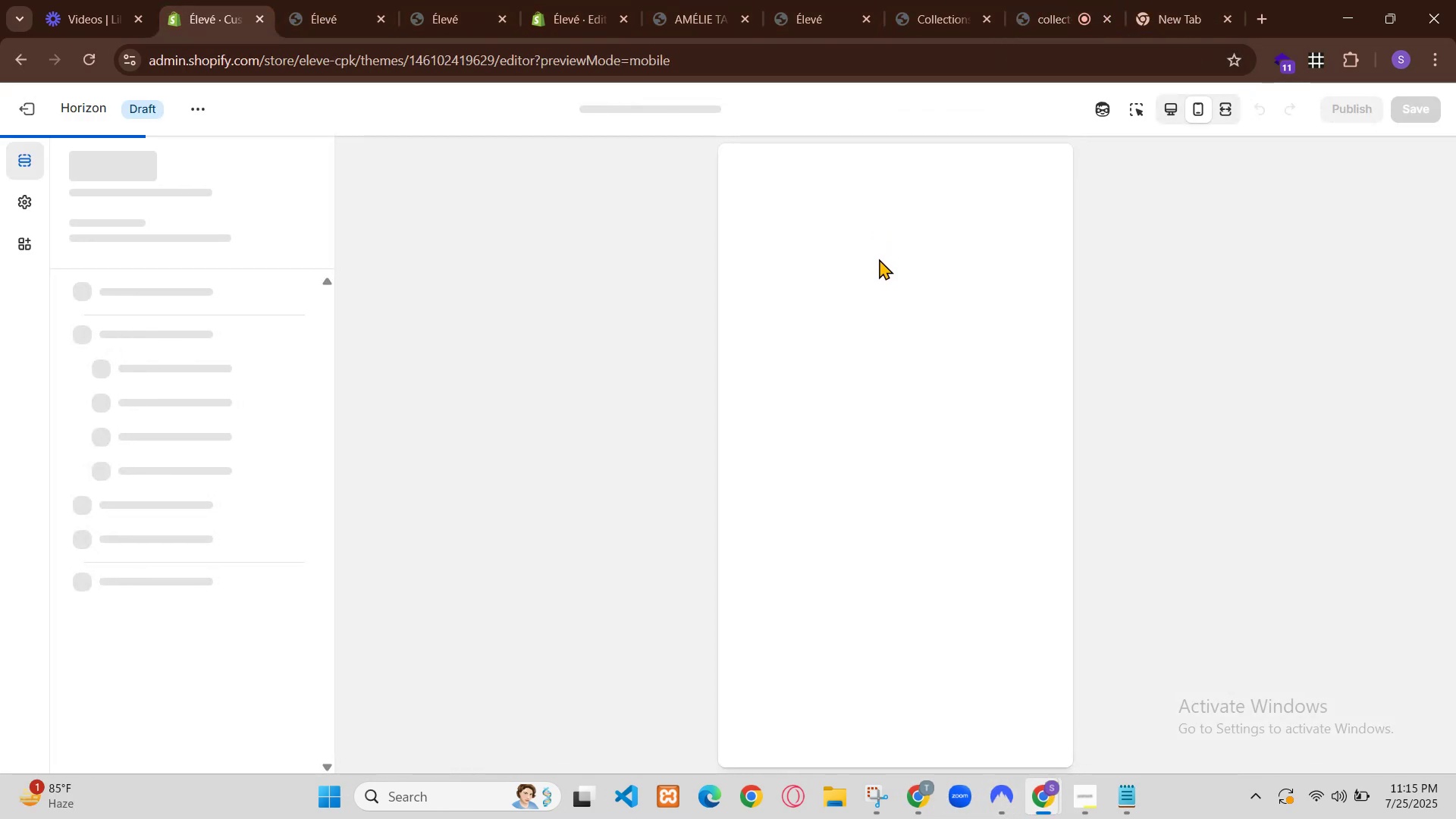 
mouse_move([857, 478])
 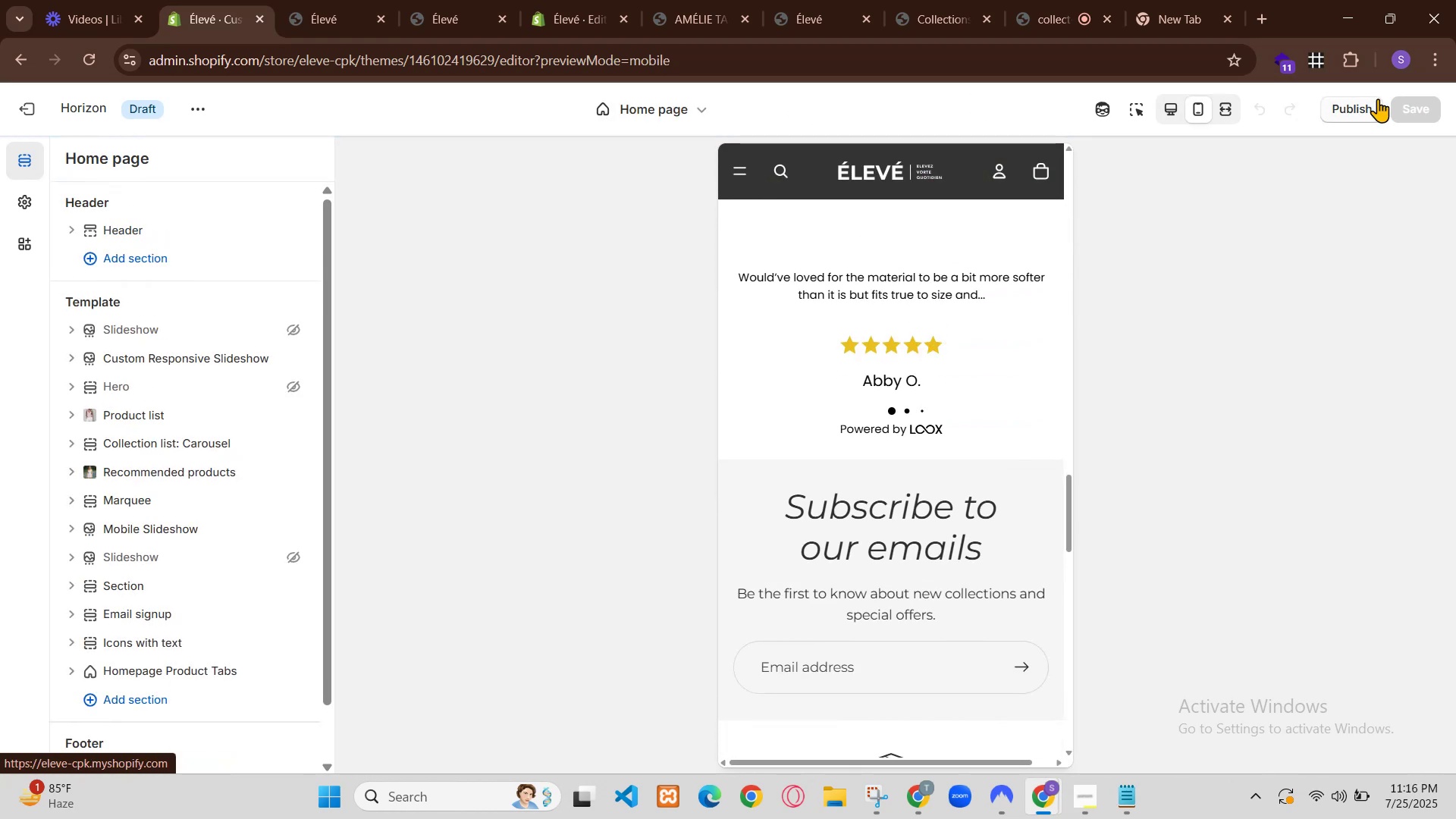 
wait(5.89)
 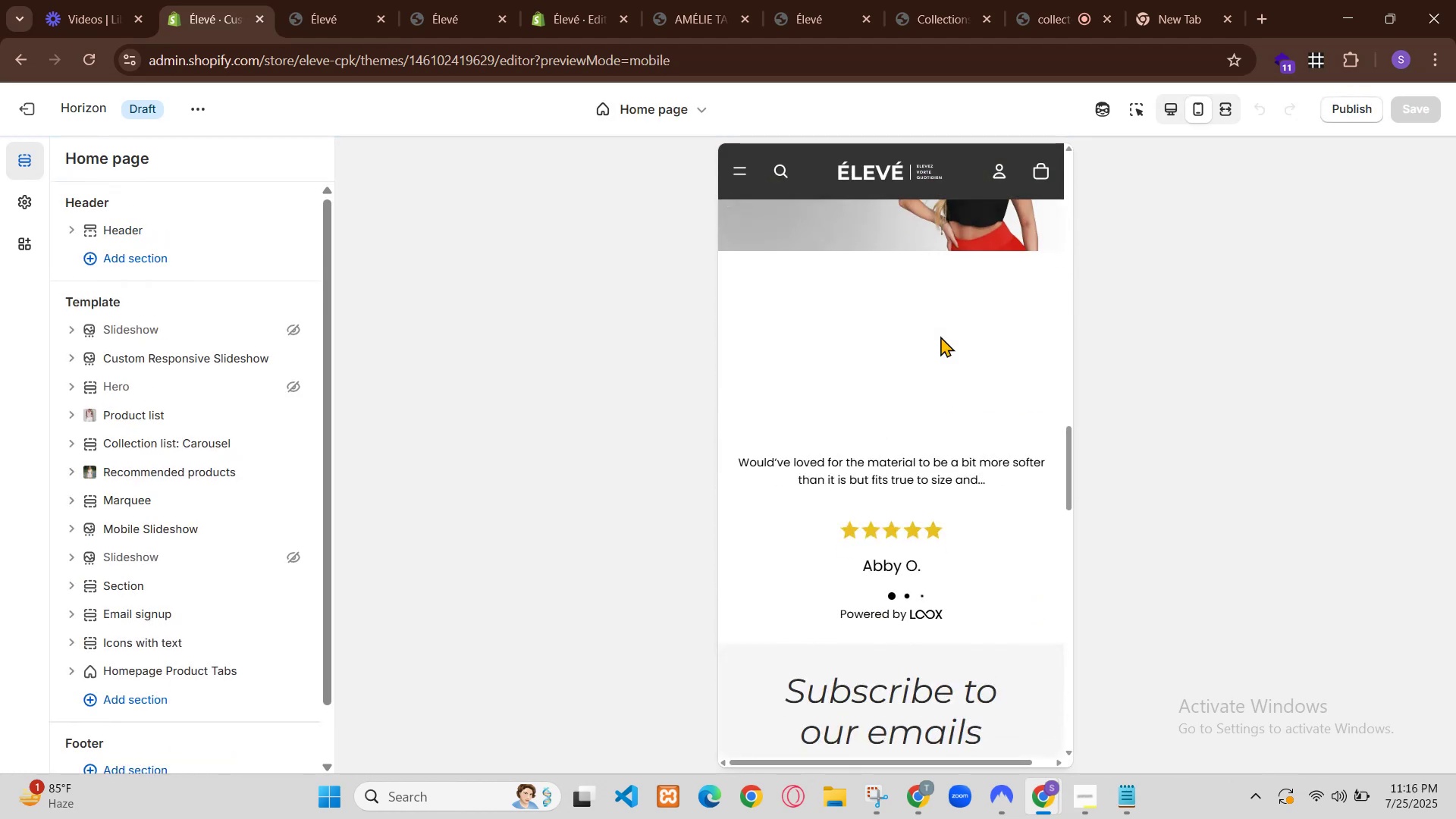 
scroll: coordinate [882, 450], scroll_direction: down, amount: 13.0
 